 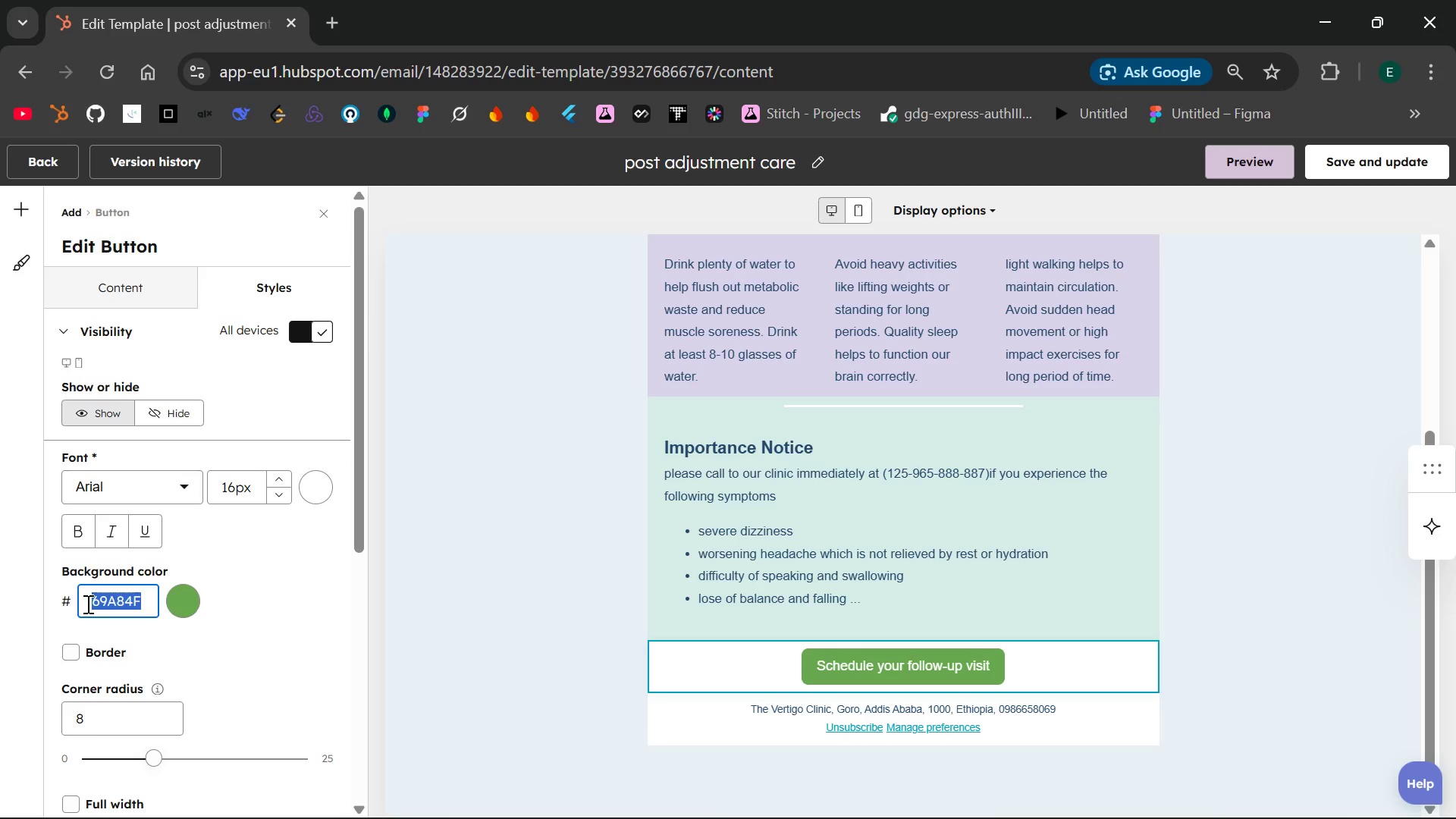 
key(Control+V)
 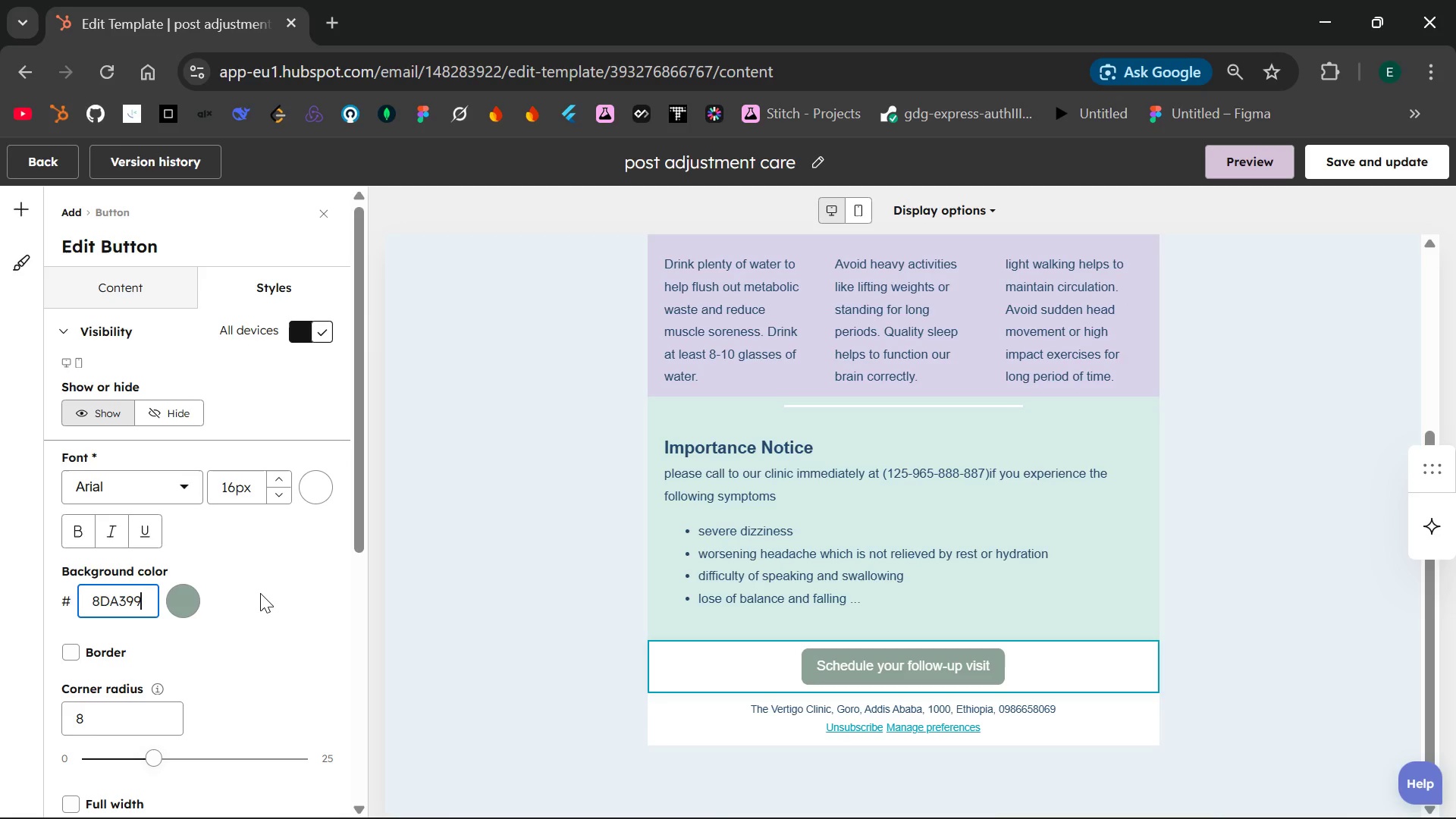 
left_click([260, 593])
 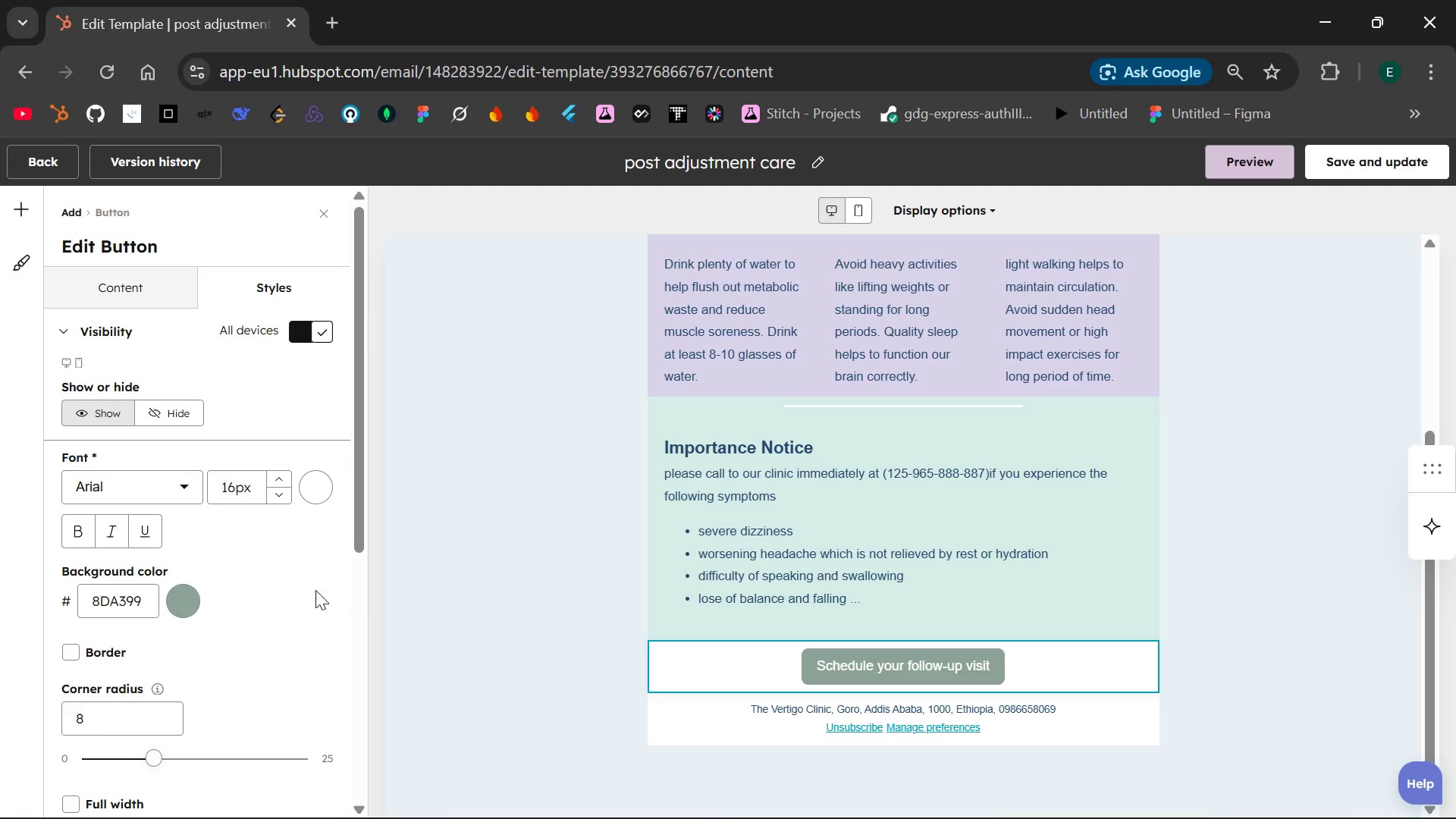 
left_click([516, 617])
 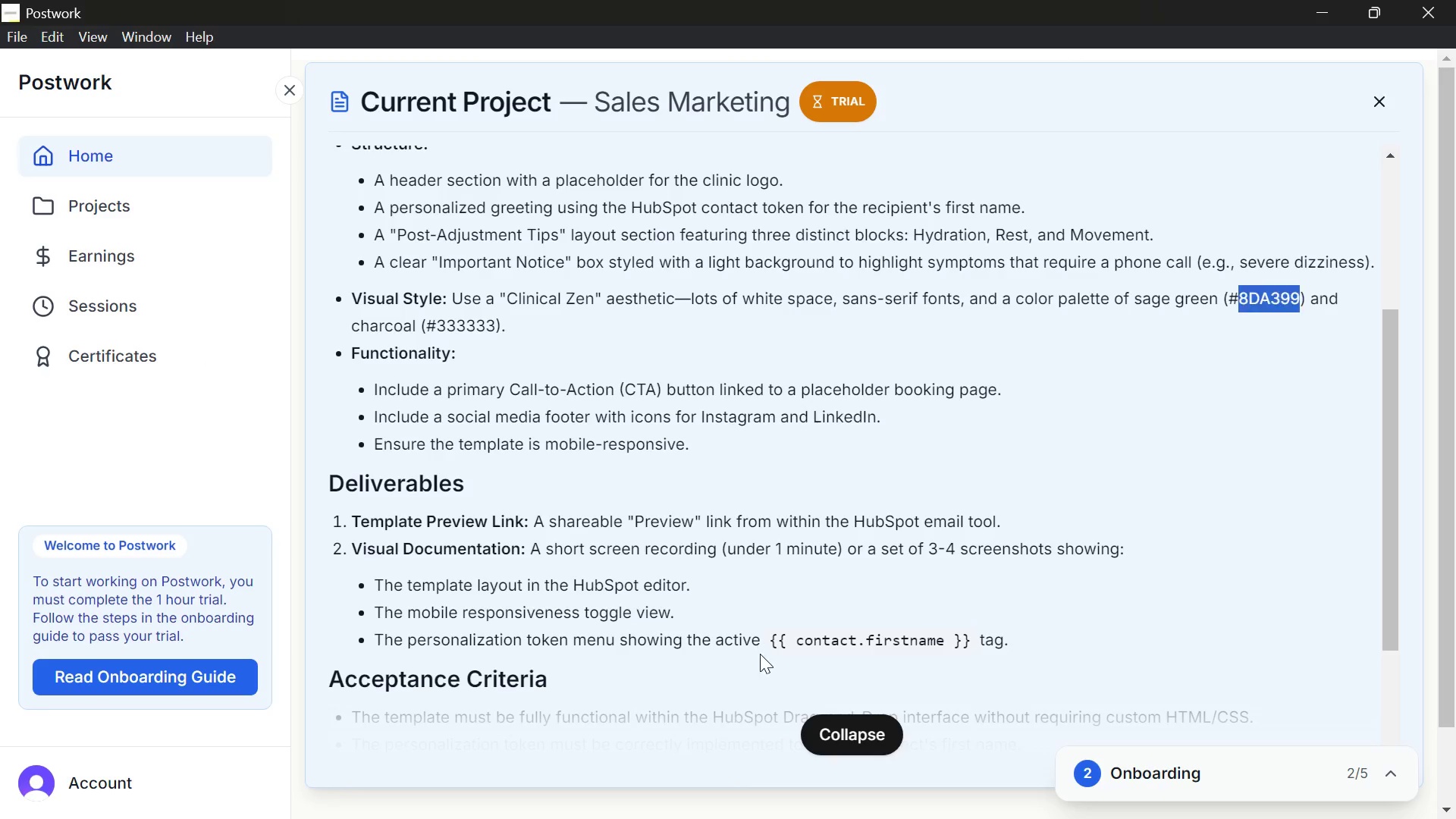 
wait(6.11)
 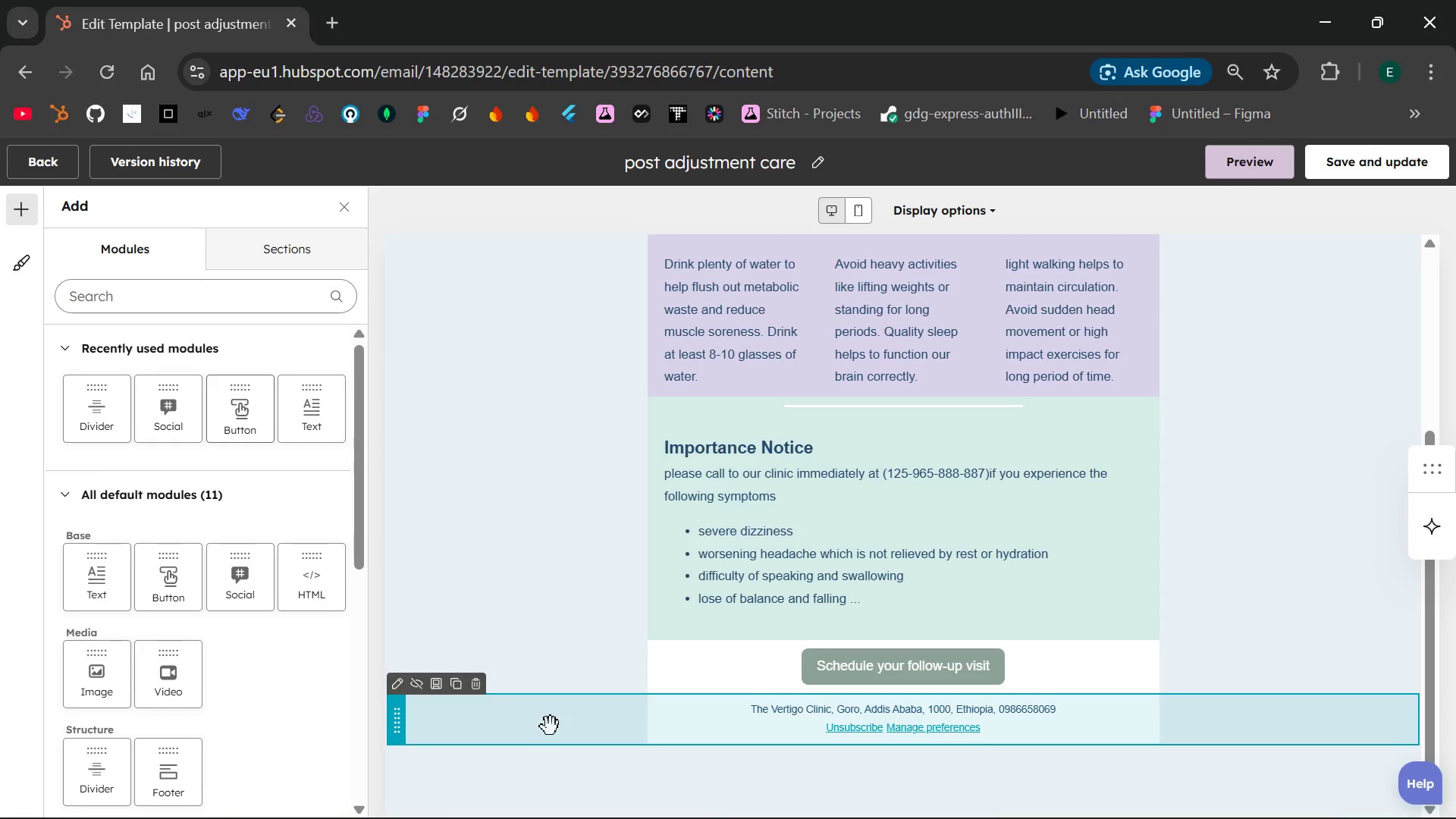 
mouse_move([763, 467])
 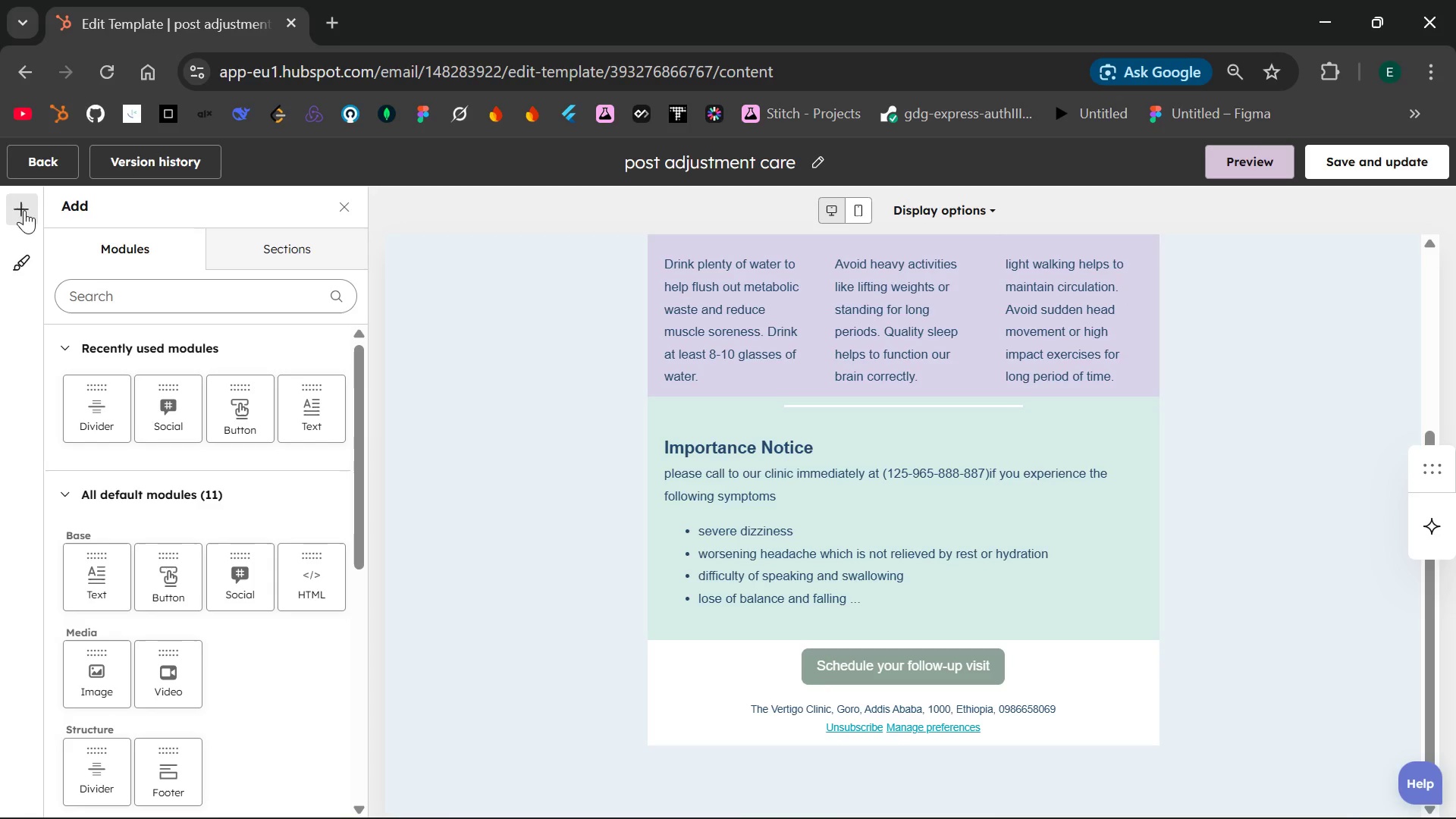 
left_click([20, 206])
 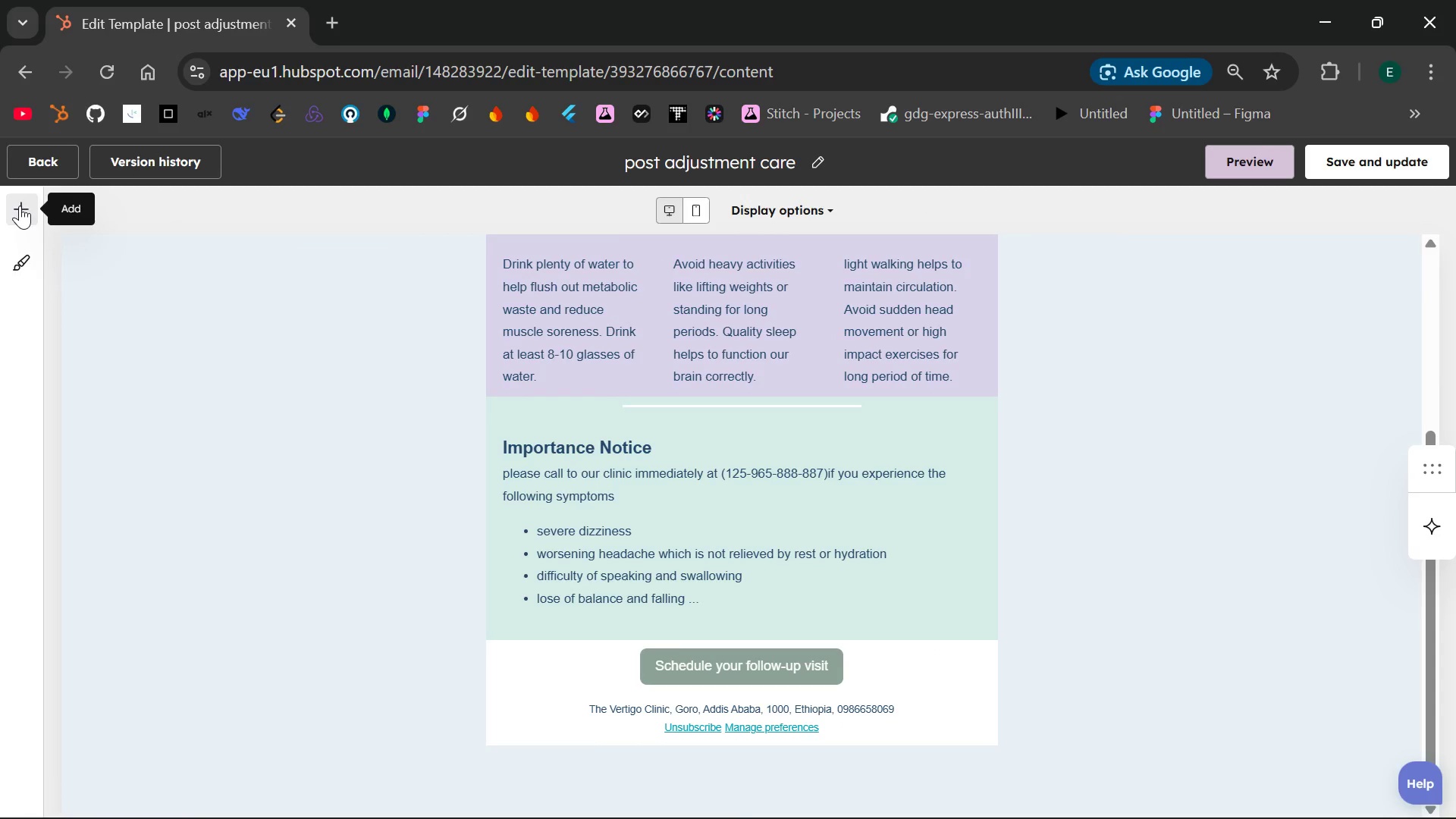 
left_click([20, 206])
 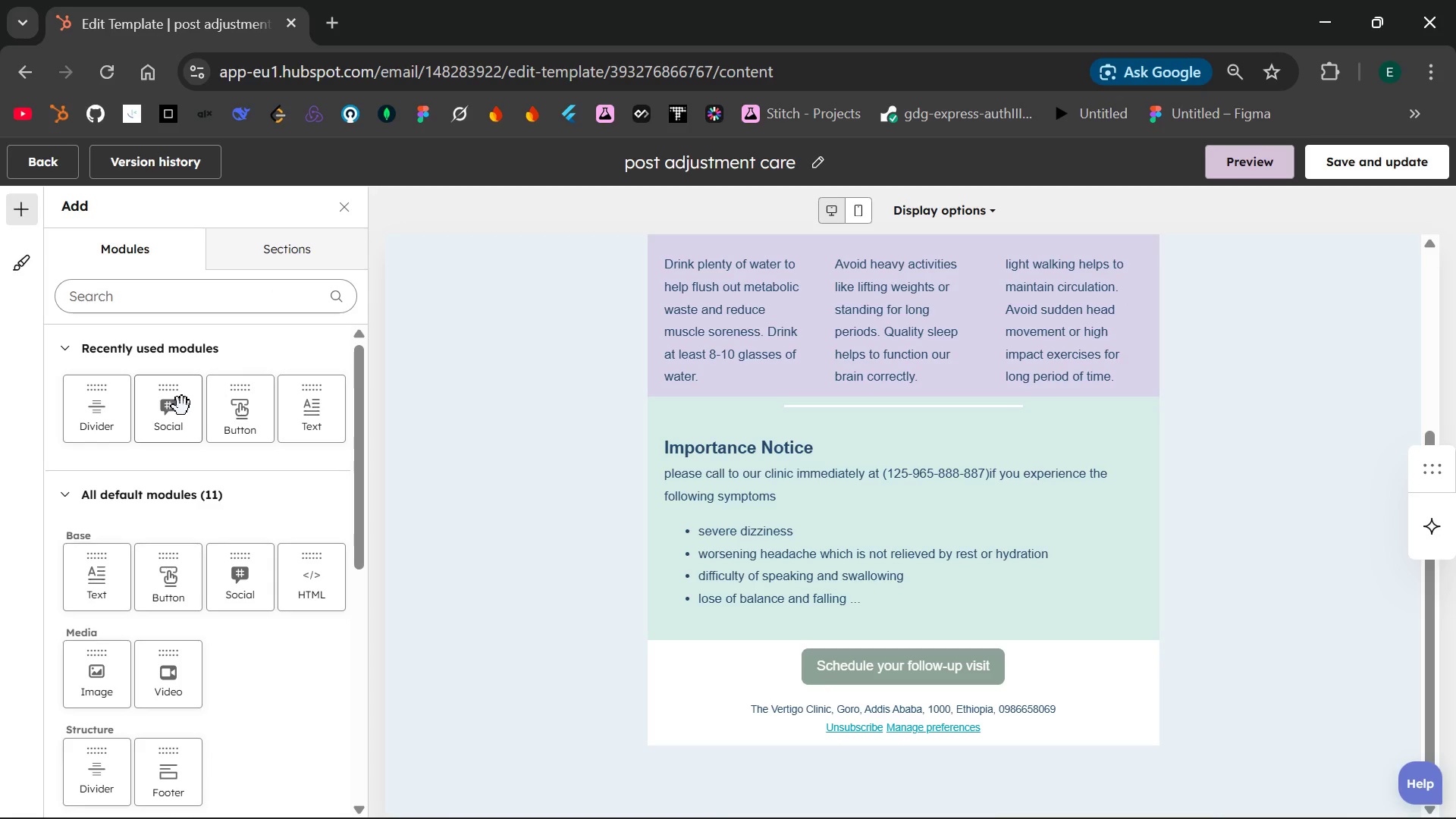 
left_click_drag(start_coordinate=[182, 407], to_coordinate=[754, 650])
 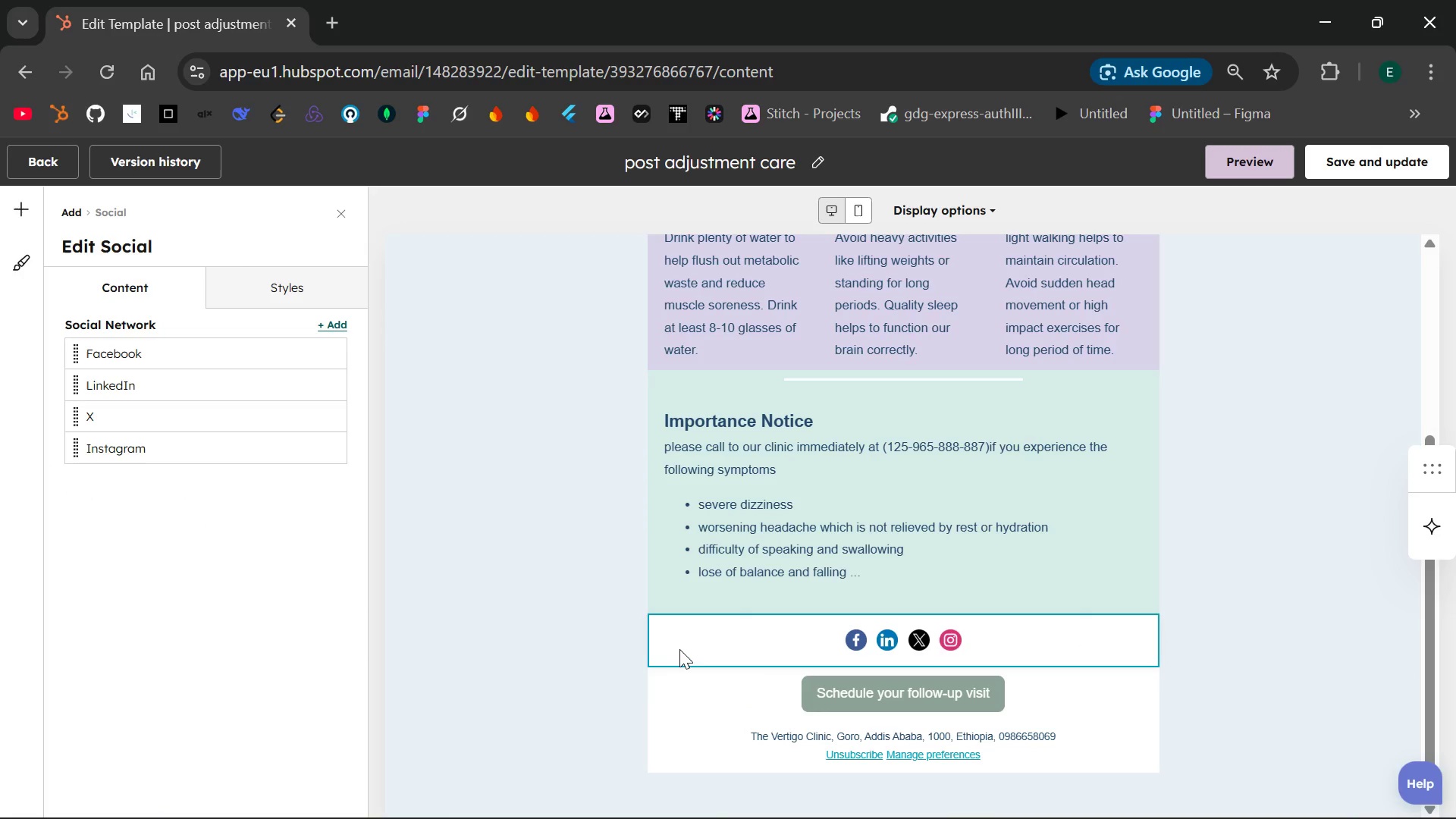 
left_click([744, 698])
 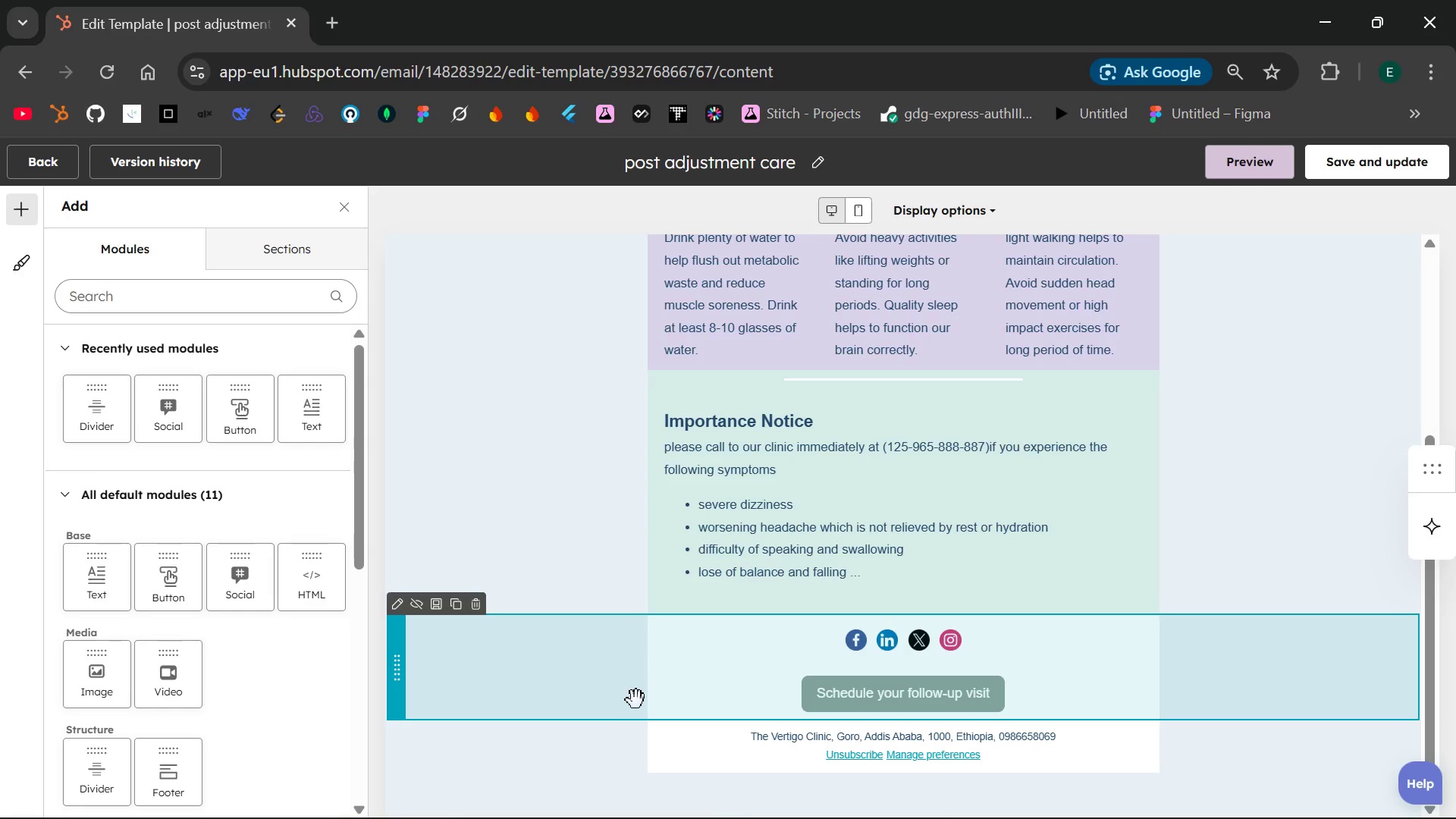 
left_click([620, 749])
 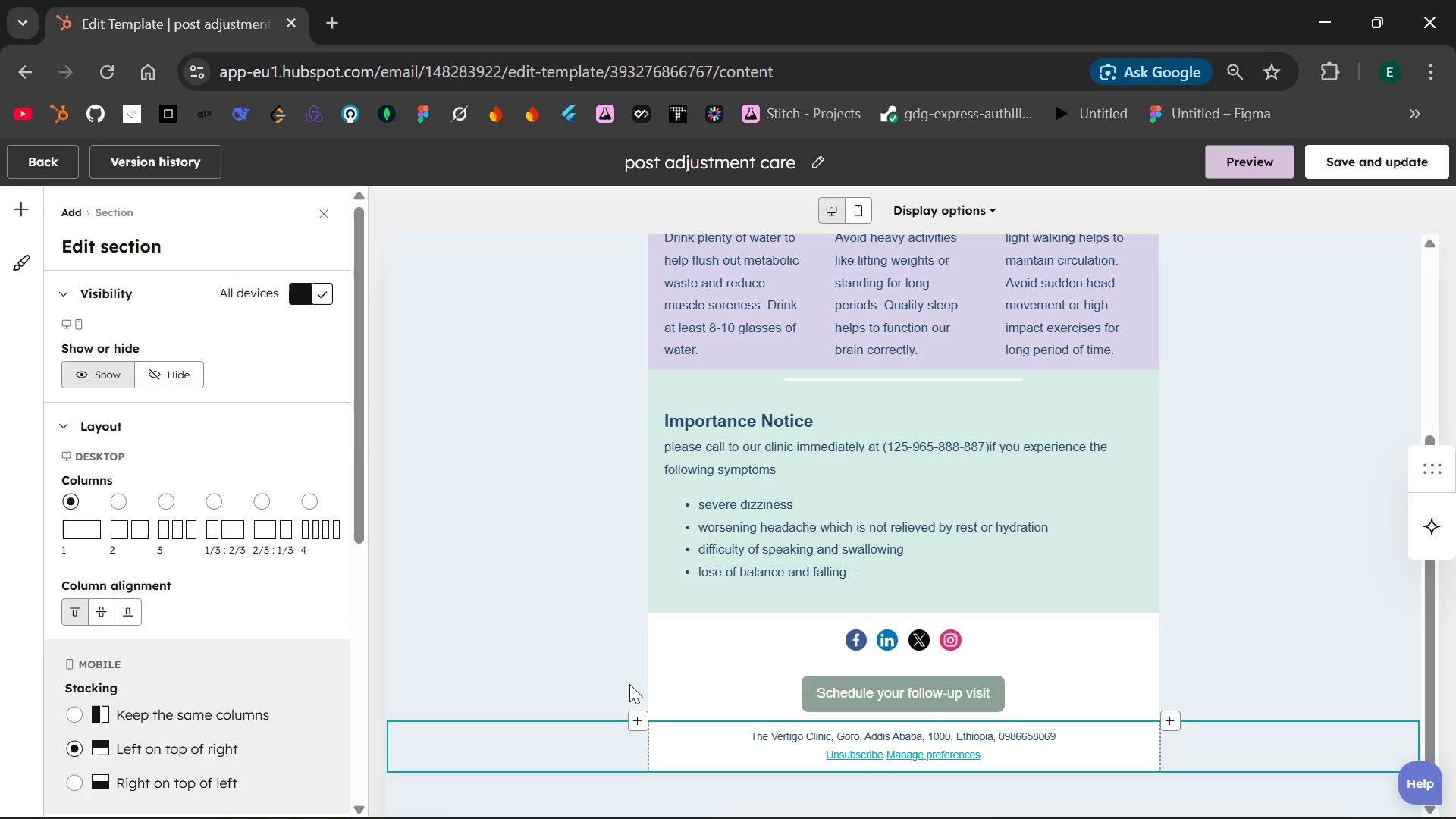 
left_click([629, 680])
 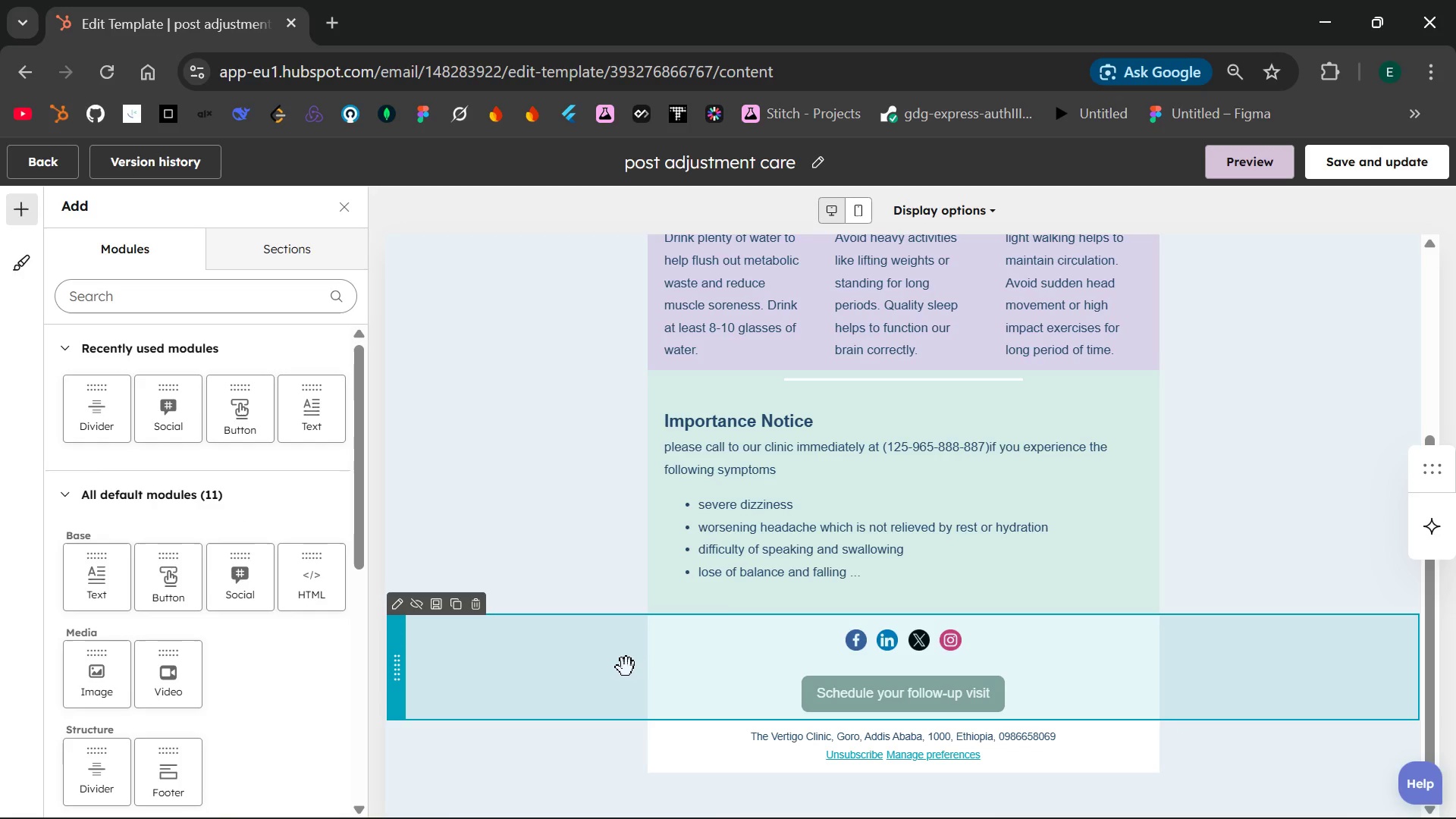 
key(Control+Z)
 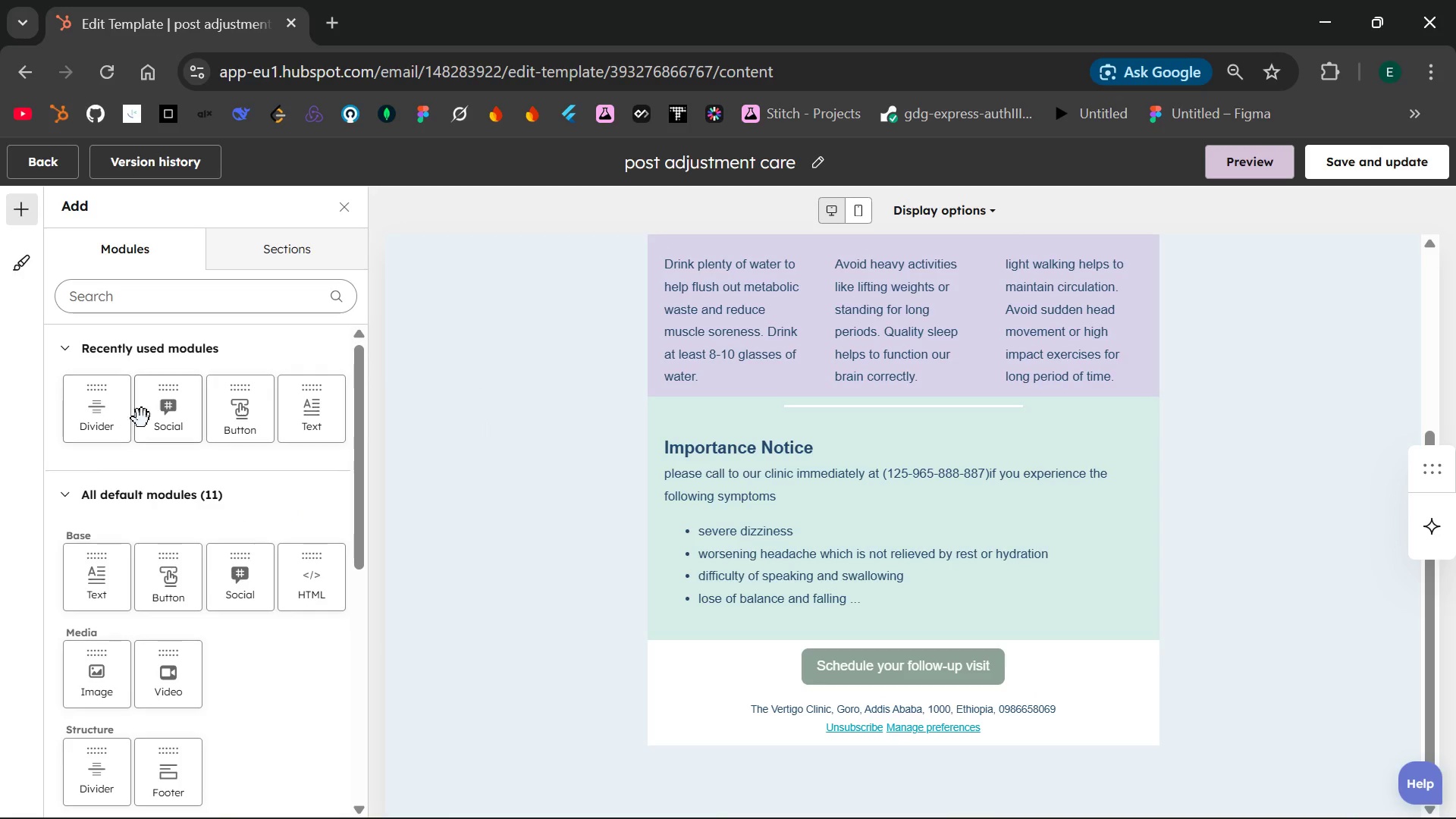 
left_click_drag(start_coordinate=[165, 419], to_coordinate=[841, 699])
 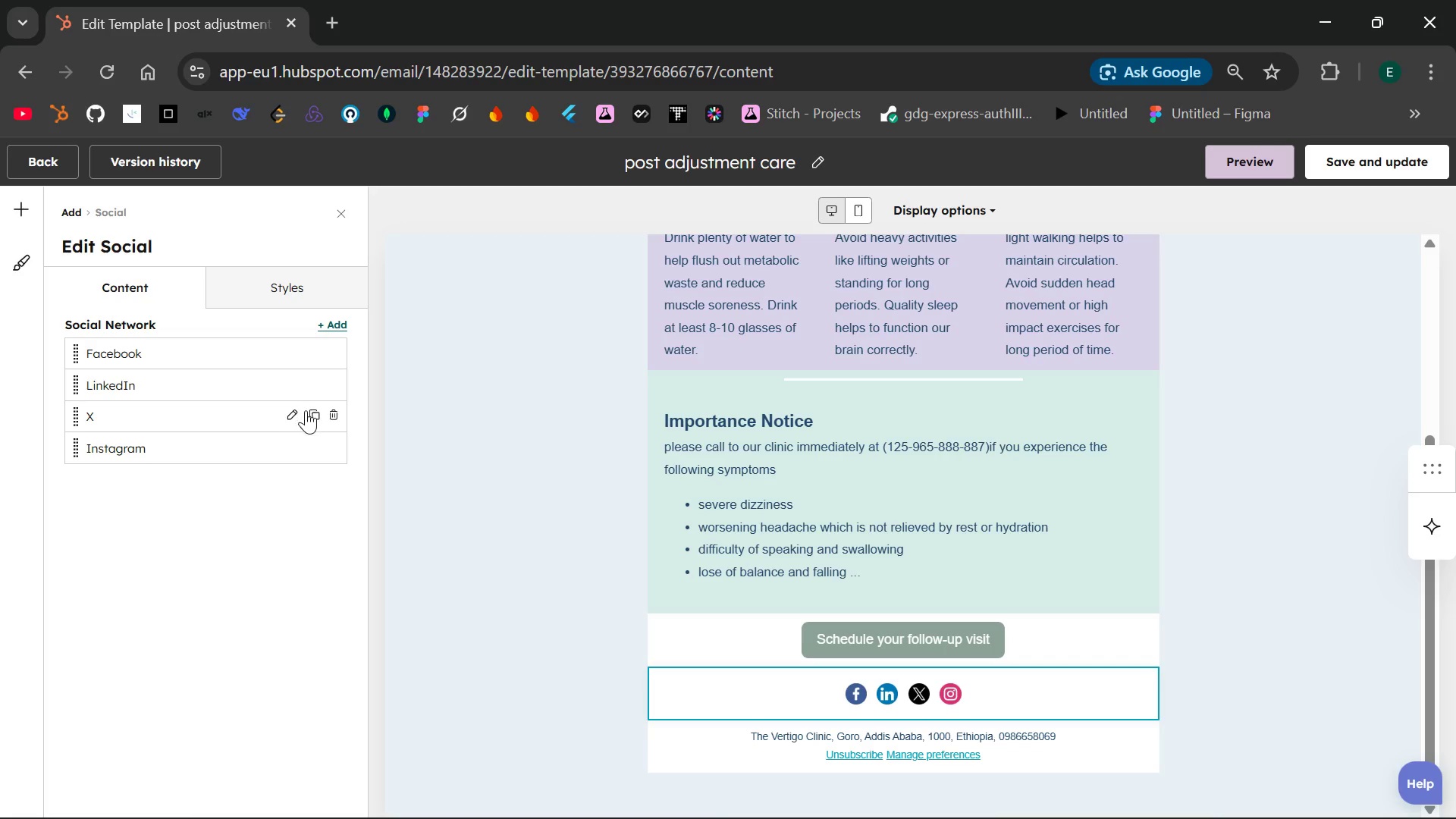 
left_click([338, 414])
 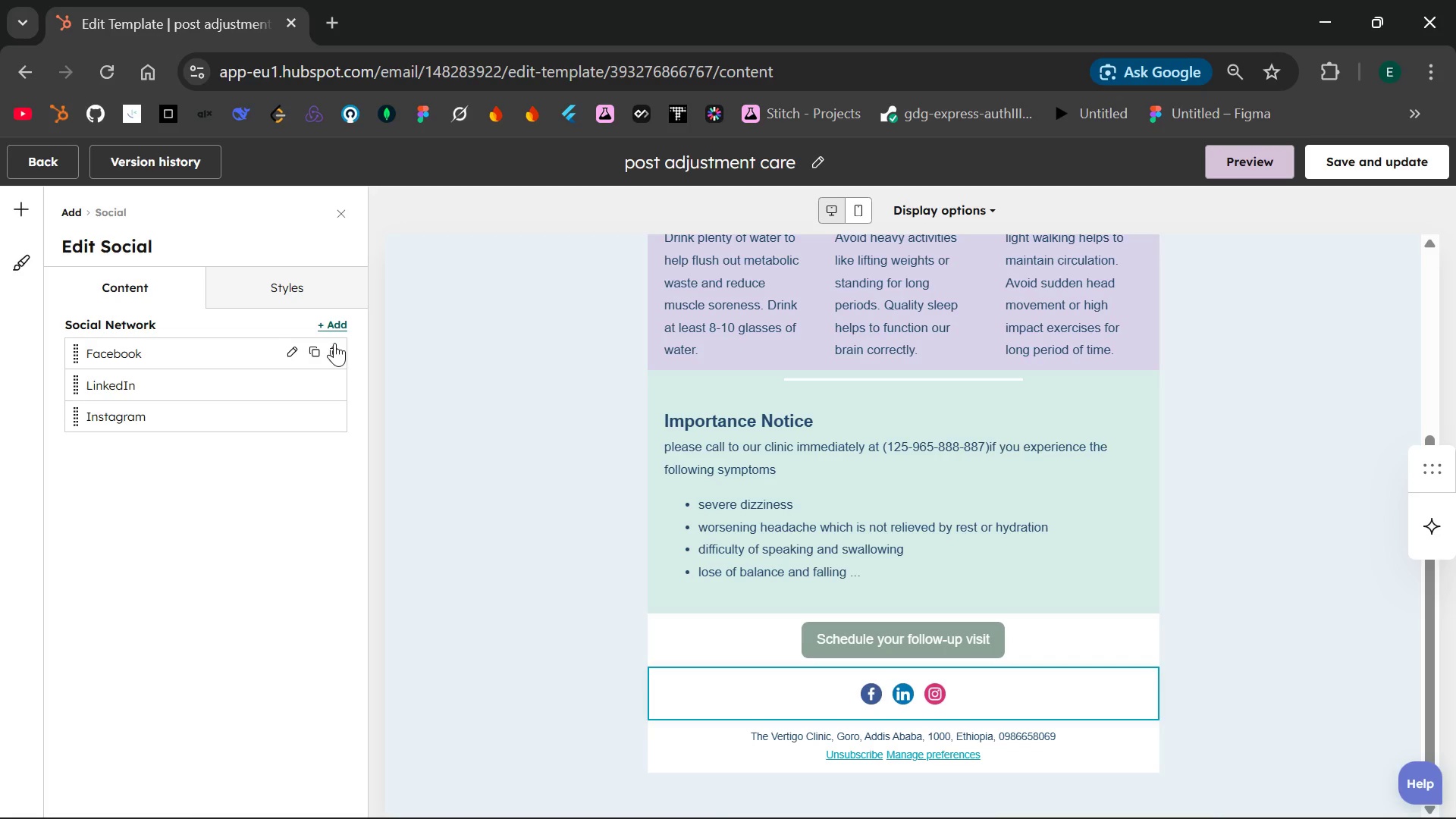 
left_click([332, 347])
 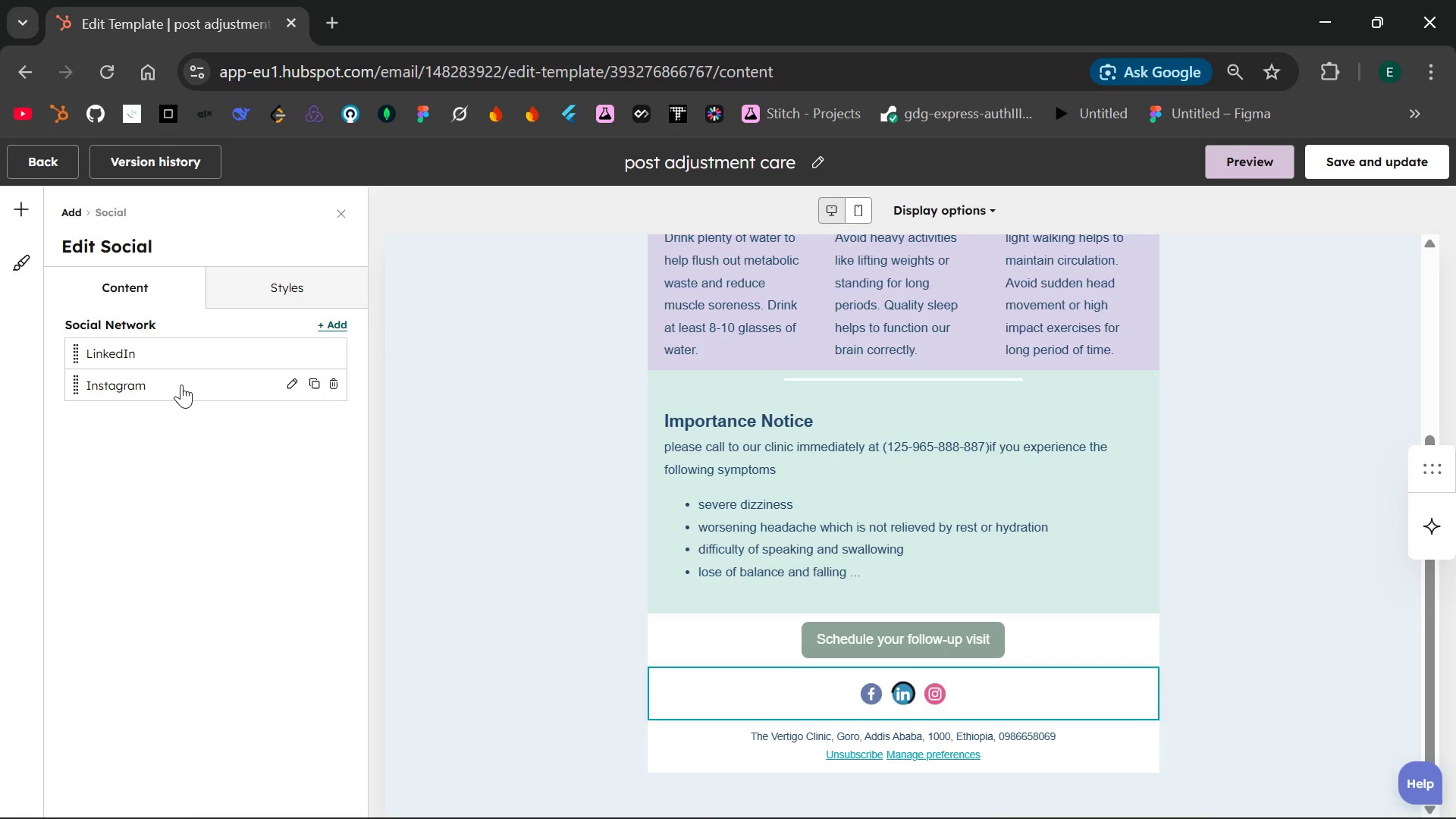 
left_click_drag(start_coordinate=[180, 384], to_coordinate=[172, 347])
 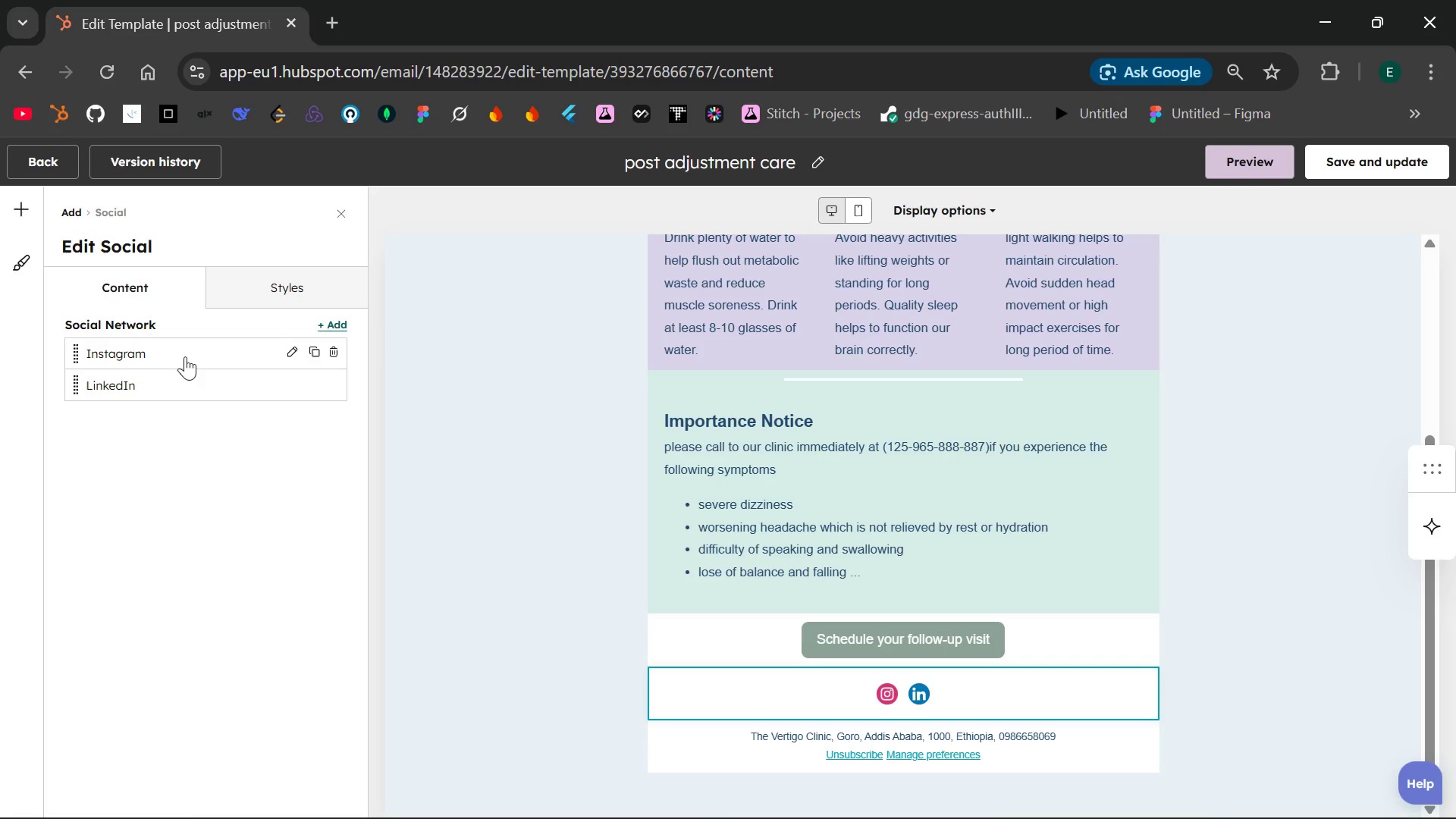 
left_click([136, 350])
 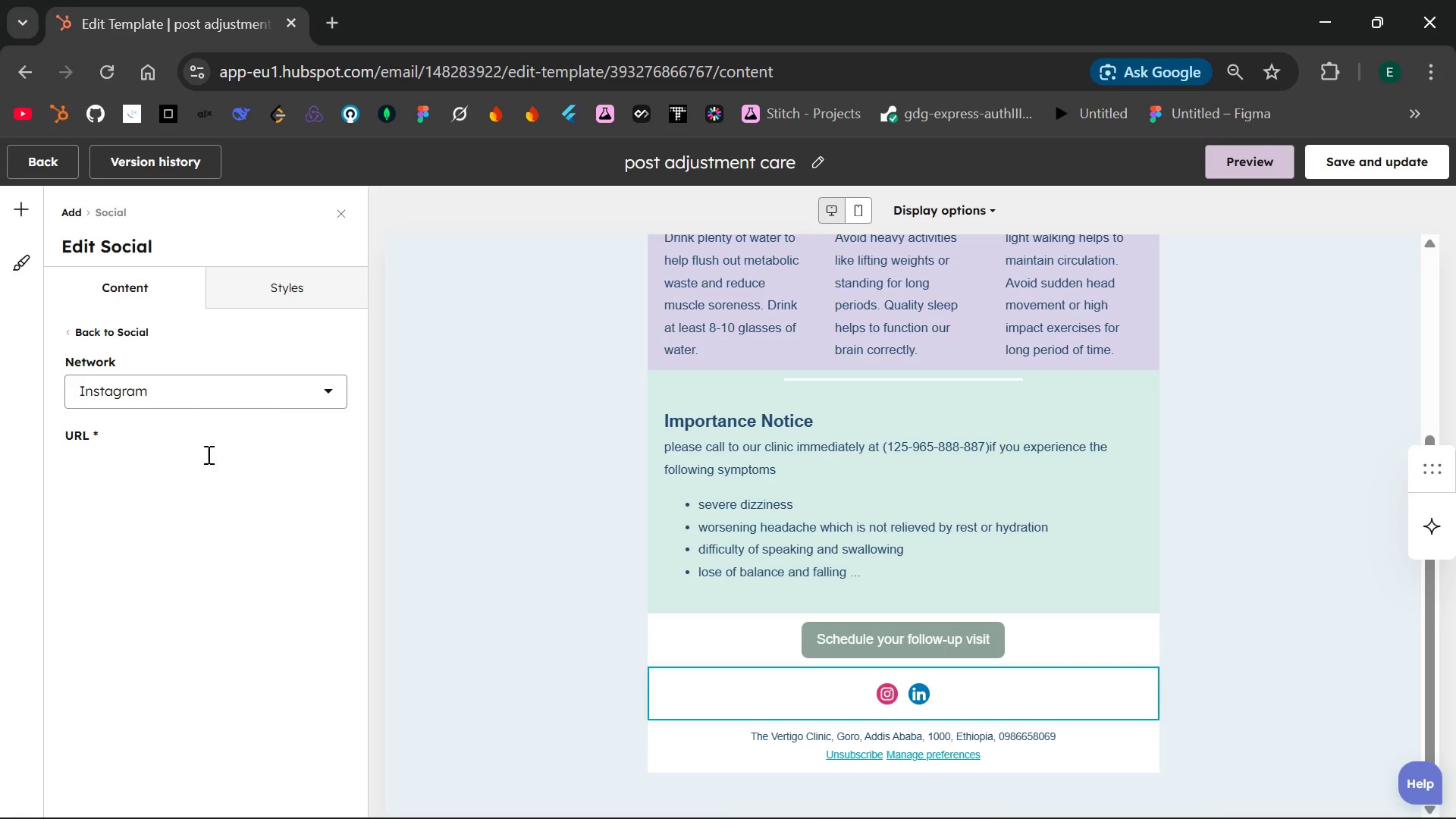 
left_click([148, 464])
 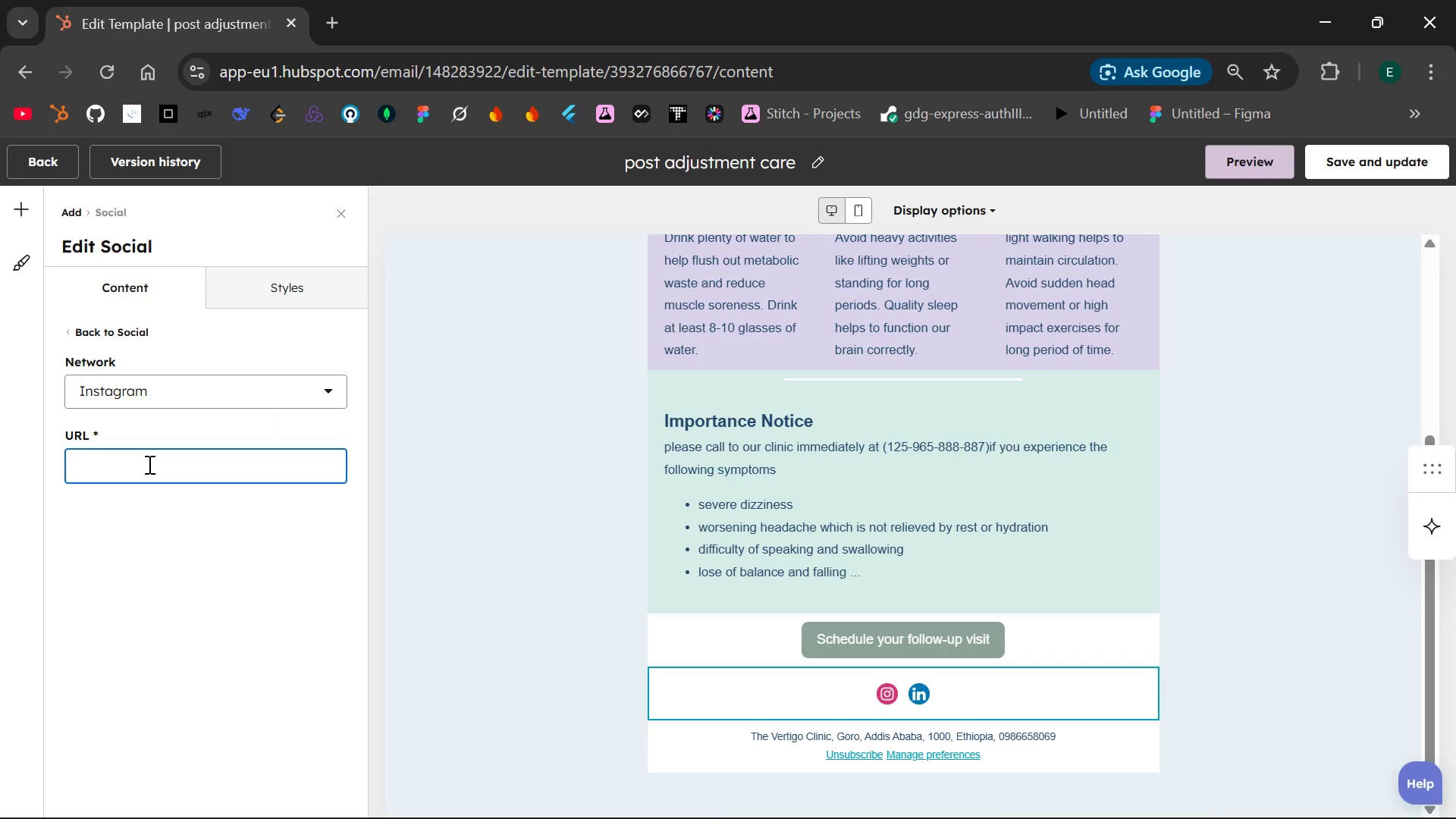 
type(https://)
 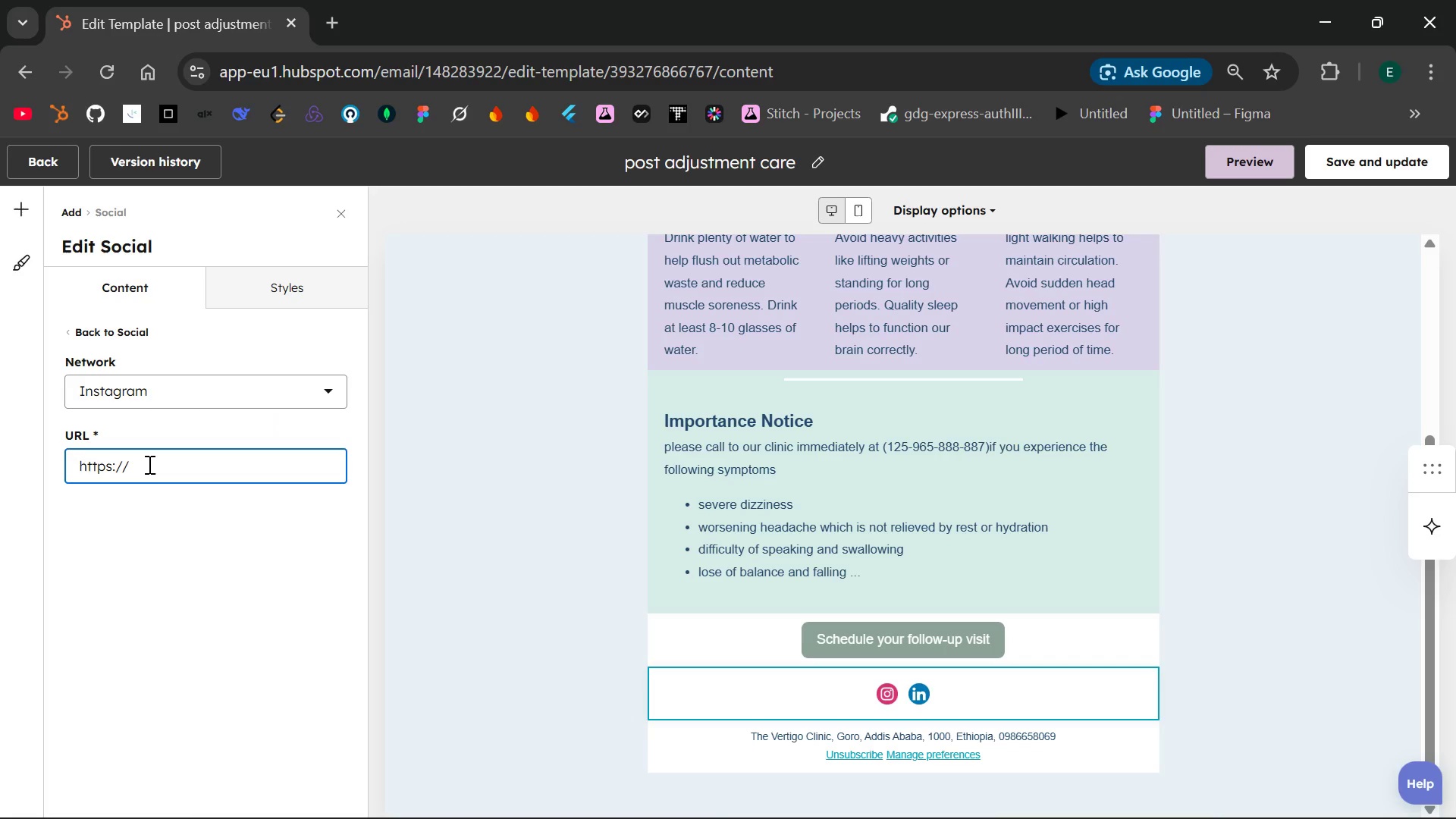 
type(in)
key(Backspace)
key(Backspace)
type(www)
 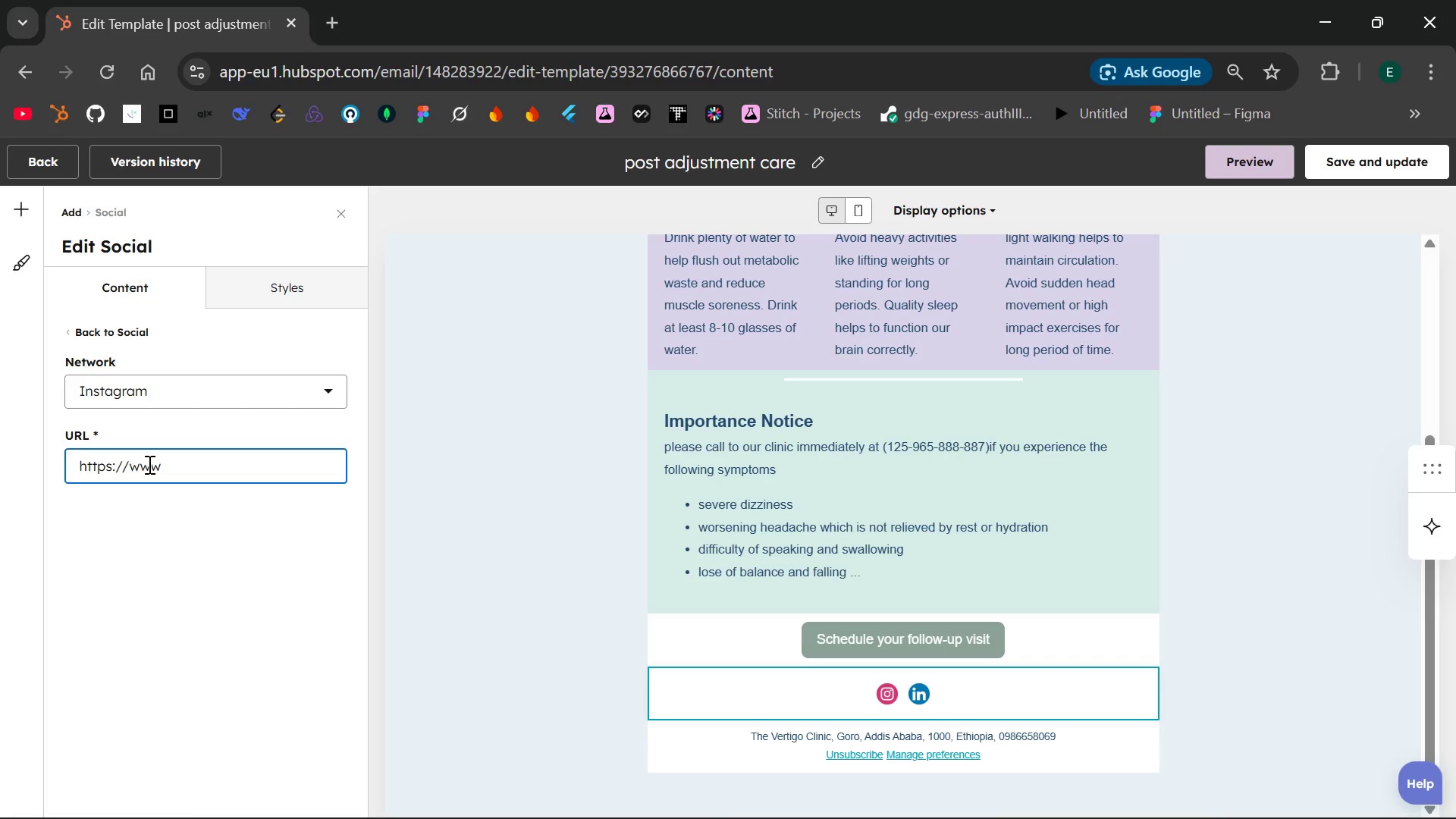 
wait(6.31)
 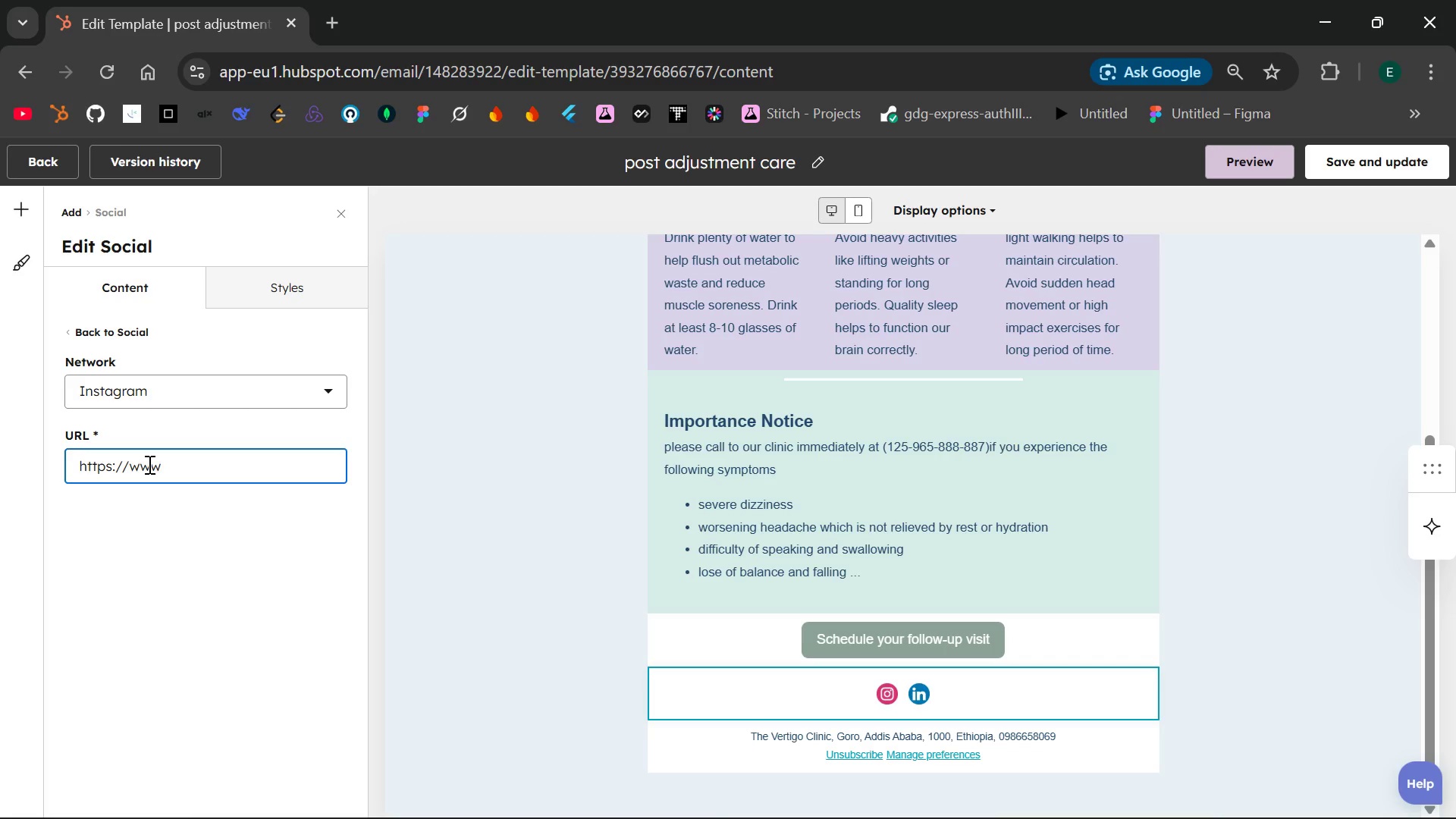 
type(.instagram.com/)
 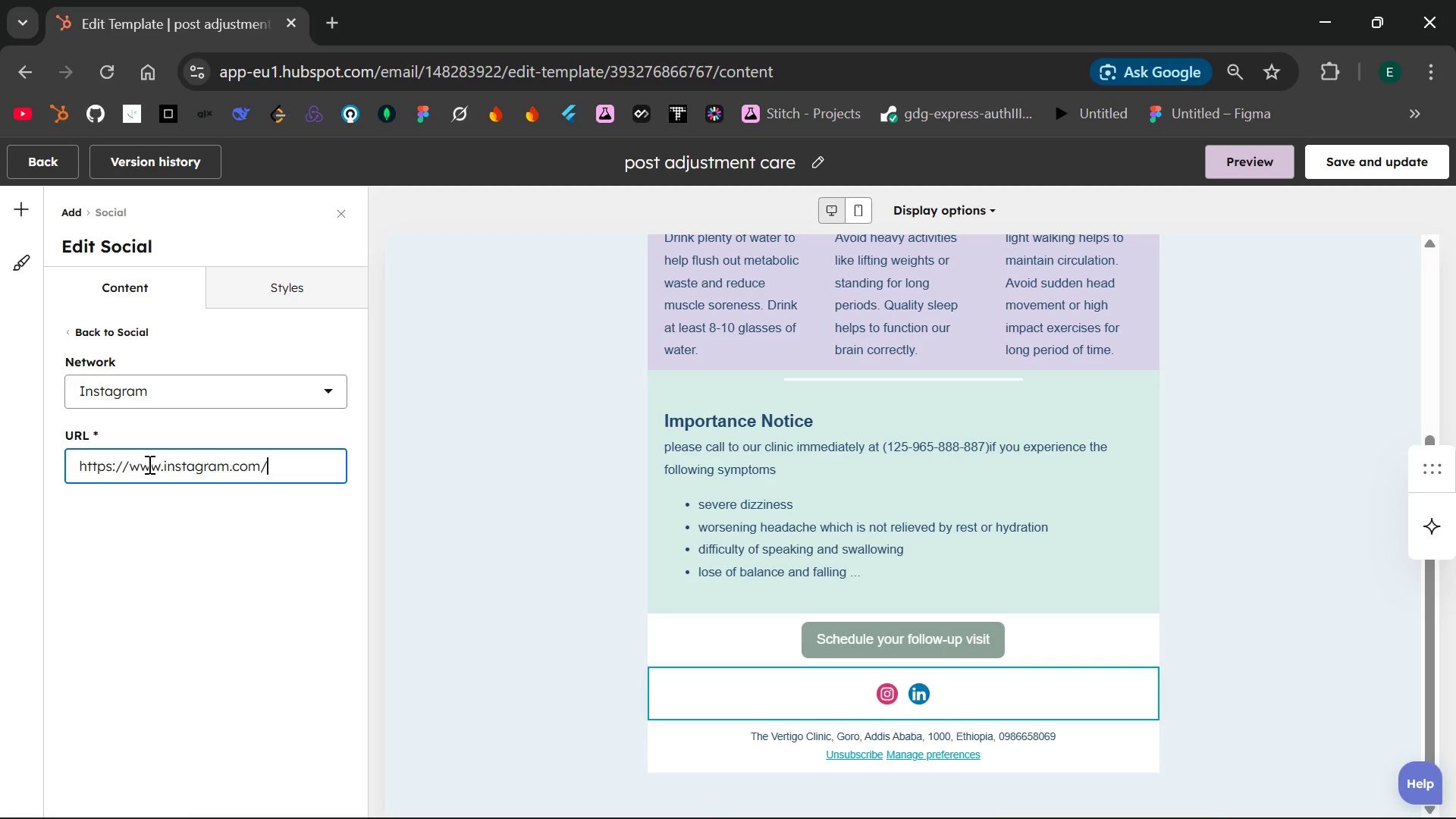 
type(?hl=en)
 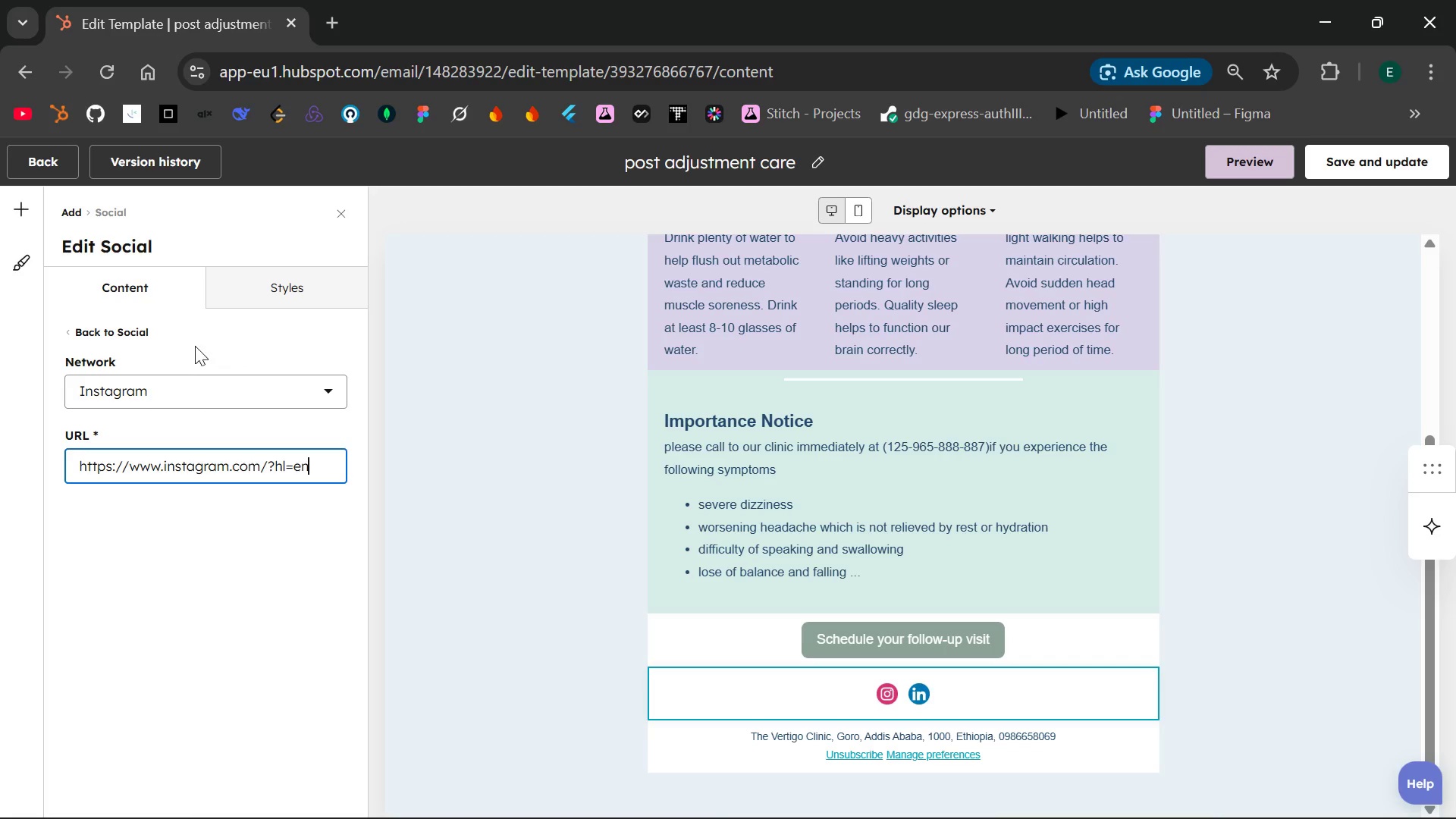 
left_click([257, 334])
 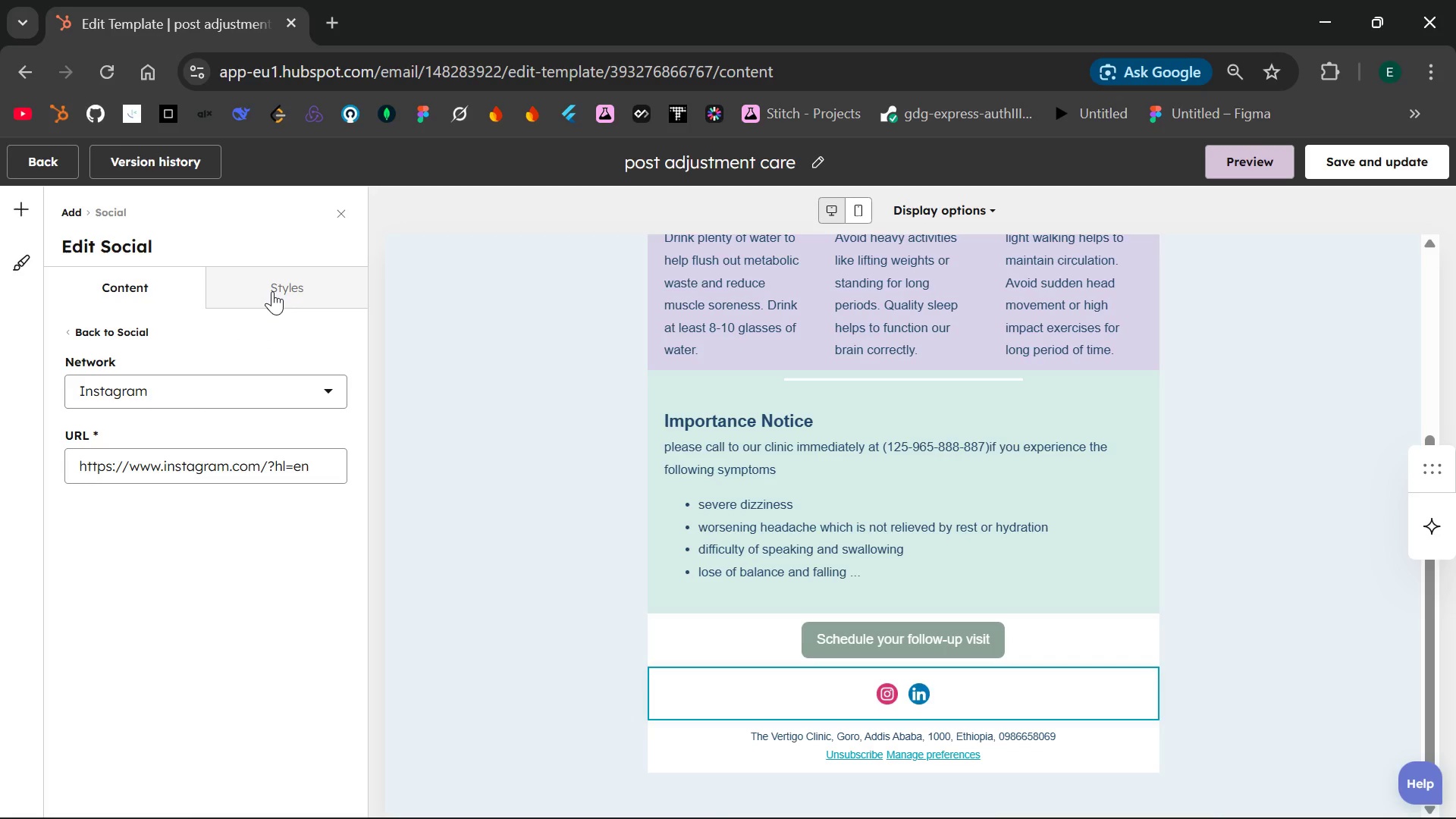 
left_click([272, 291])
 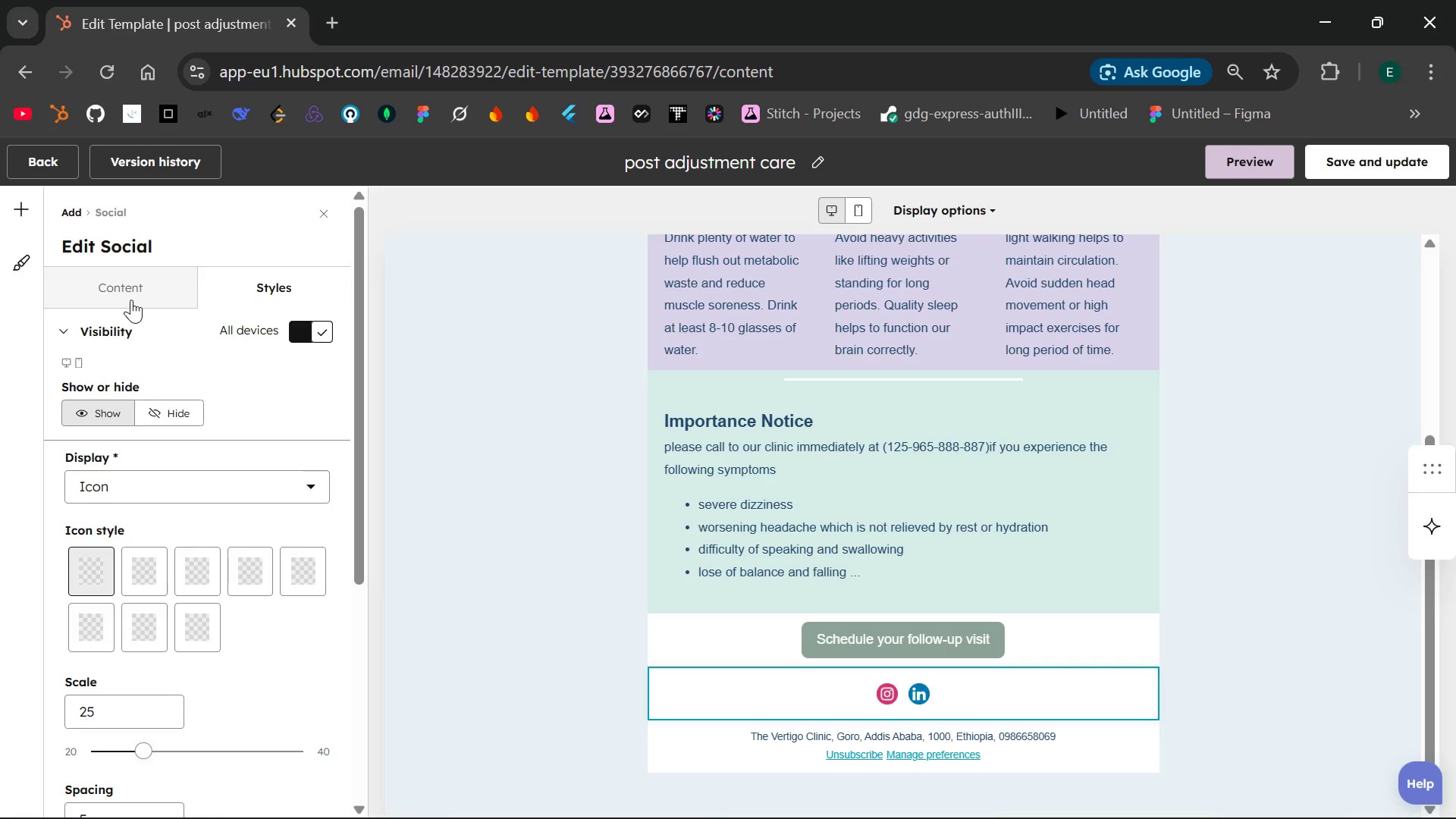 
left_click([131, 300])
 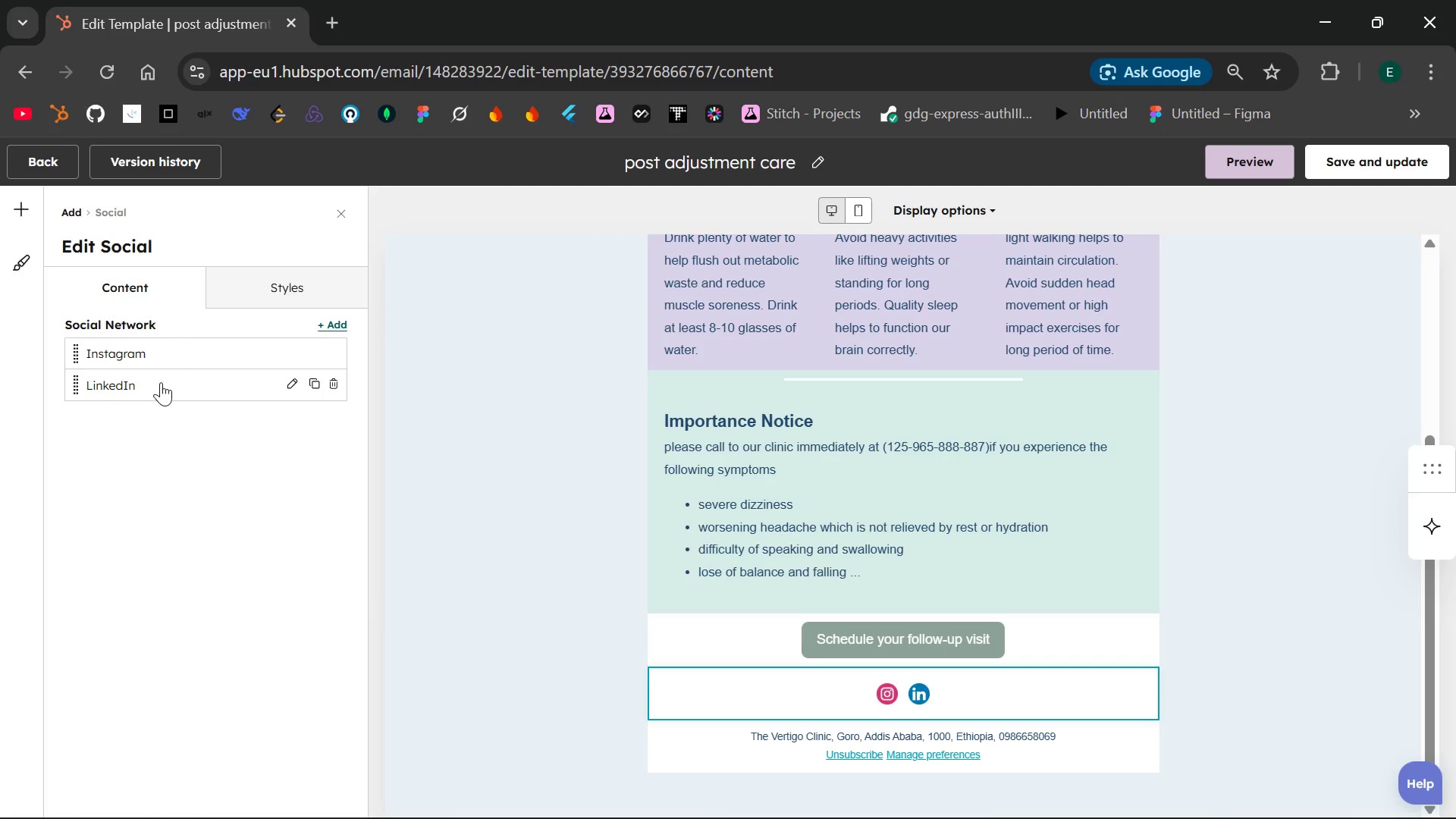 
left_click([154, 385])
 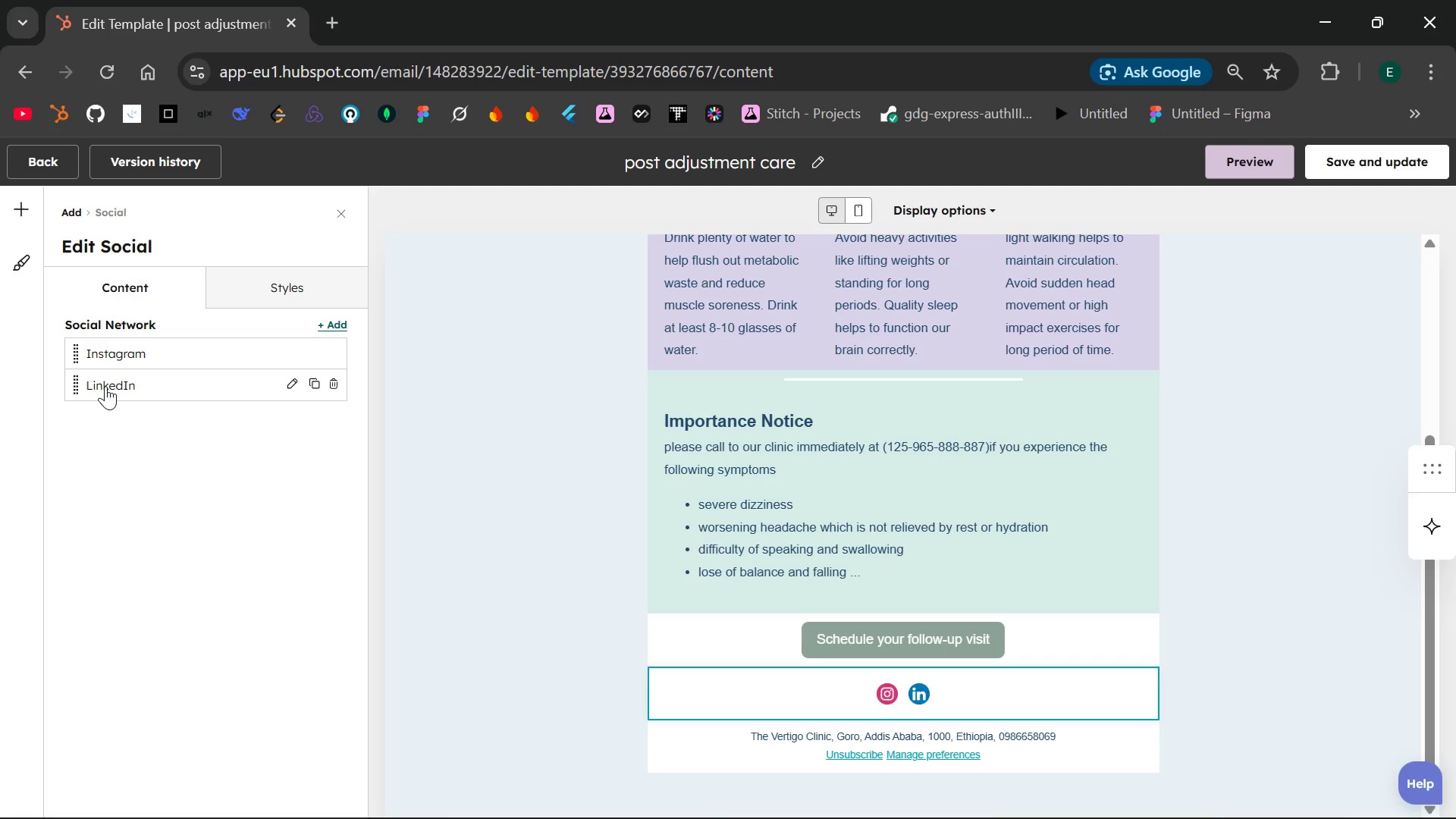 
left_click([103, 385])
 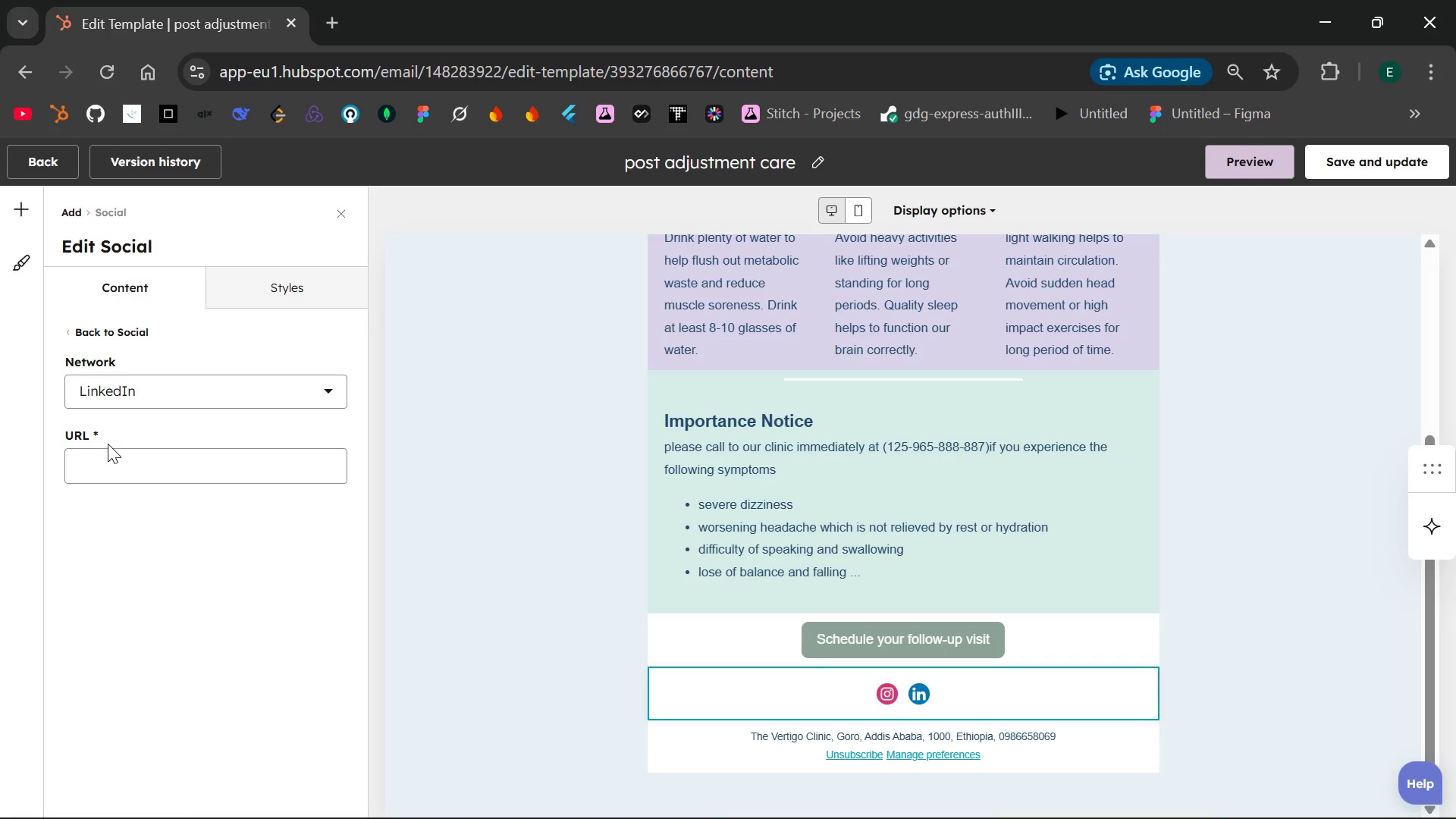 
left_click([105, 457])
 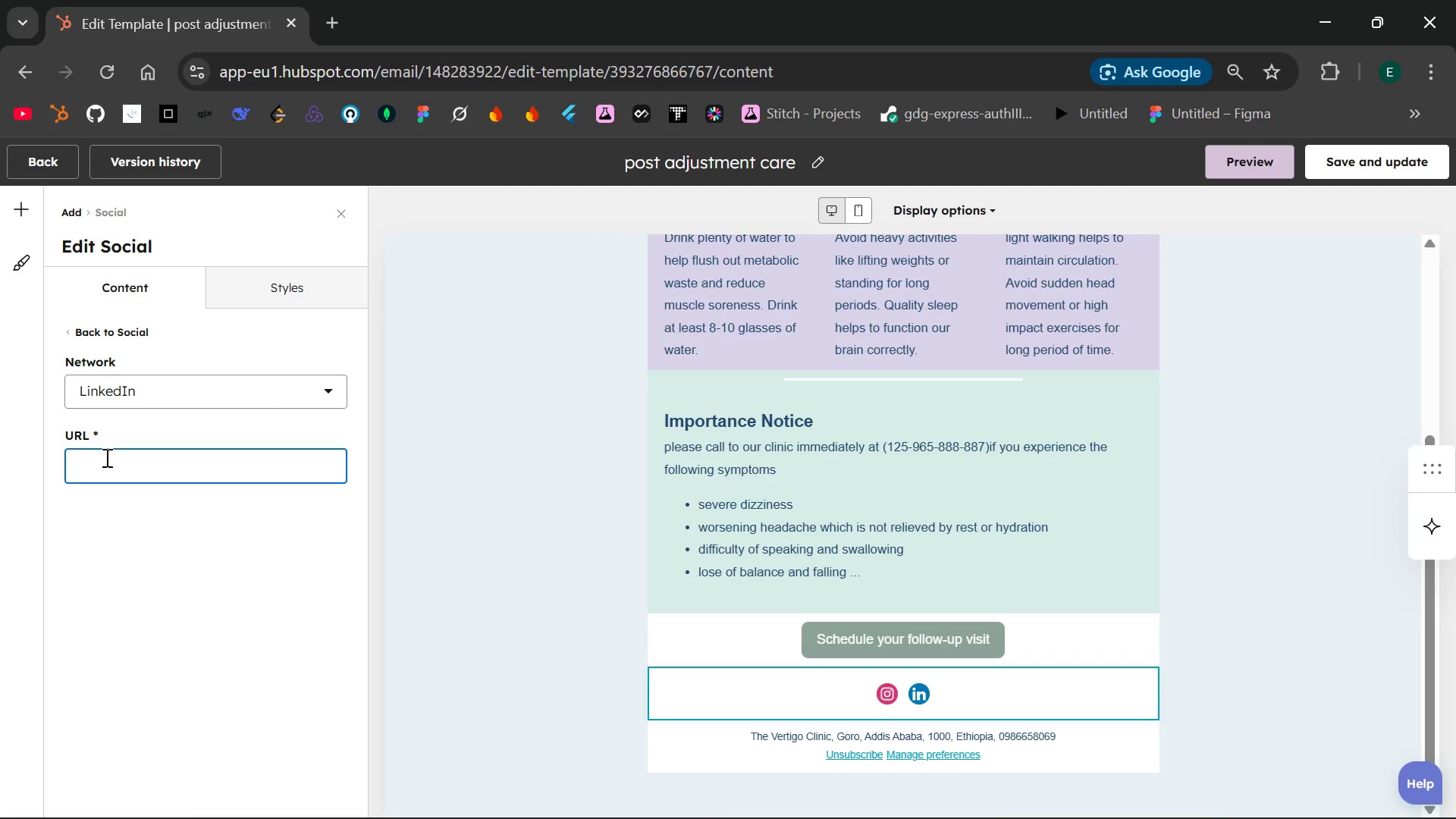 
type(t)
key(Backspace)
type(https://www.)
 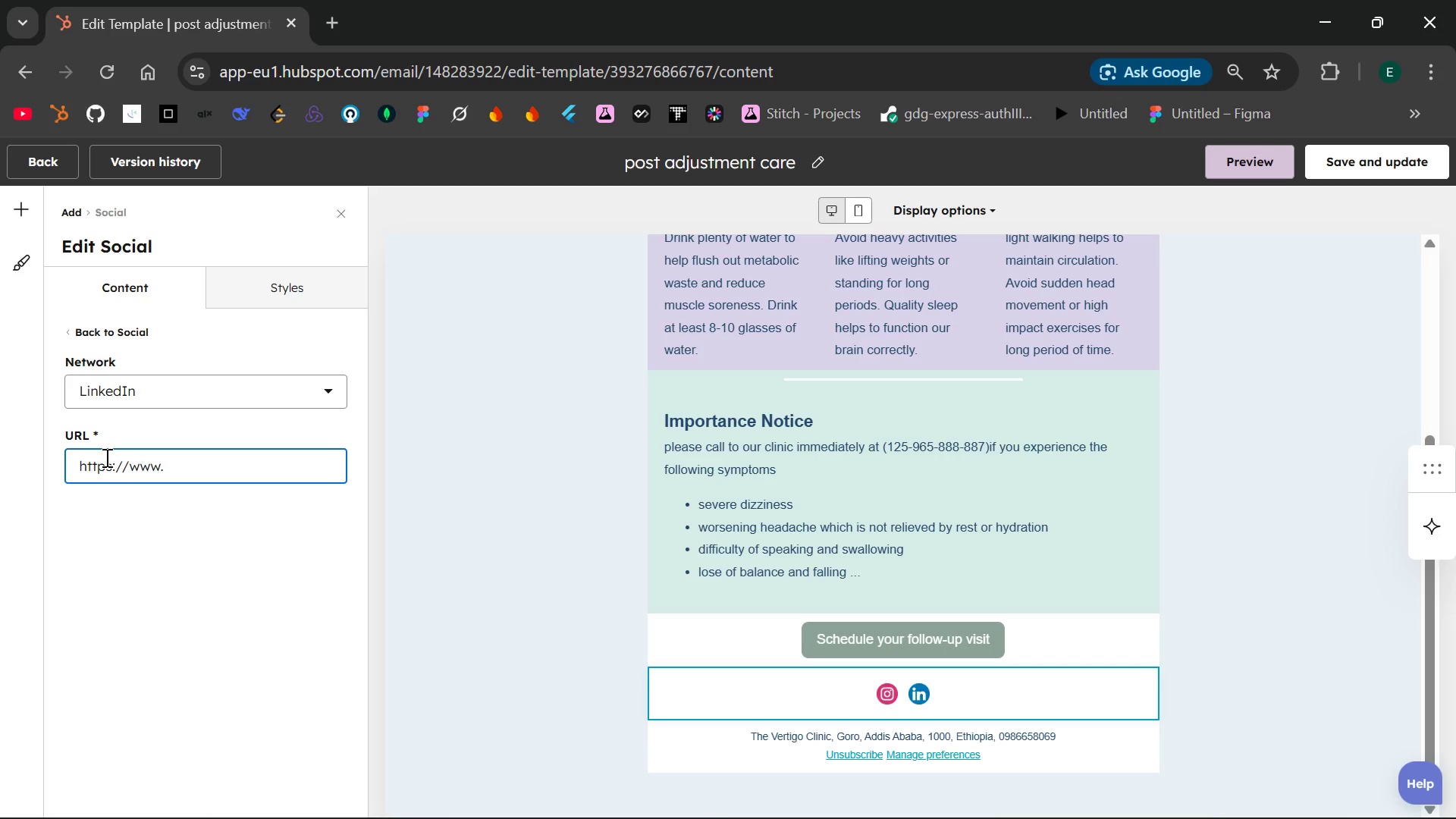 
type(l)
key(Backspace)
type(.linkedin)
 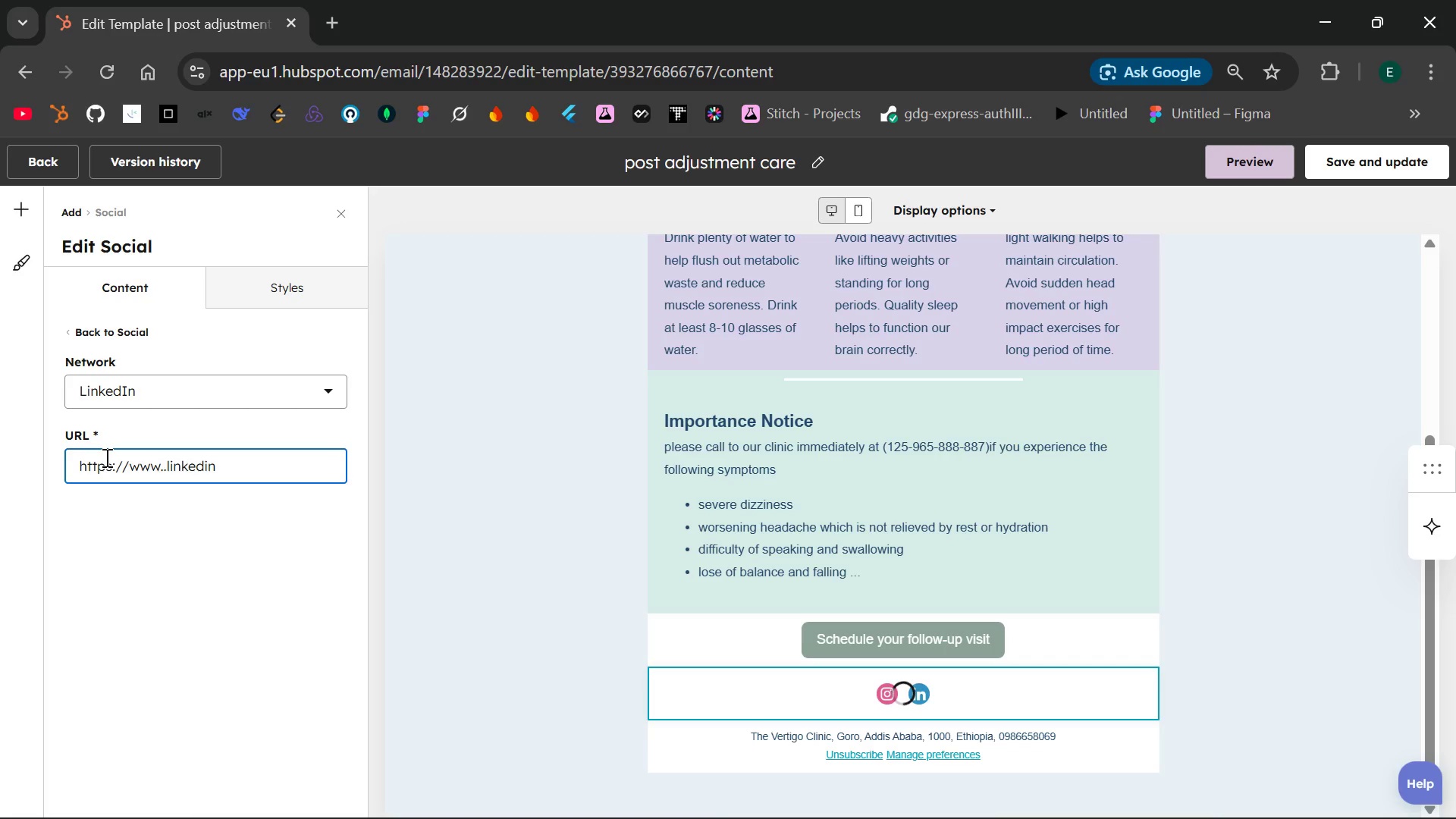 
hold_key(key=ArrowLeft, duration=0.62)
 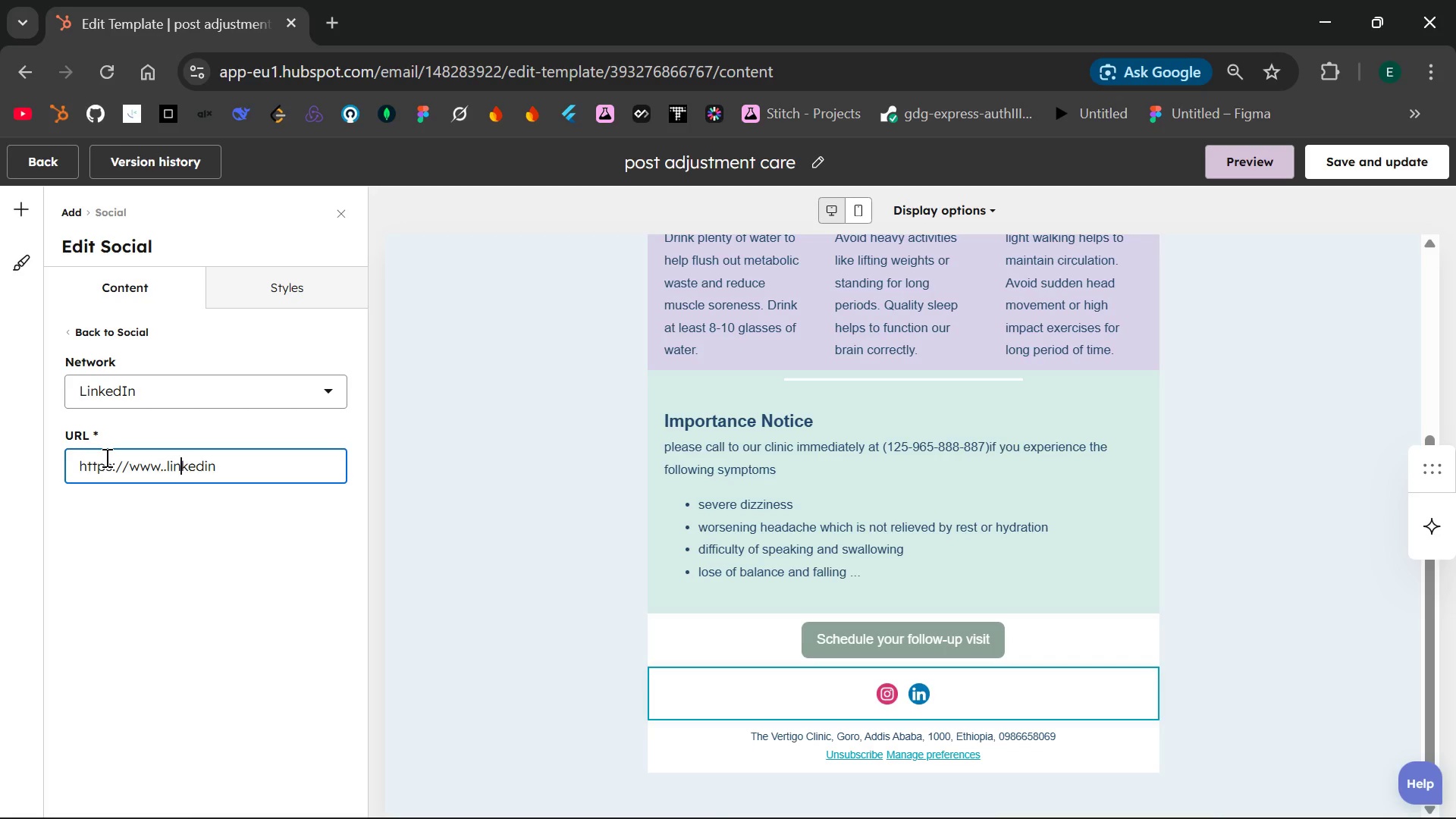 
key(ArrowLeft)
 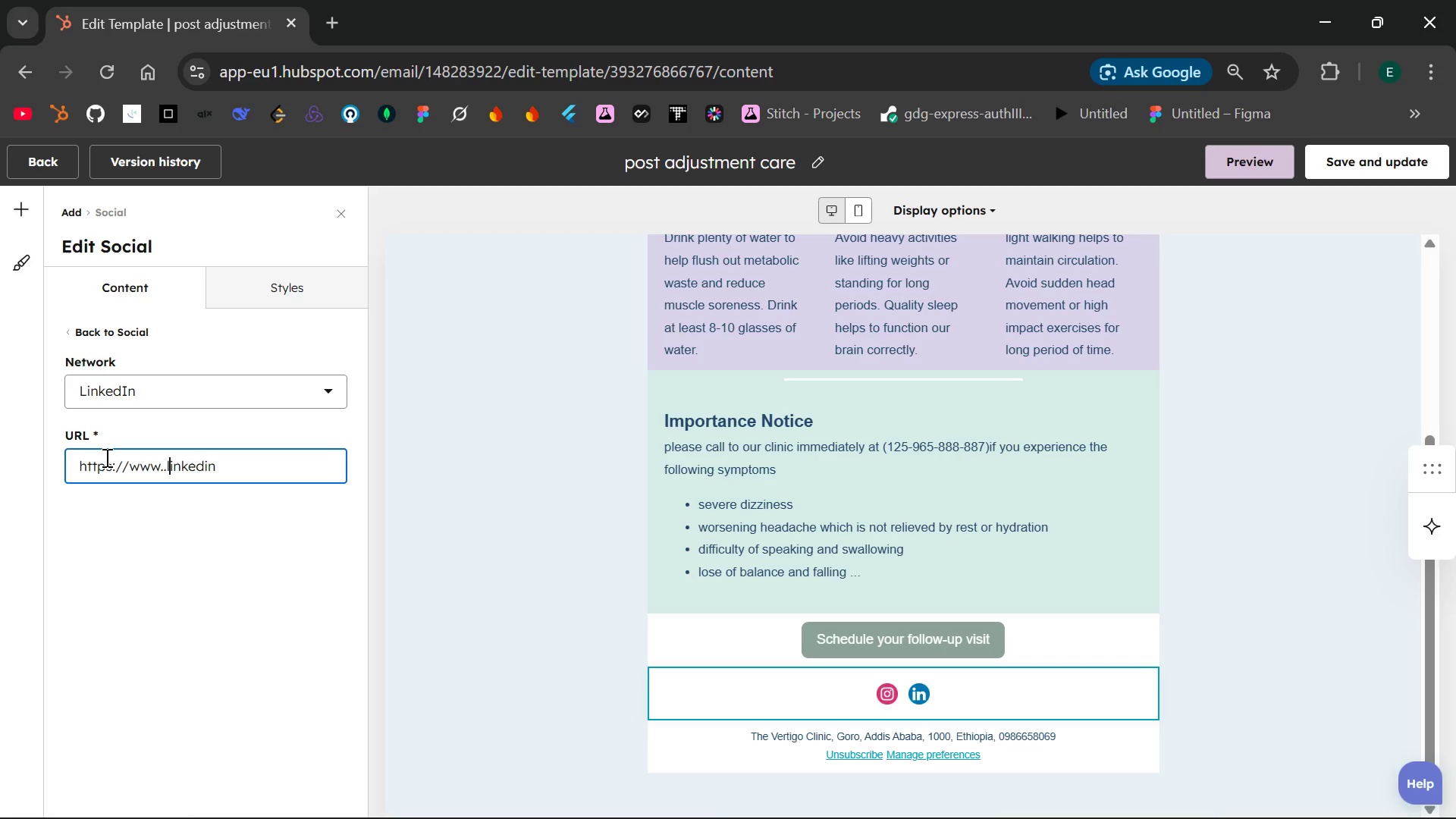 
key(ArrowLeft)
 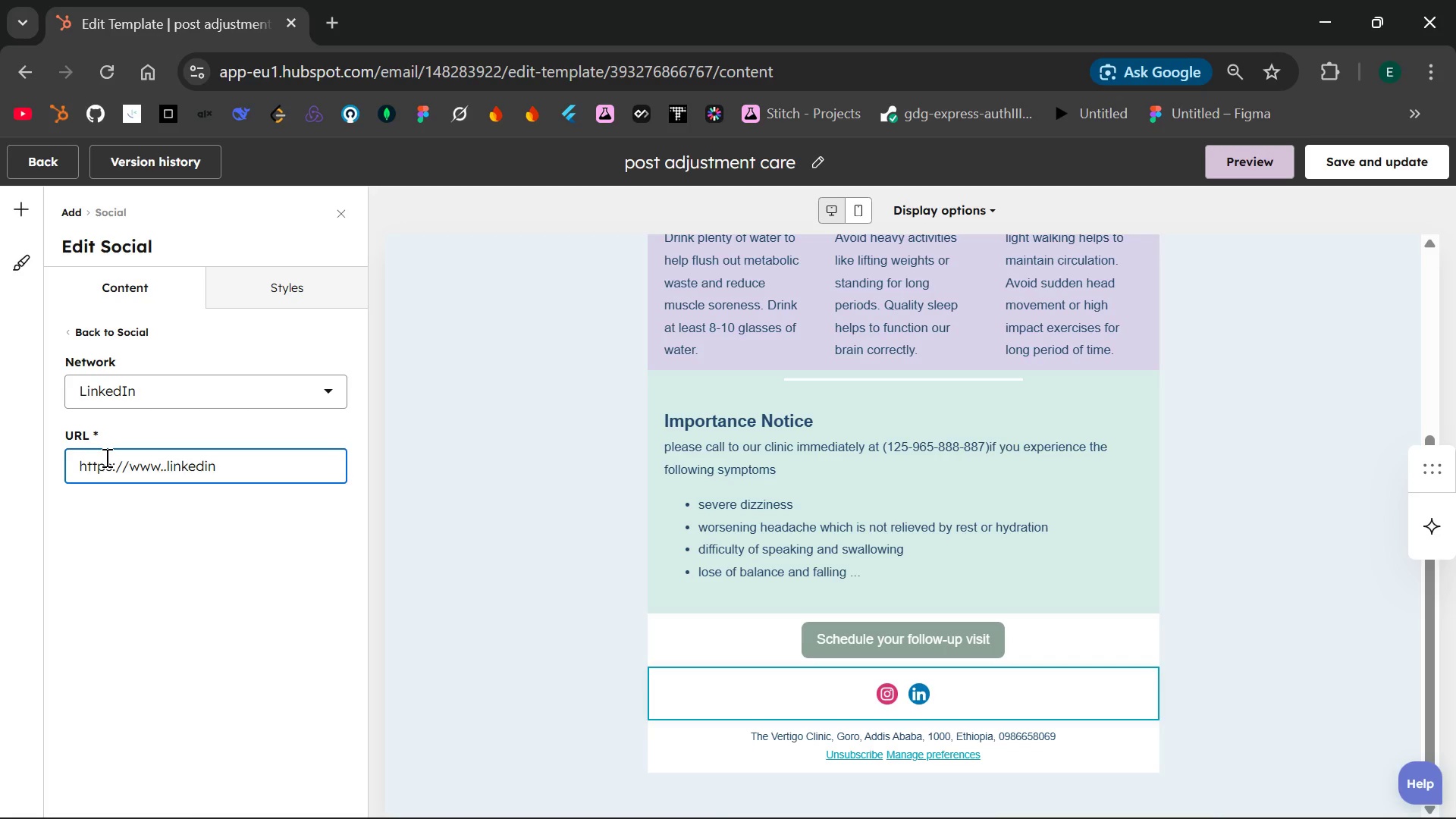 
key(ArrowLeft)
 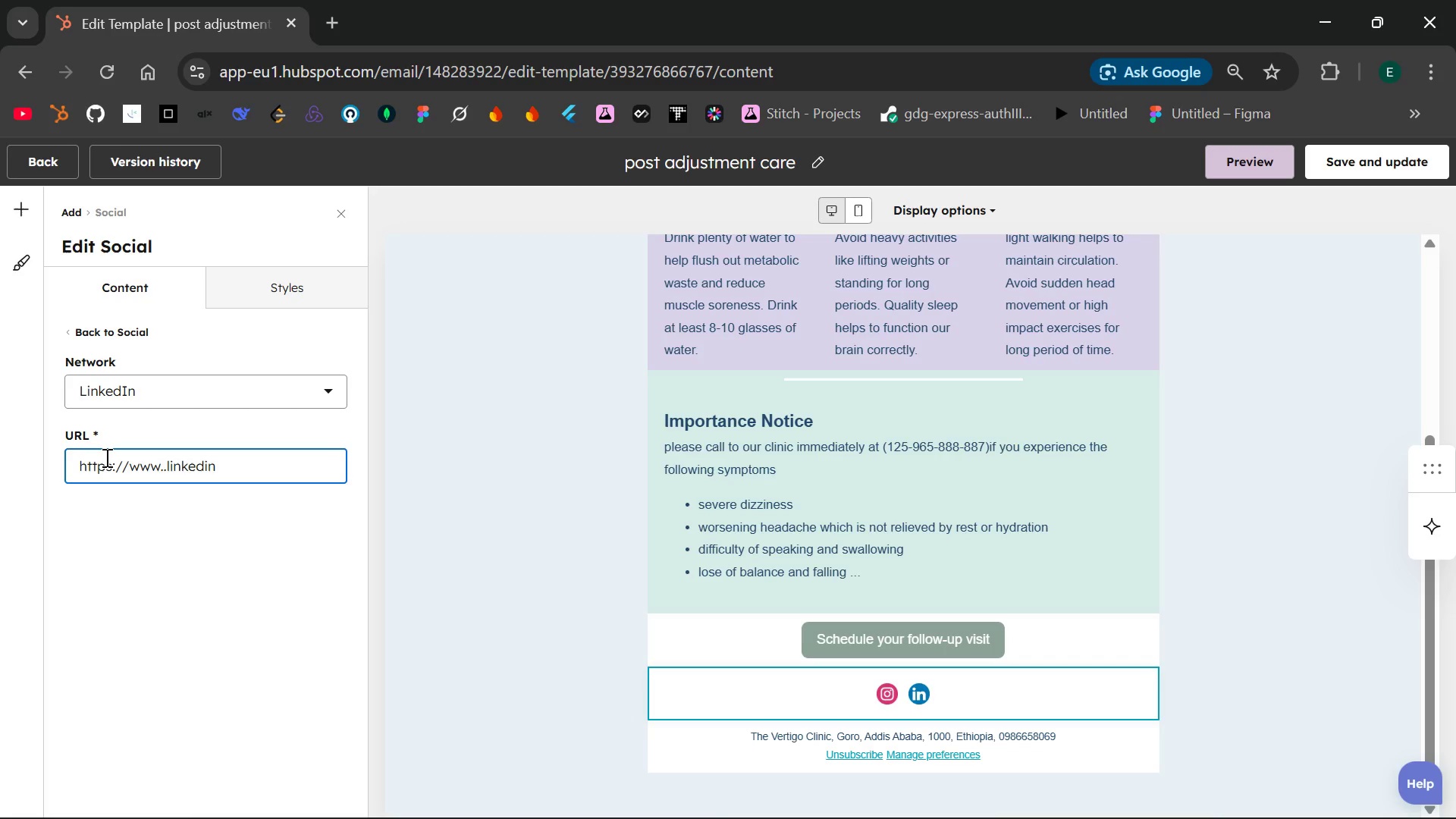 
key(Backspace)
type(.com/)
 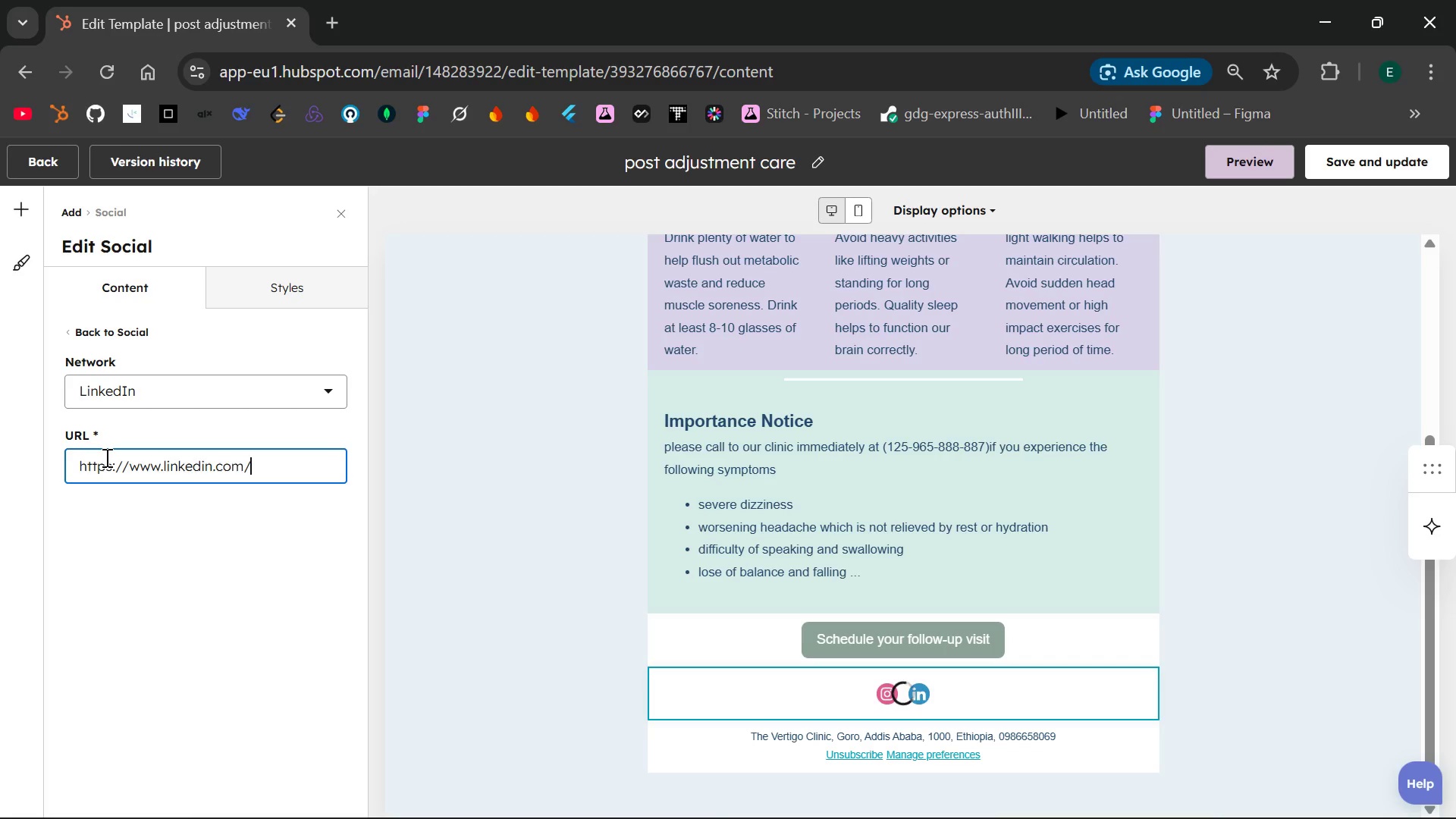 
hold_key(key=ArrowRight, duration=0.86)
 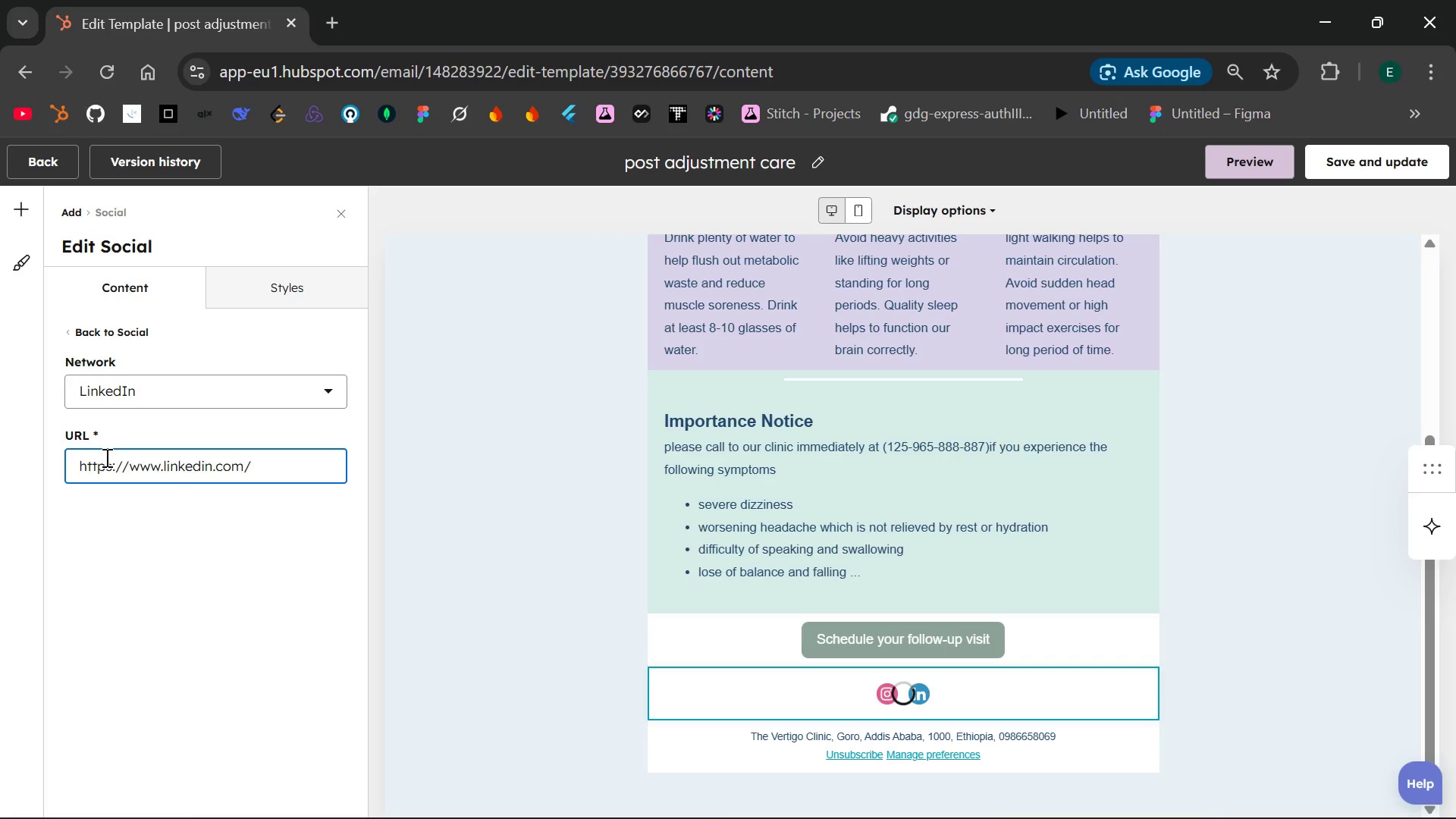 
type(?ht)
key(Backspace)
type(l=ln)
key(Backspace)
key(Backspace)
type(en)
 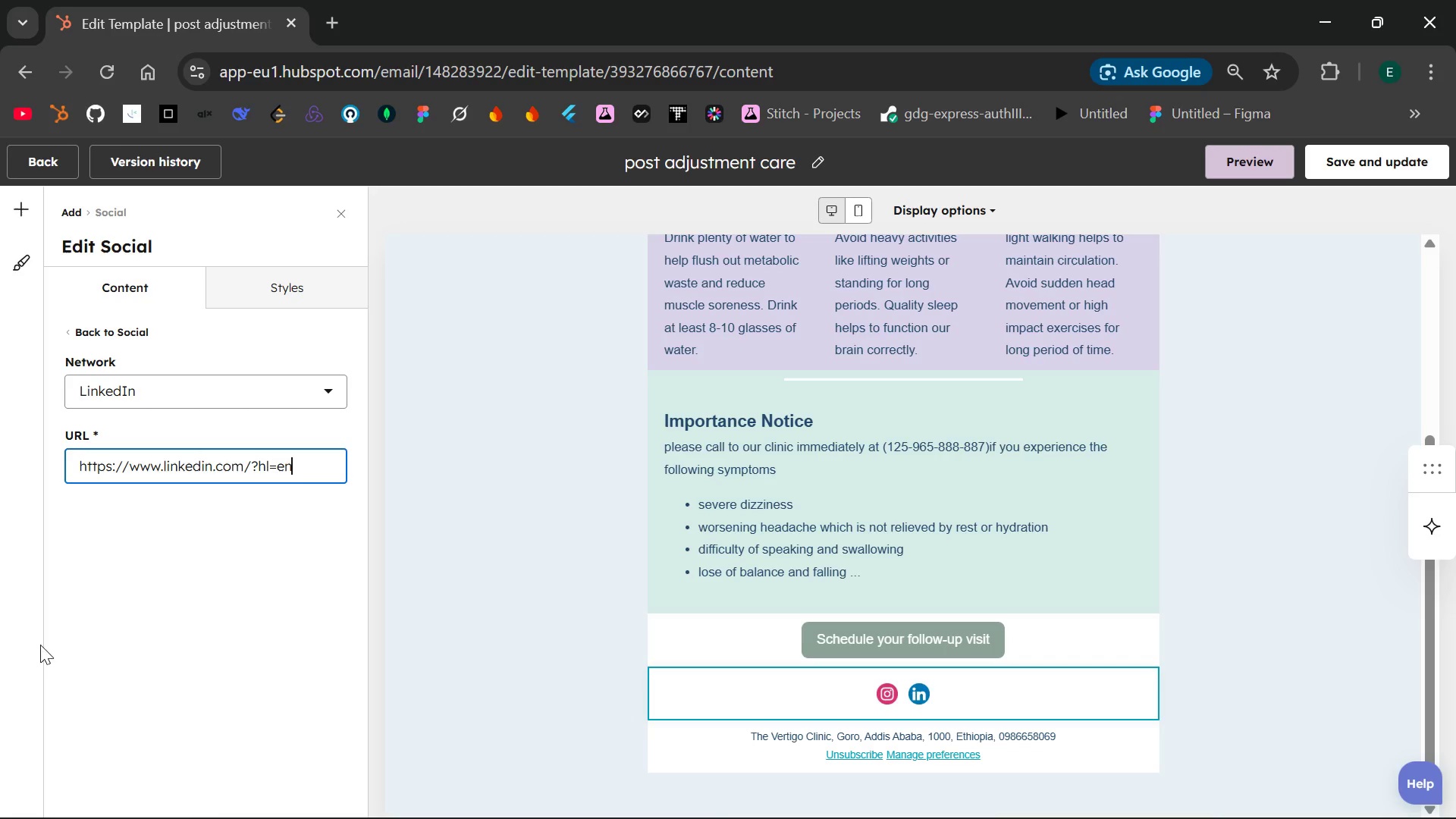 
left_click([199, 519])
 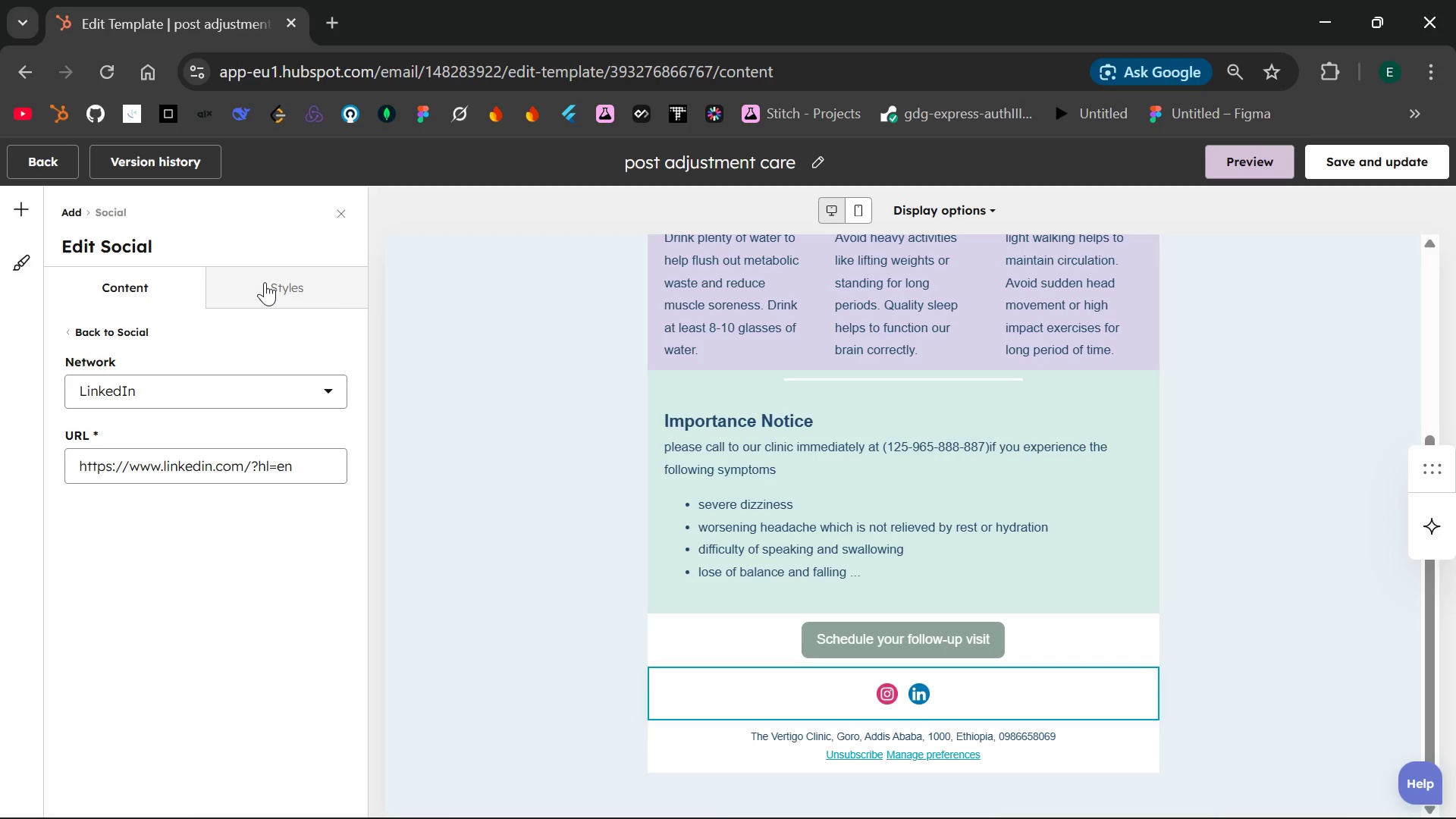 
left_click([265, 282])
 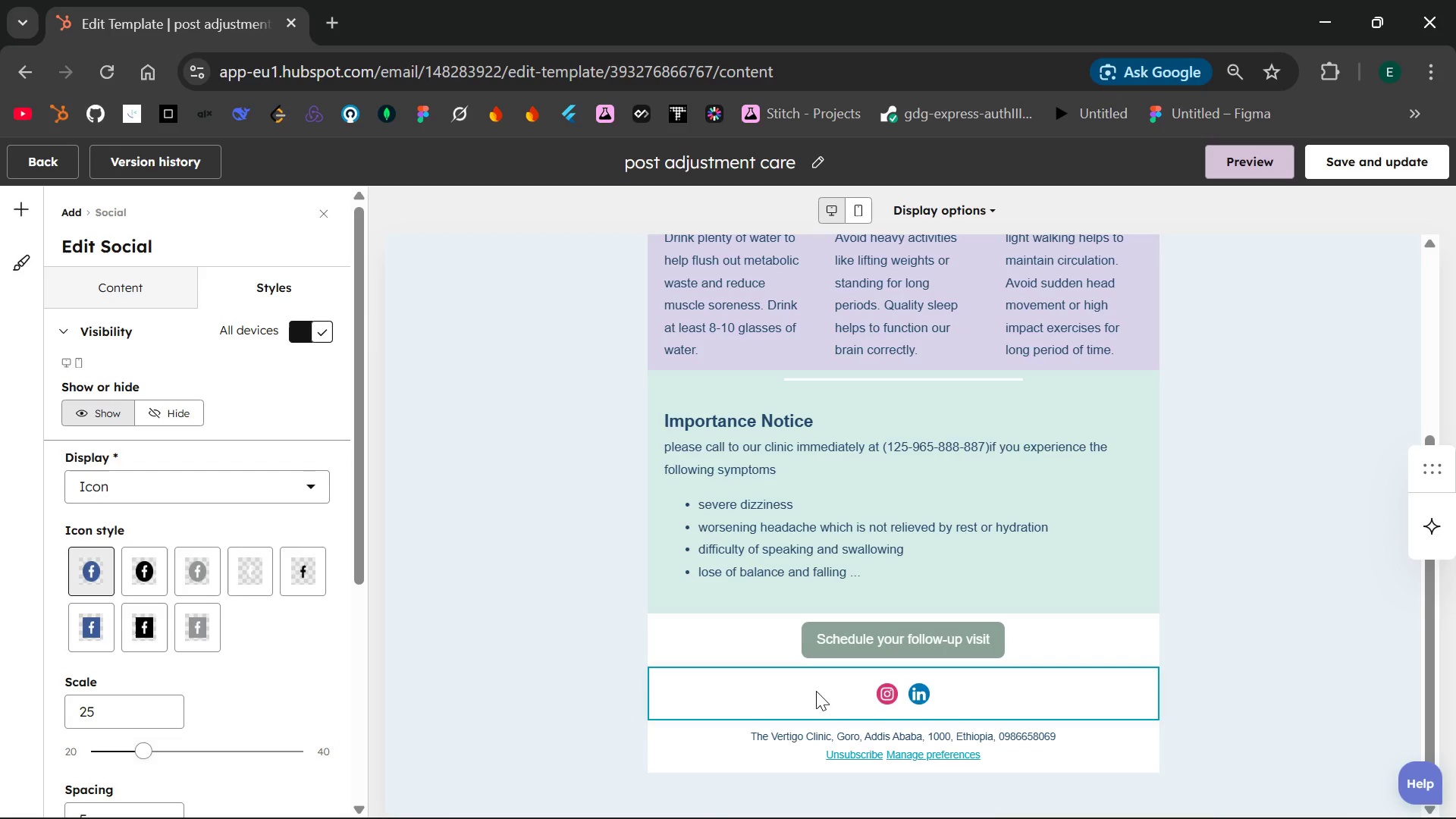 
wait(5.05)
 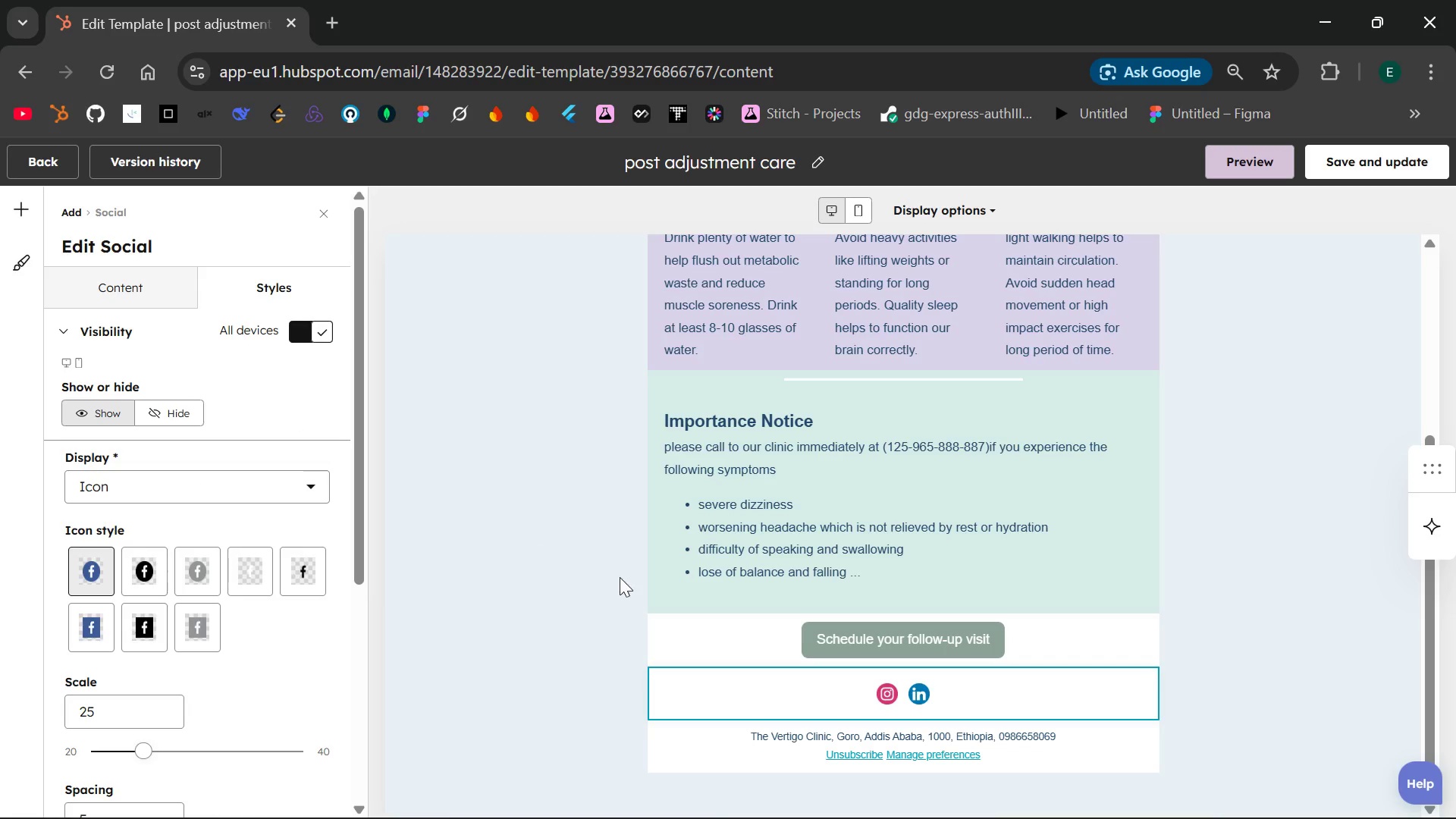 
left_click([275, 286])
 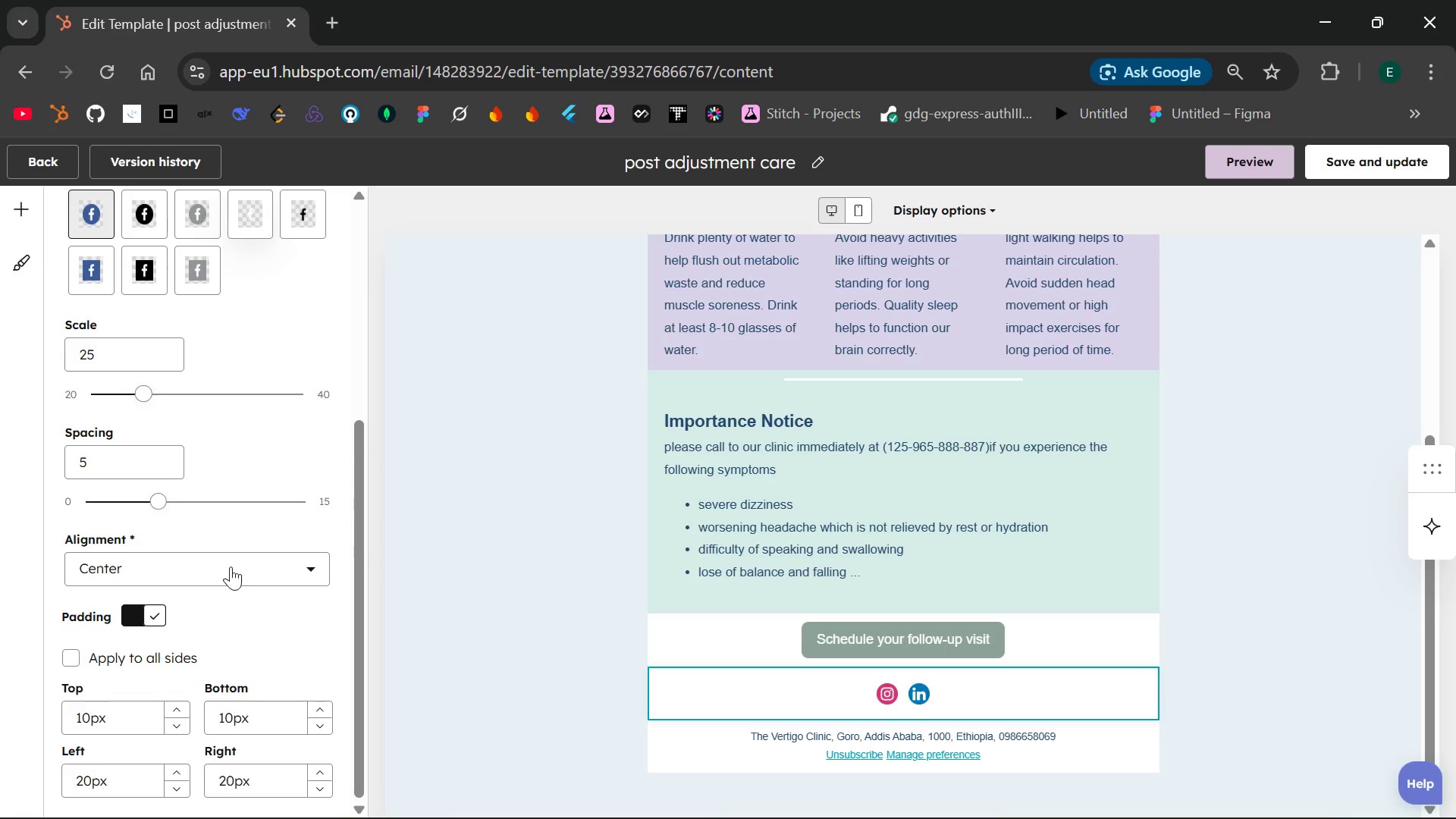 
left_click([115, 465])
 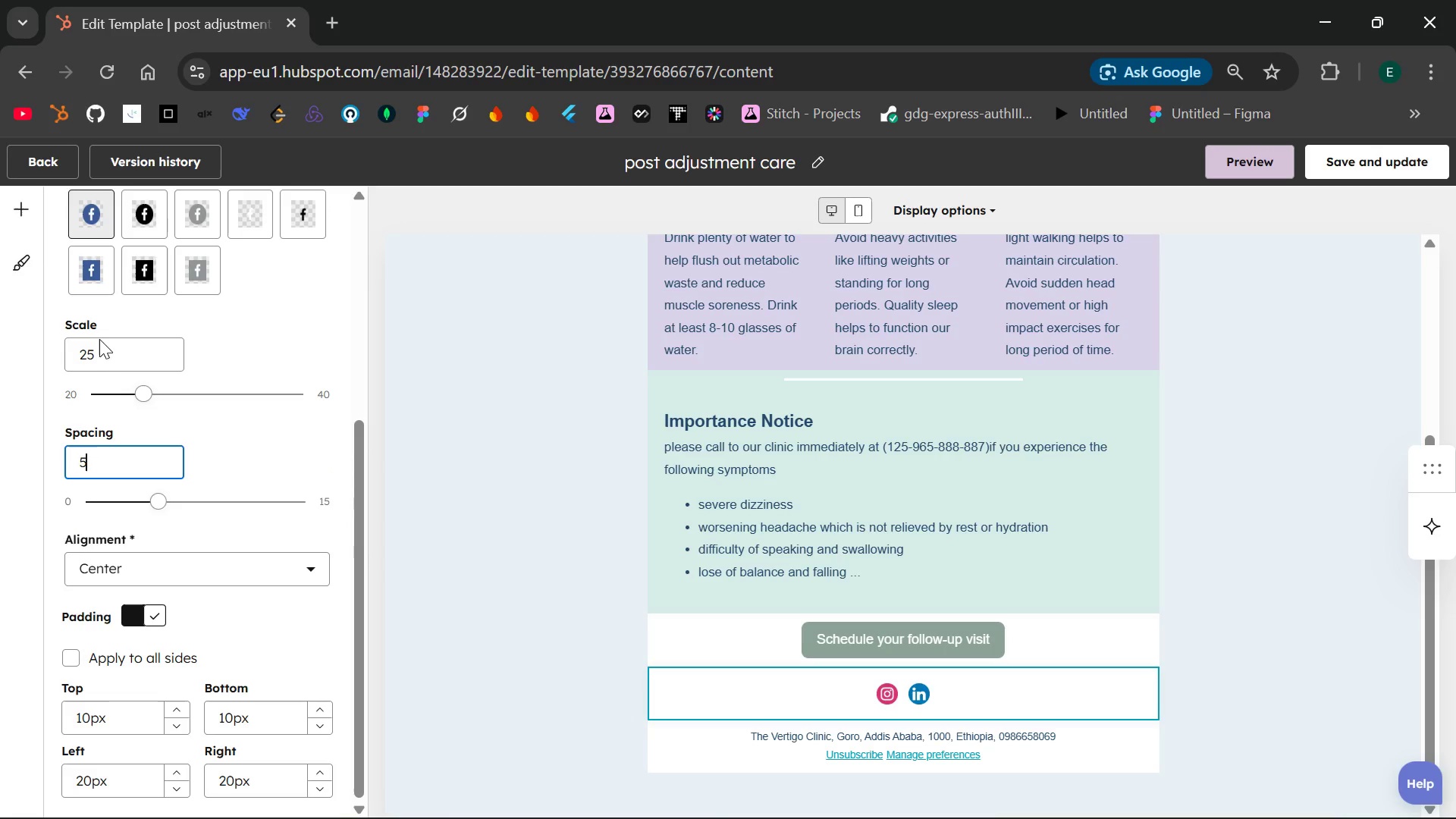 
left_click([118, 359])
 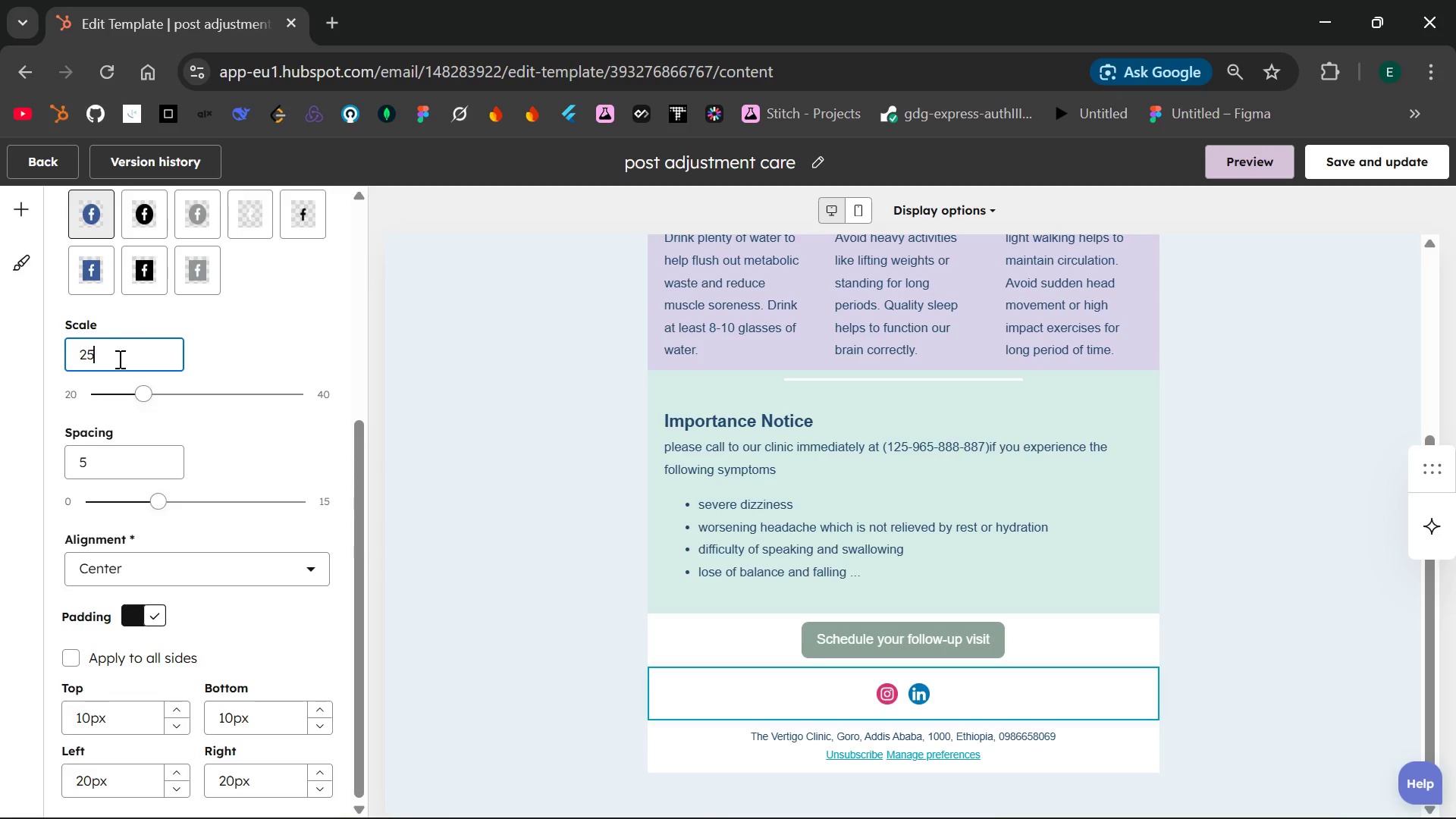 
key(Backspace)
key(Backspace)
type(32)
 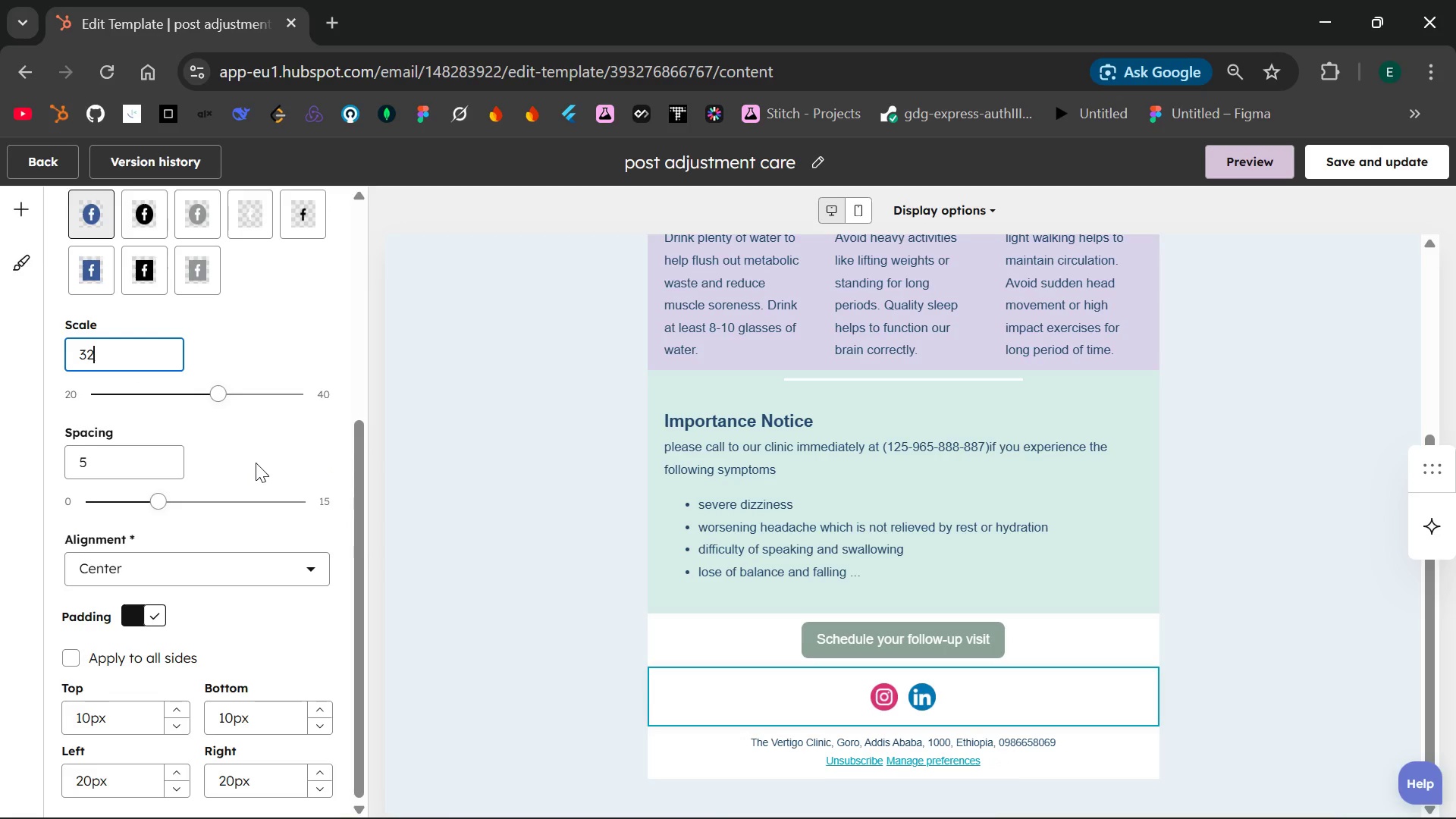 
left_click([256, 463])
 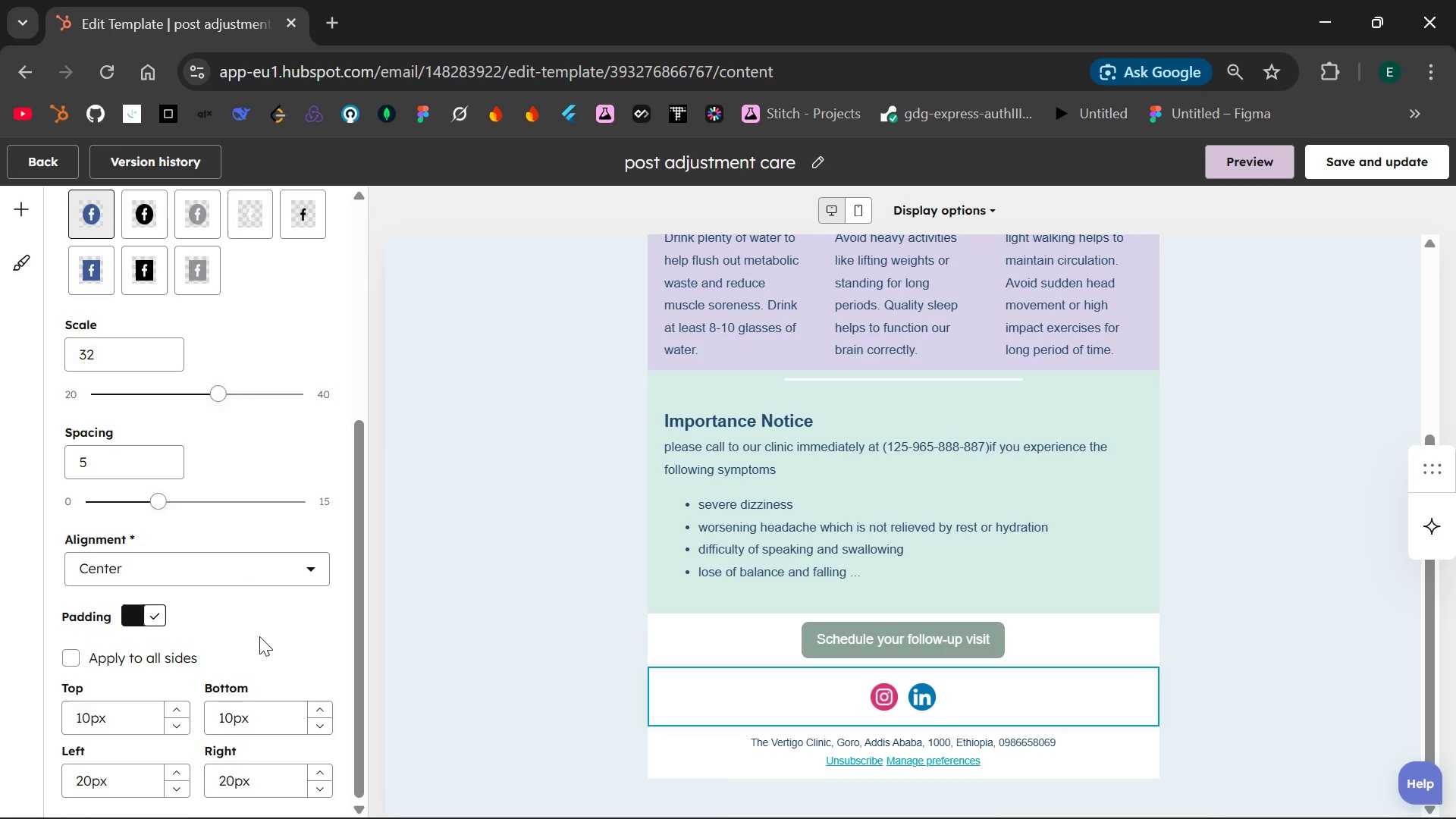 
wait(6.61)
 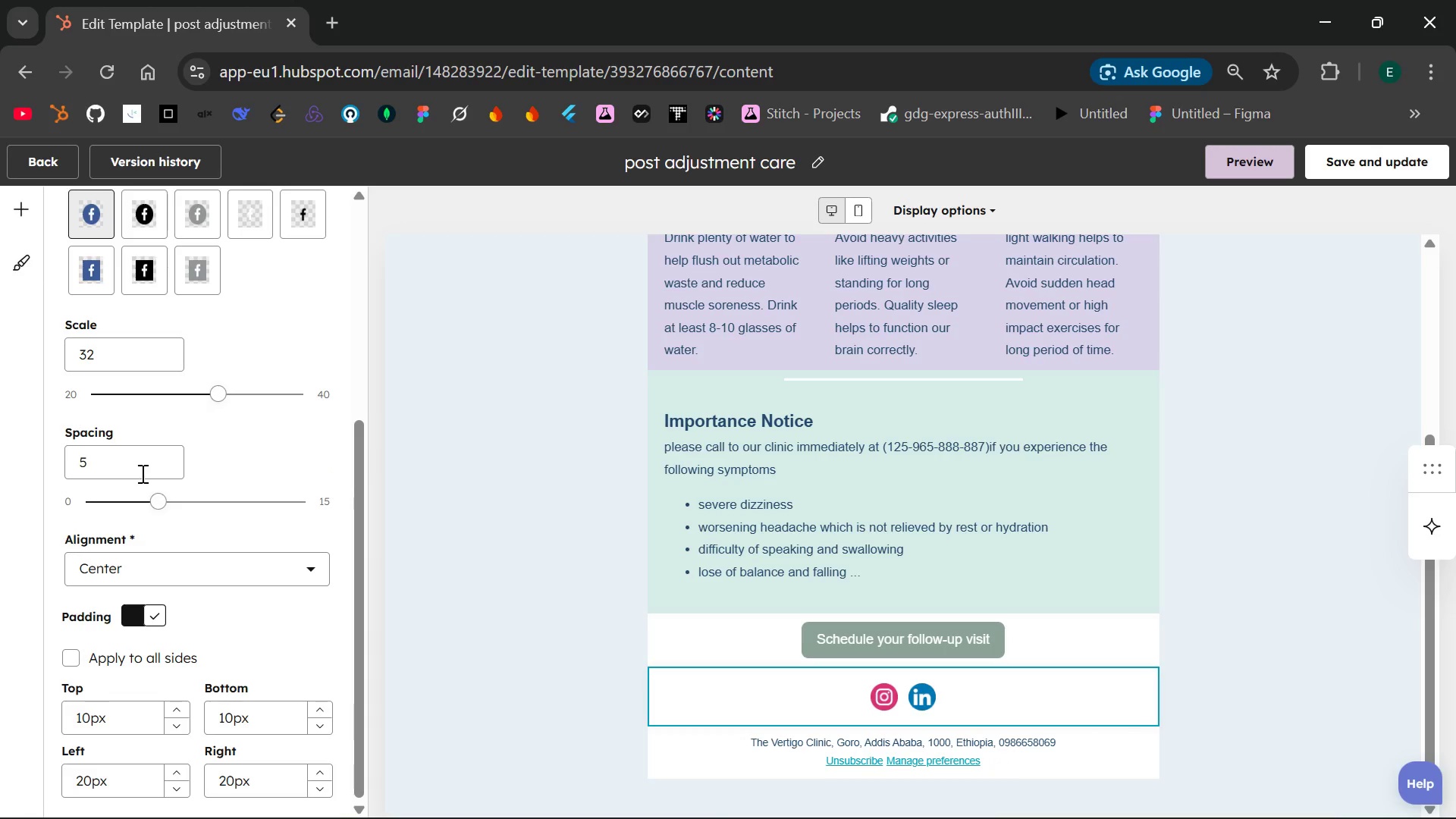 
left_click([499, 642])
 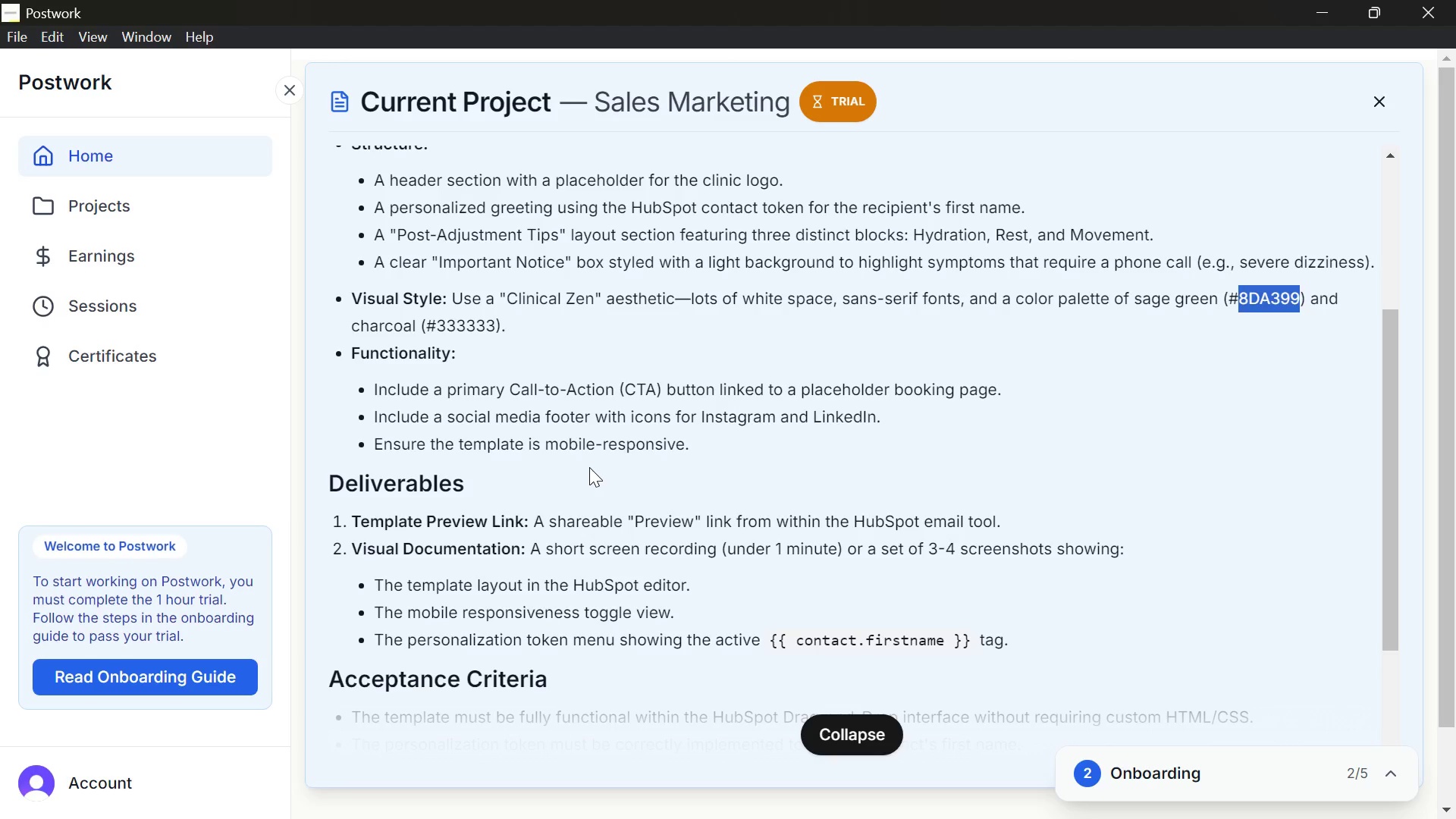 
wait(11.23)
 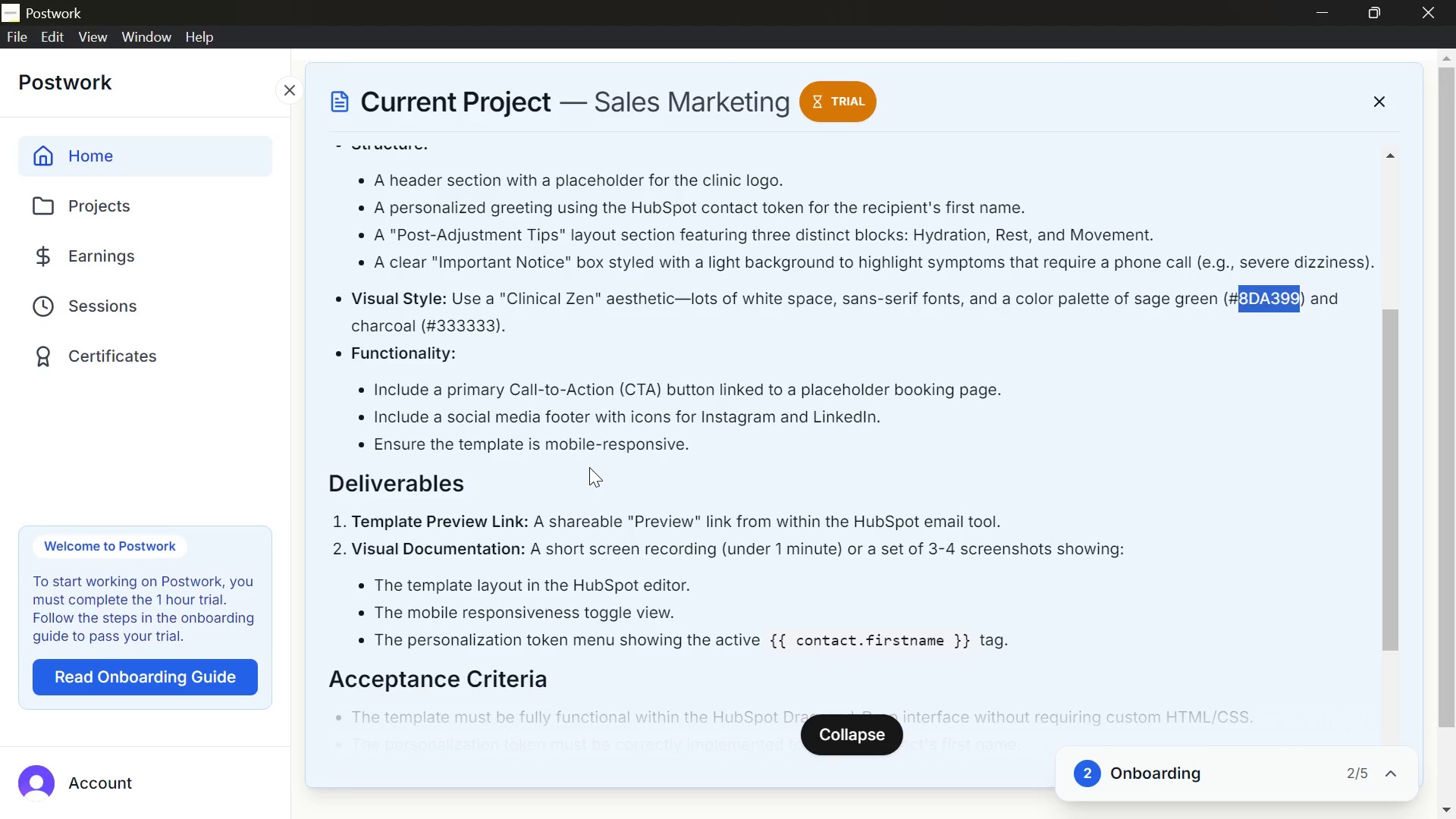 
left_click([860, 767])
 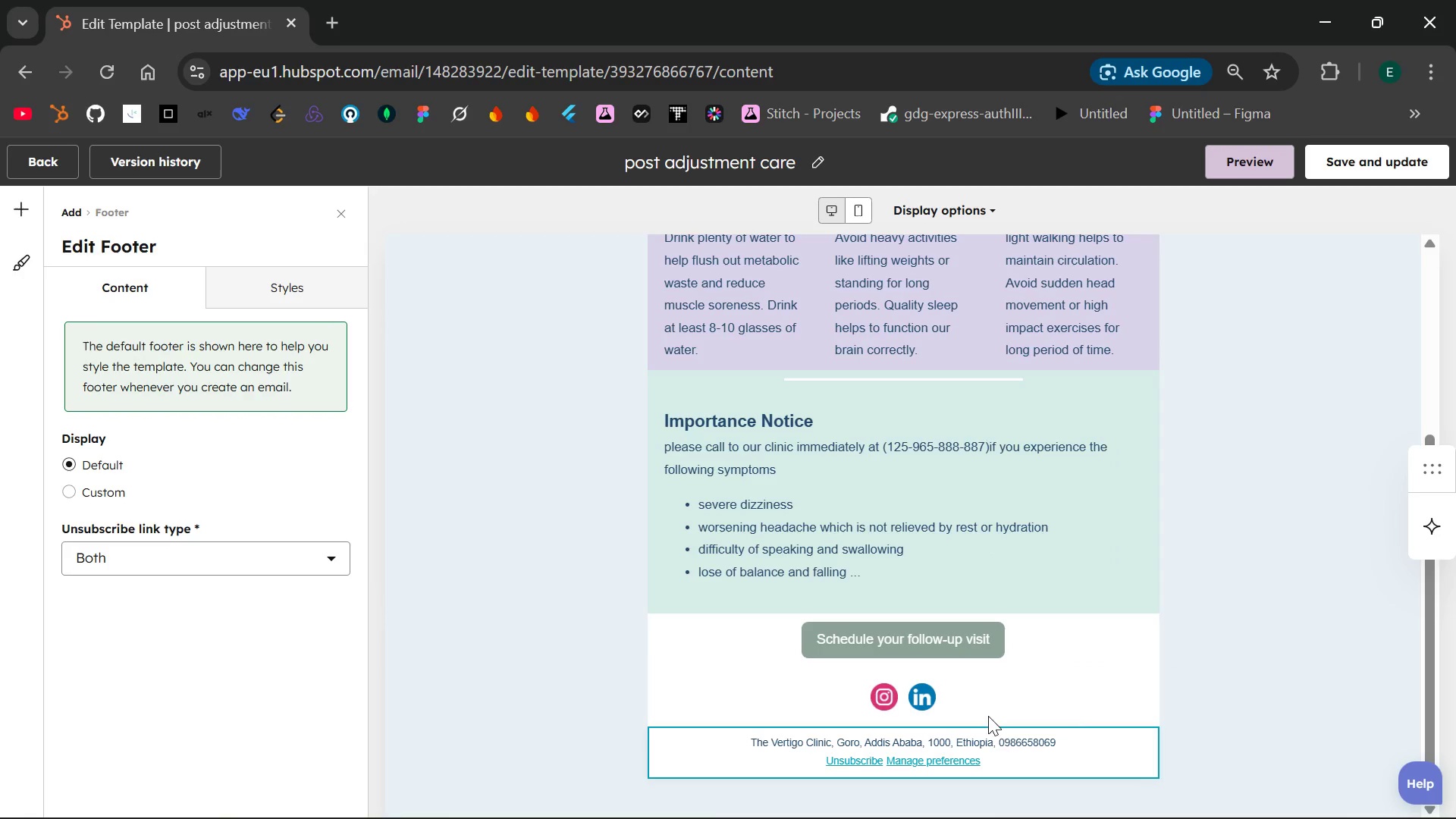 
double_click([1011, 733])
 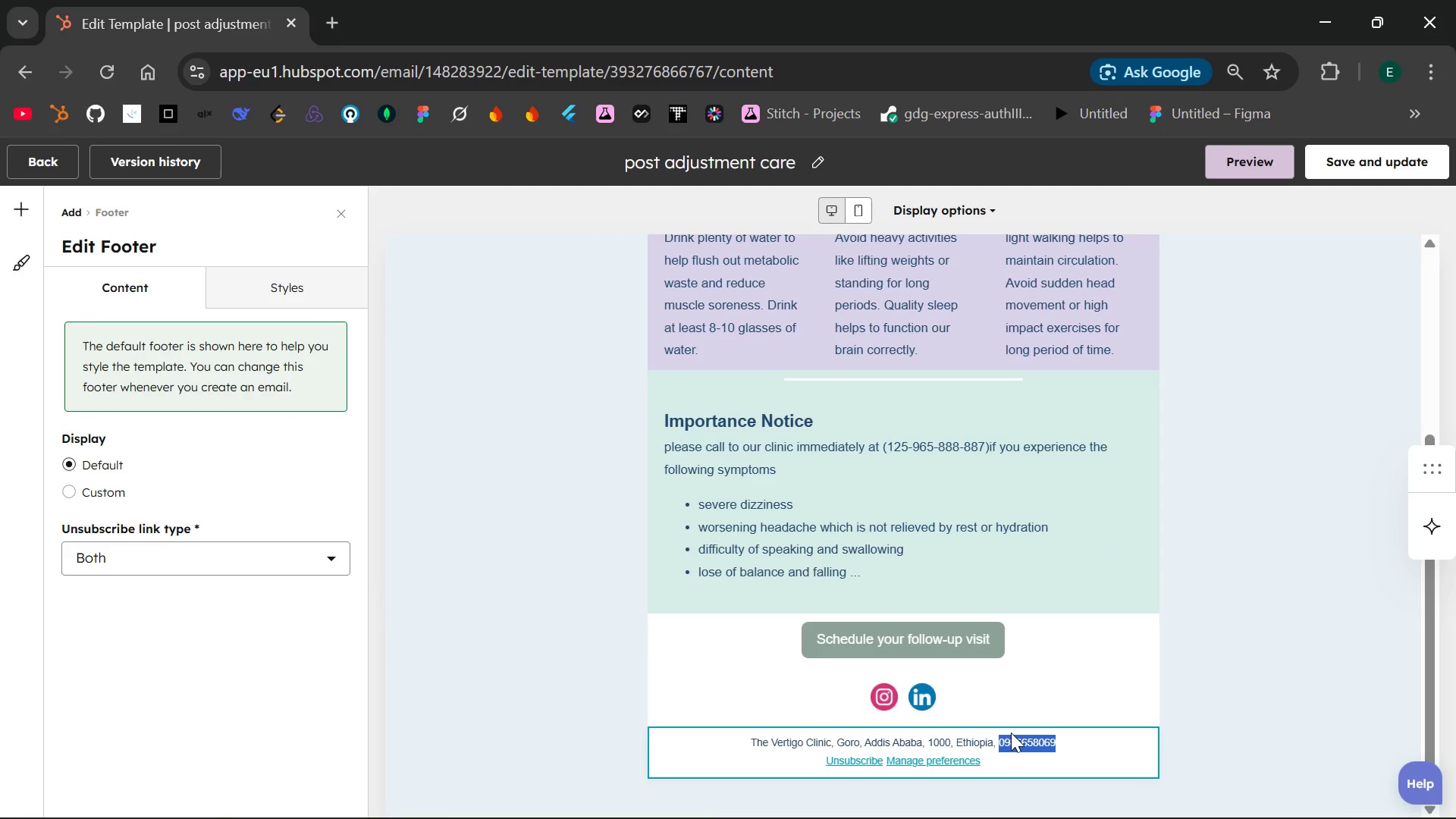 
key(Backspace)
 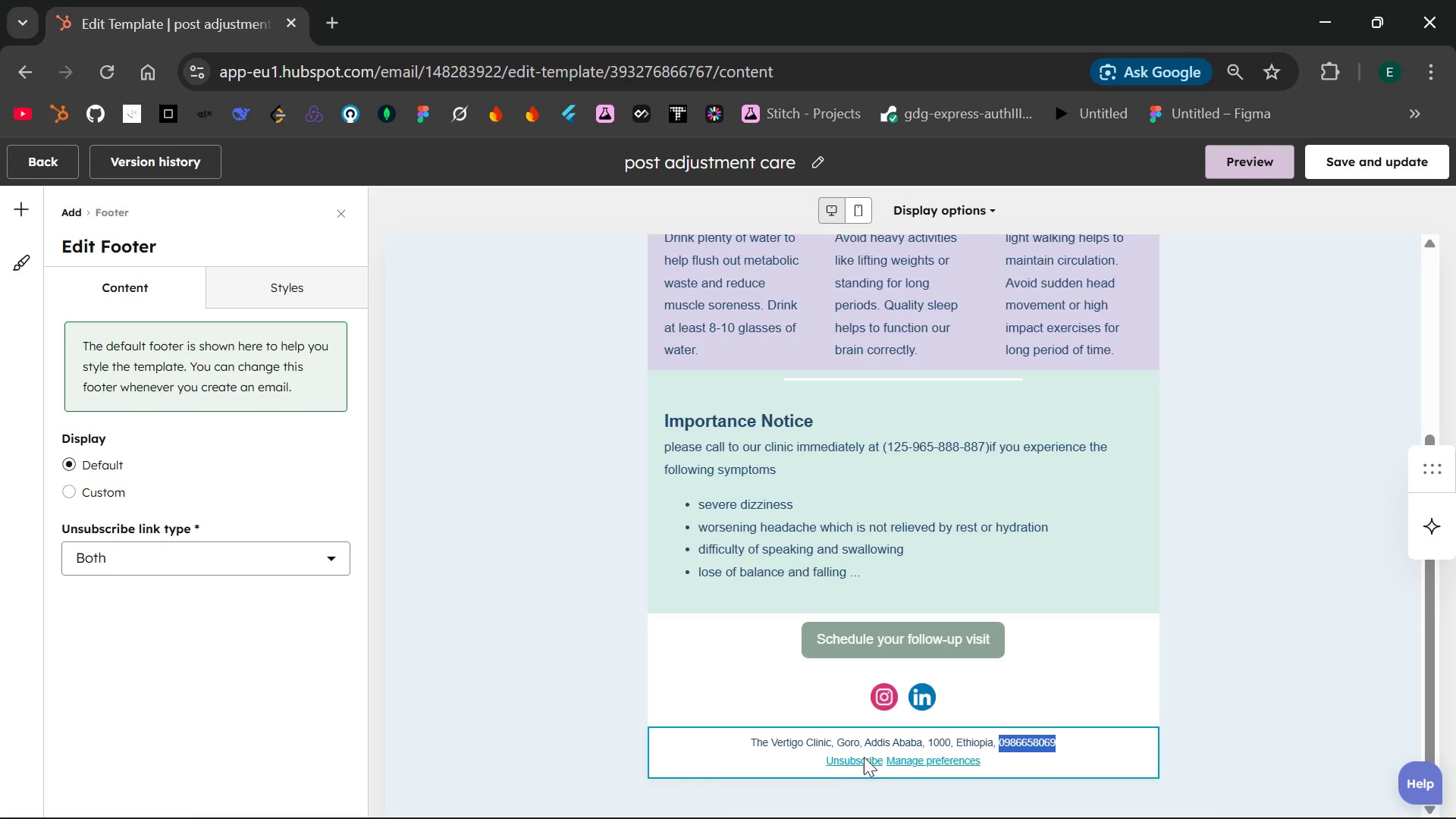 
left_click([757, 745])
 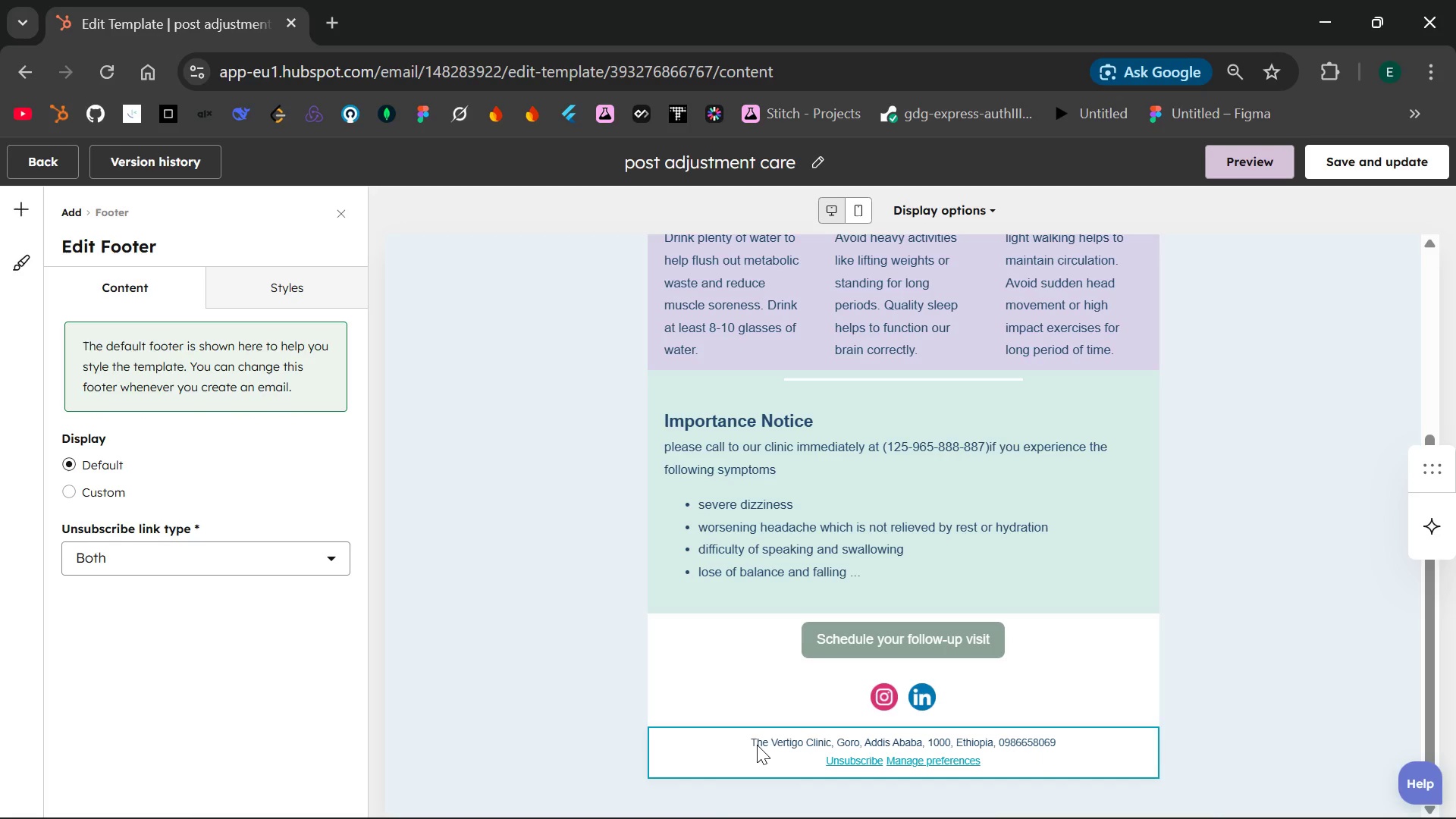 
double_click([757, 745])
 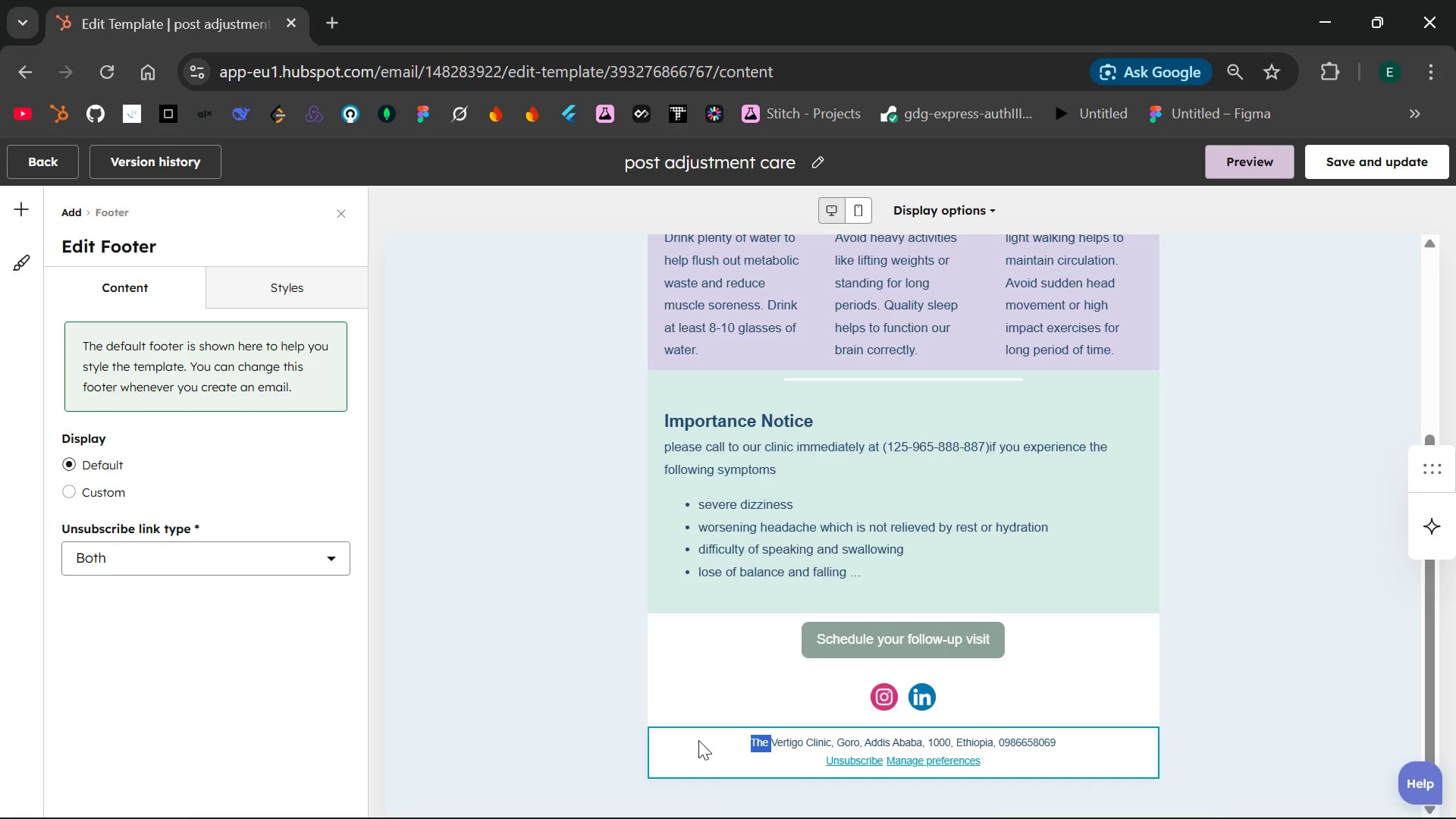 
left_click([698, 740])
 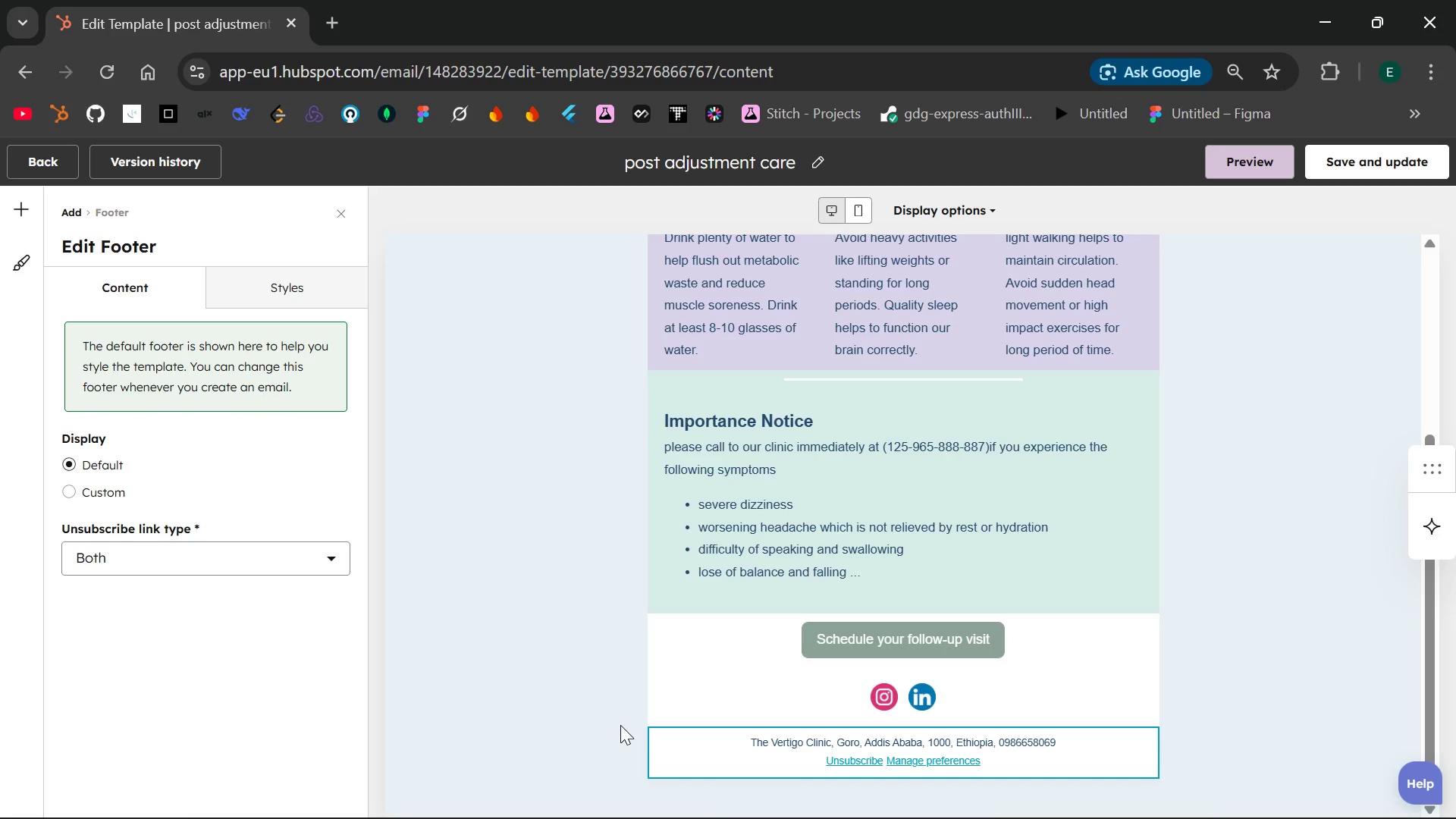 
left_click([620, 725])
 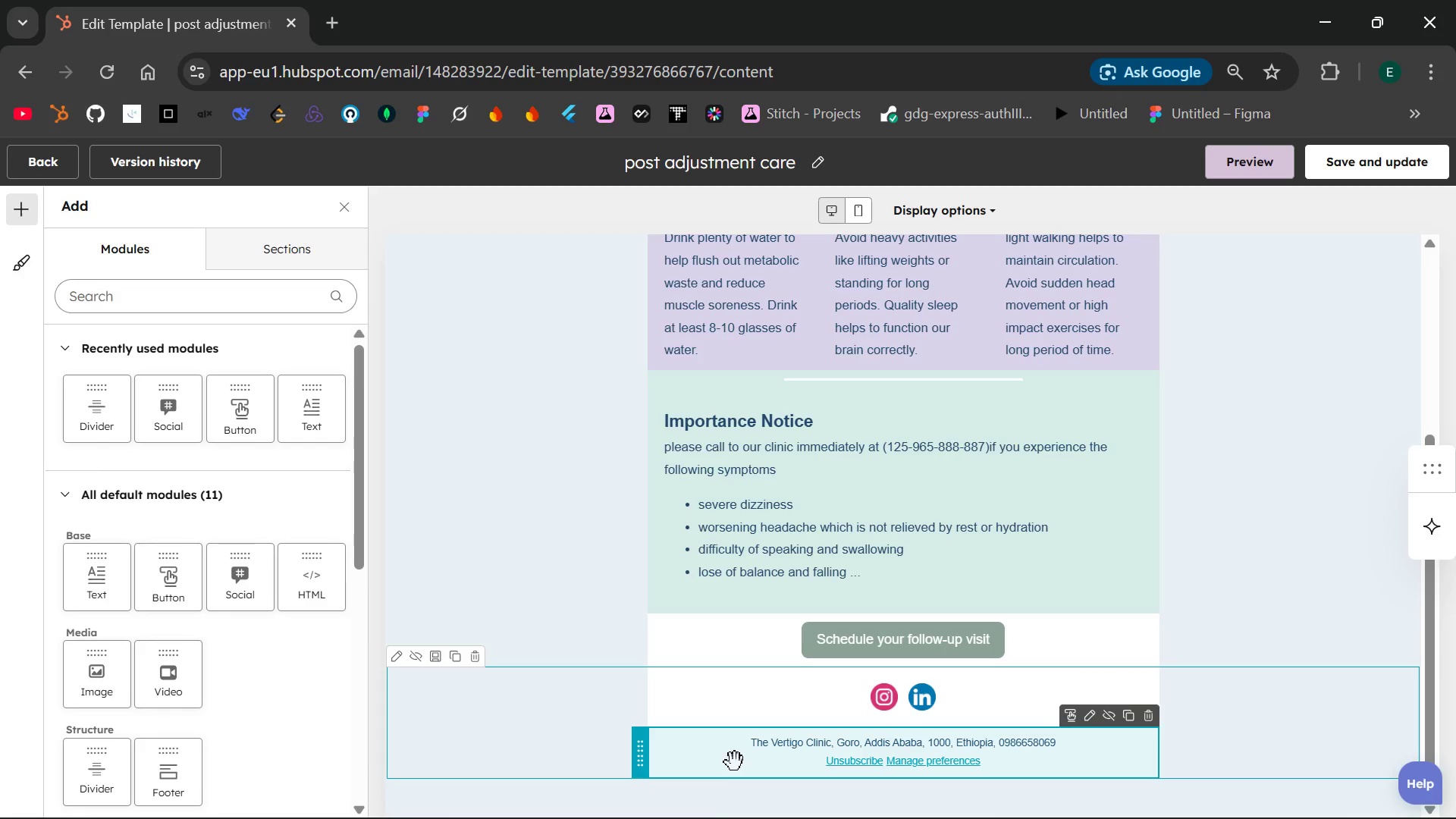 
left_click([735, 762])
 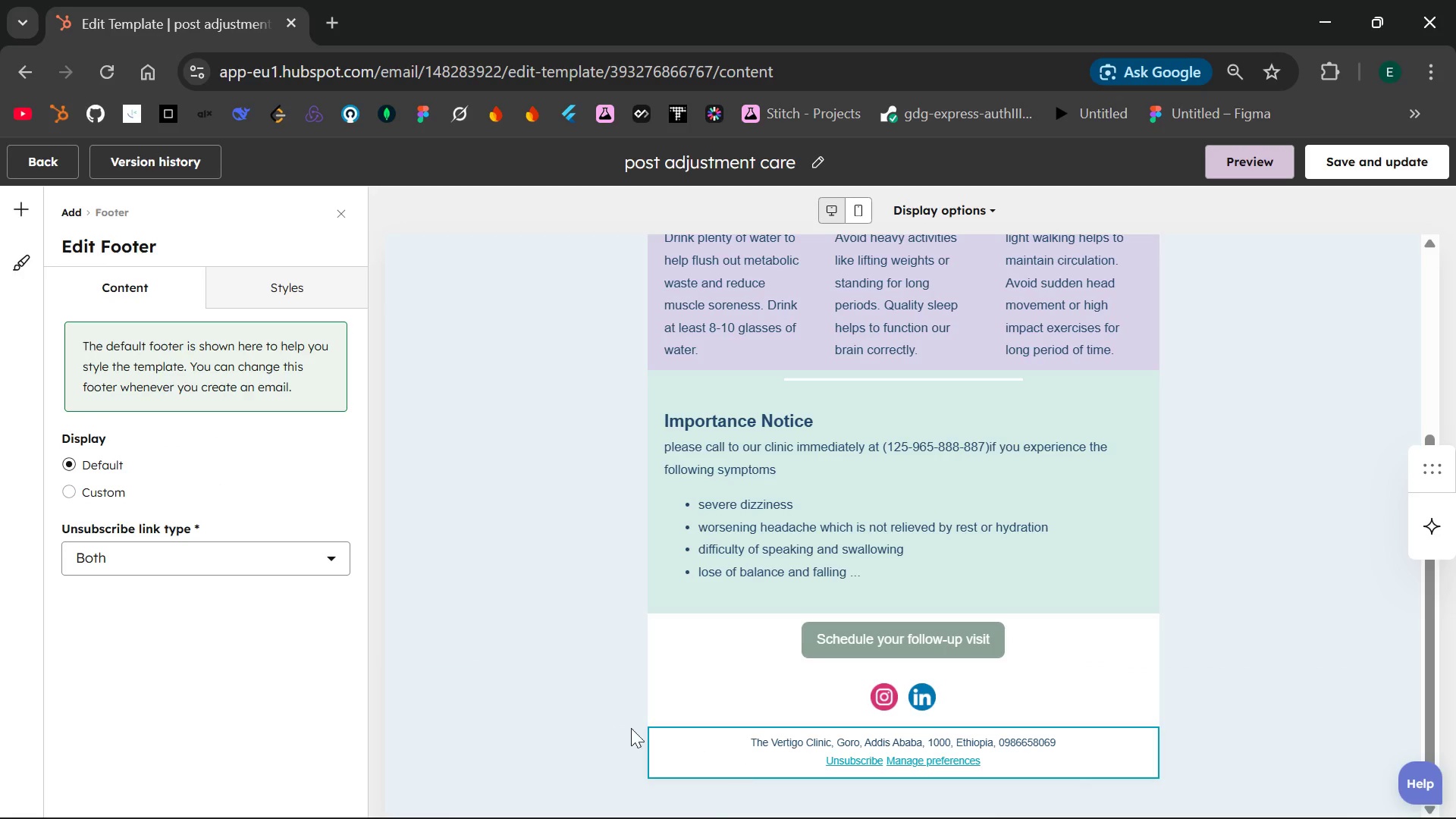 
left_click([615, 721])
 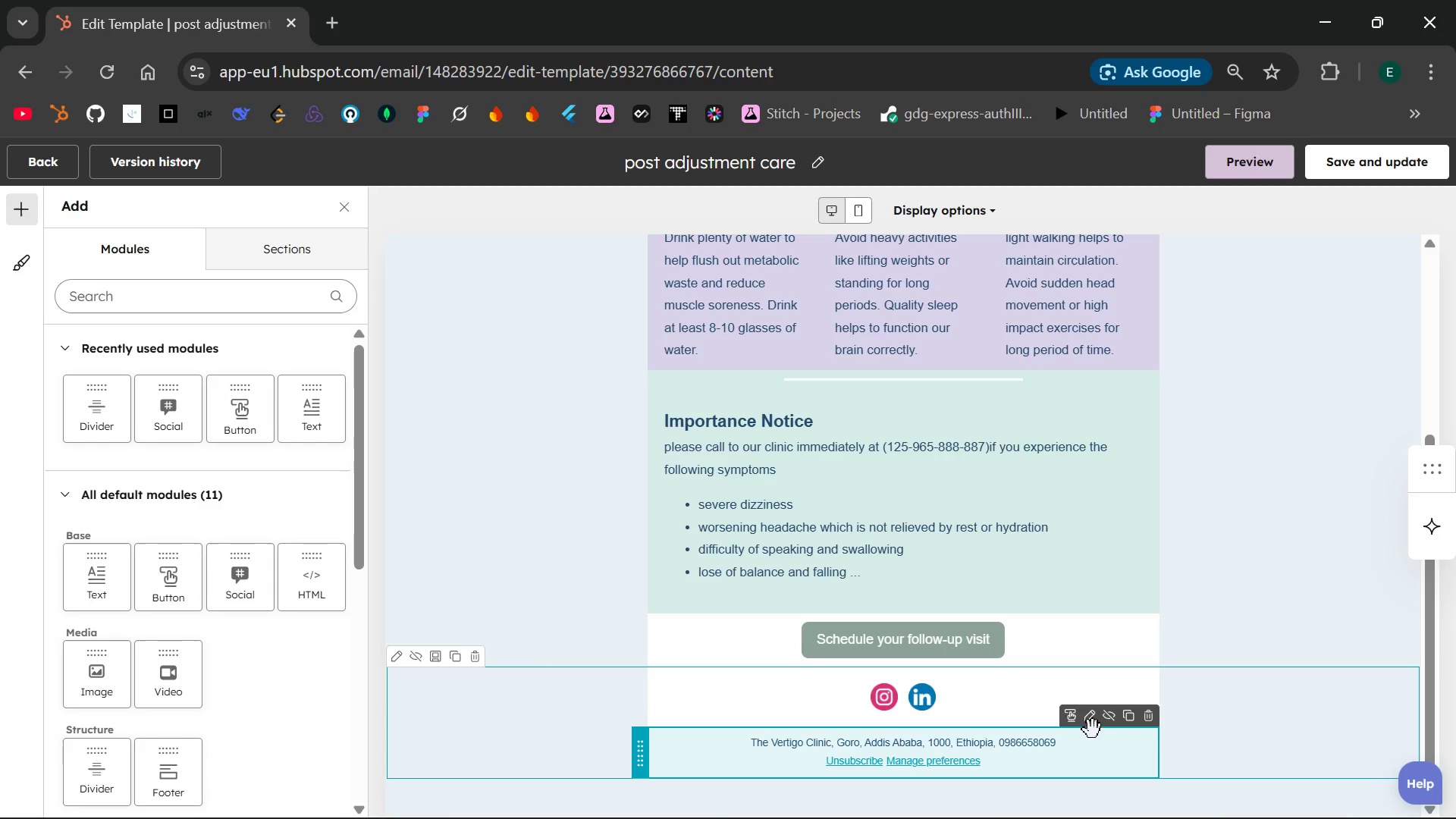 
left_click([1093, 723])
 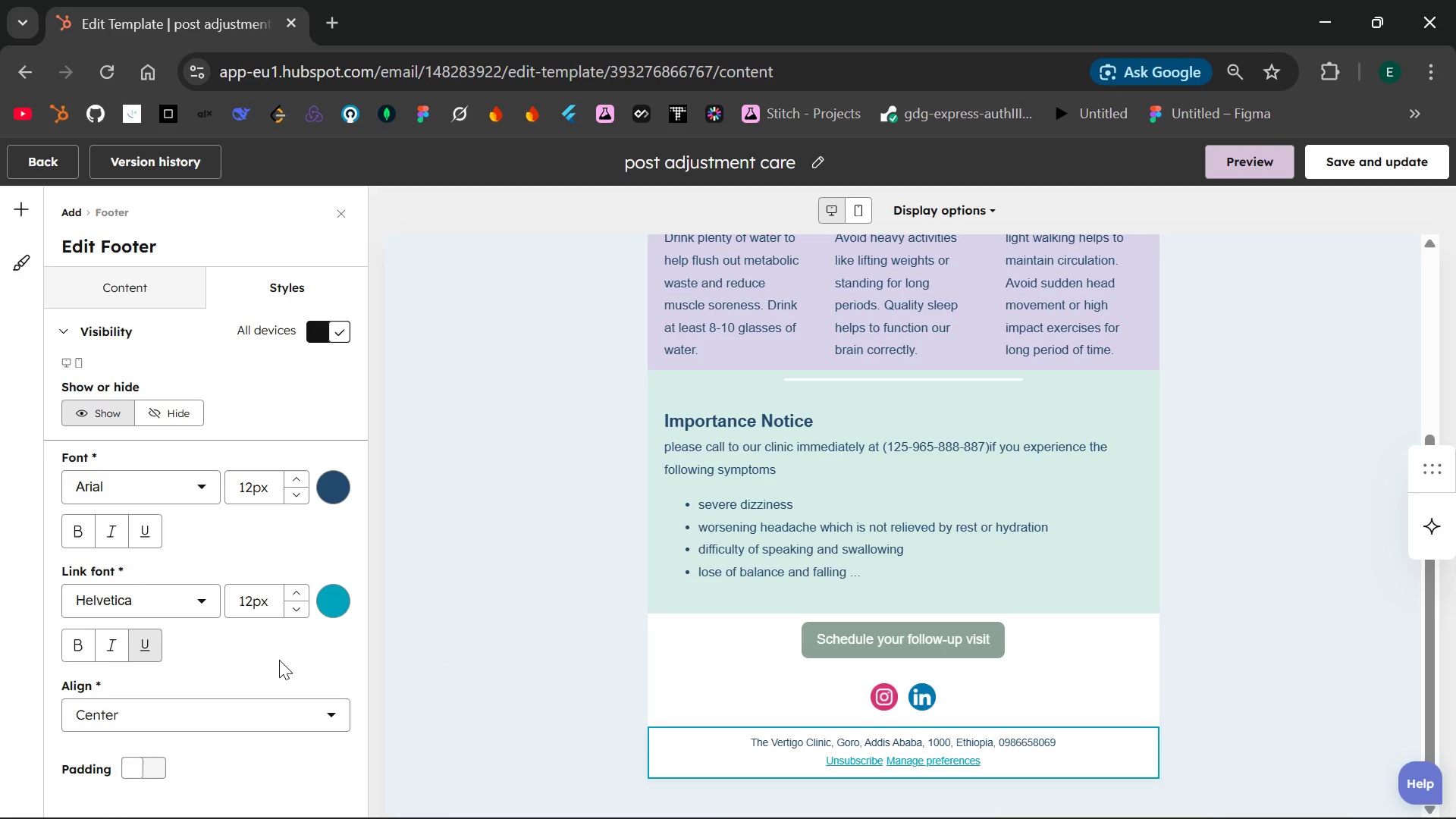 
wait(6.94)
 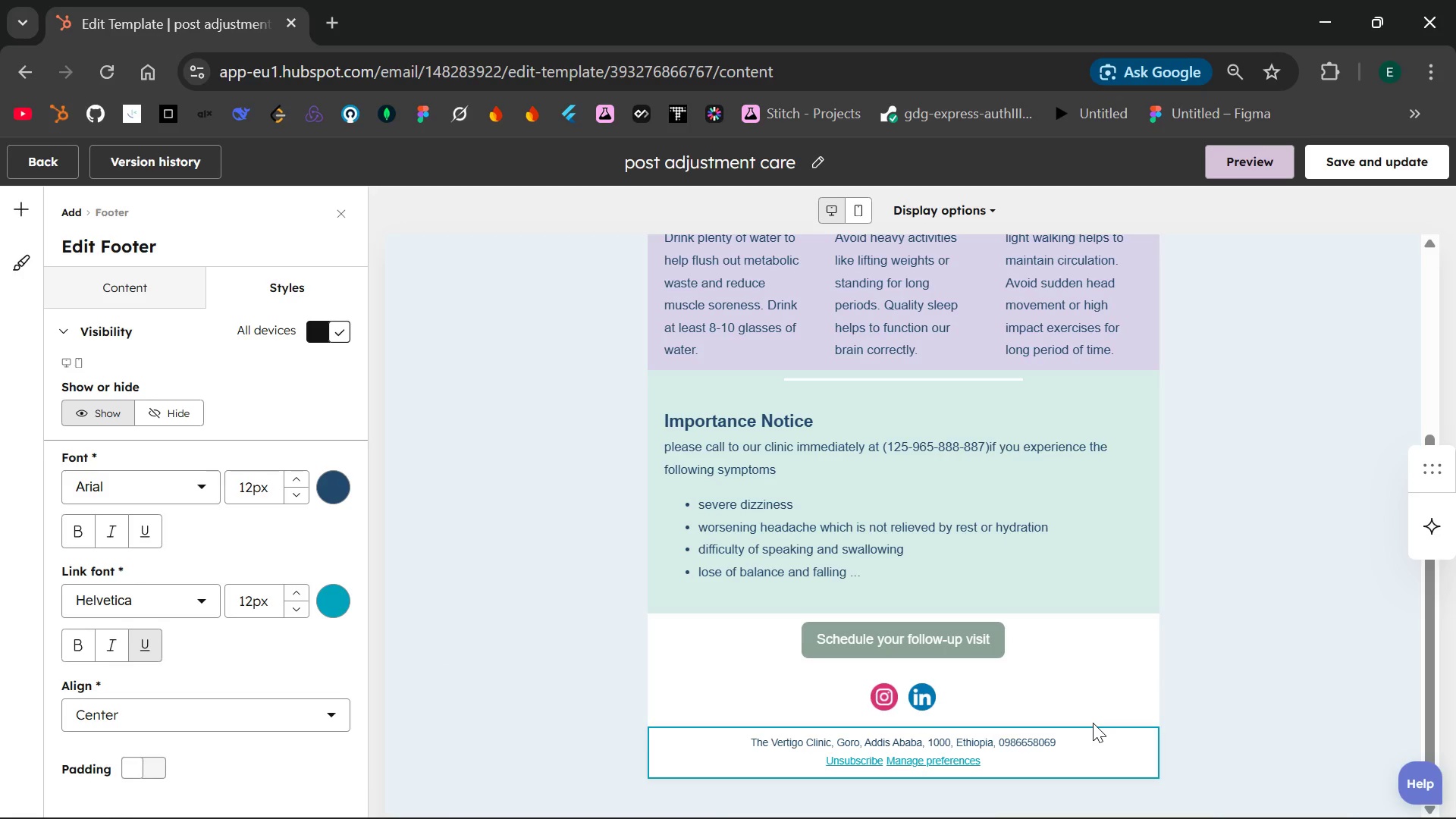 
left_click([122, 289])
 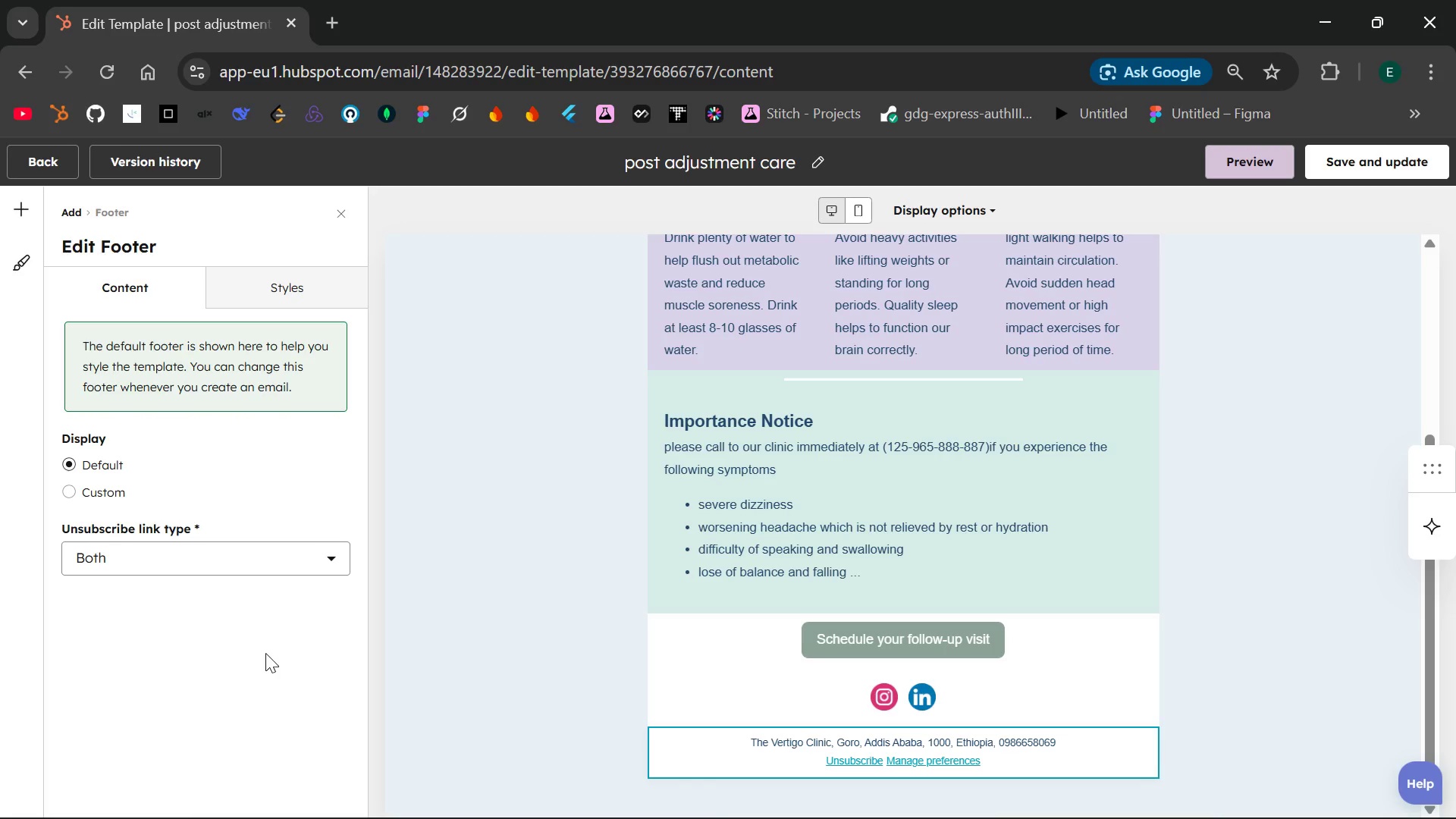 
wait(12.48)
 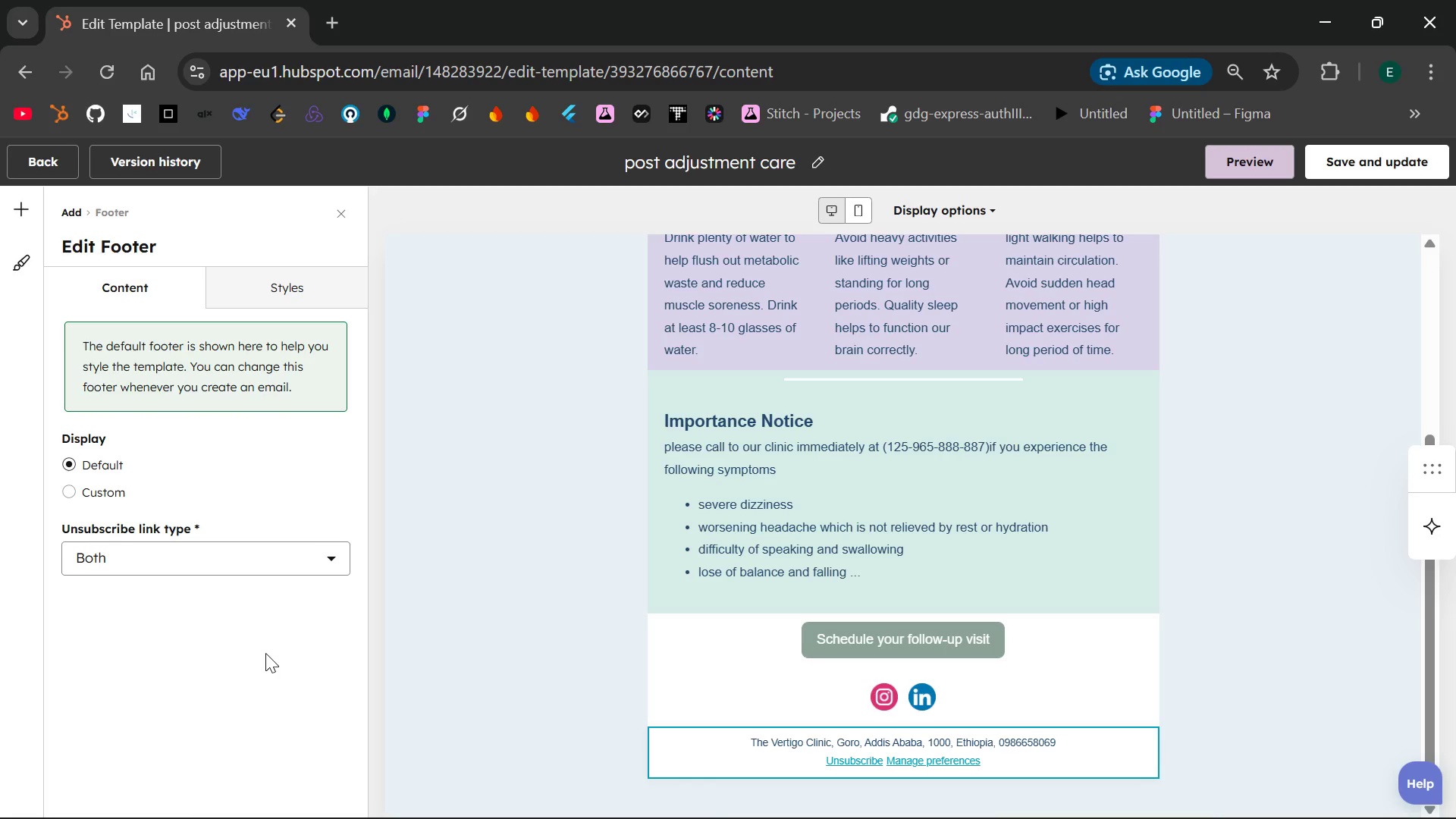 
left_click([150, 497])
 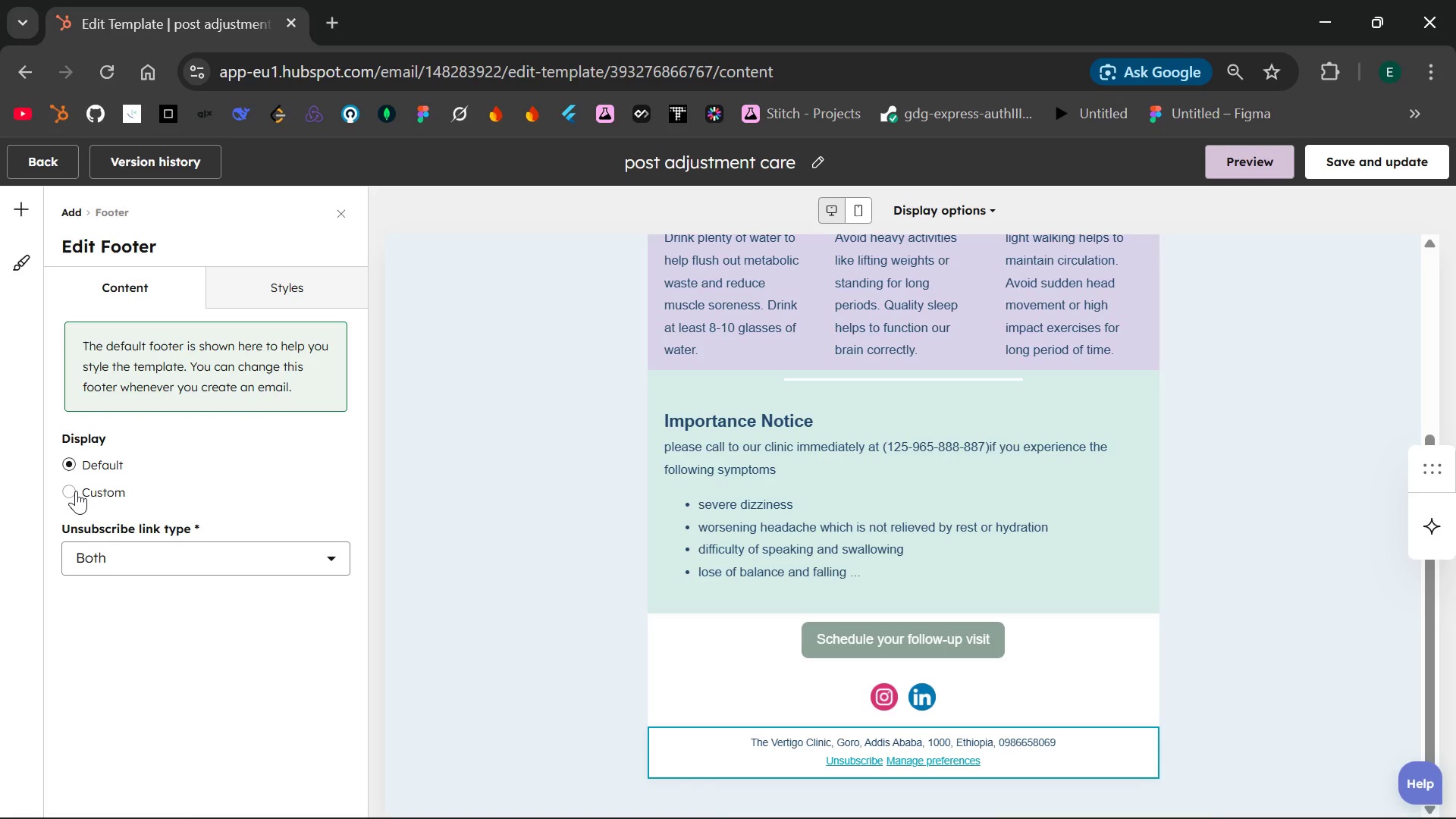 
left_click([74, 491])
 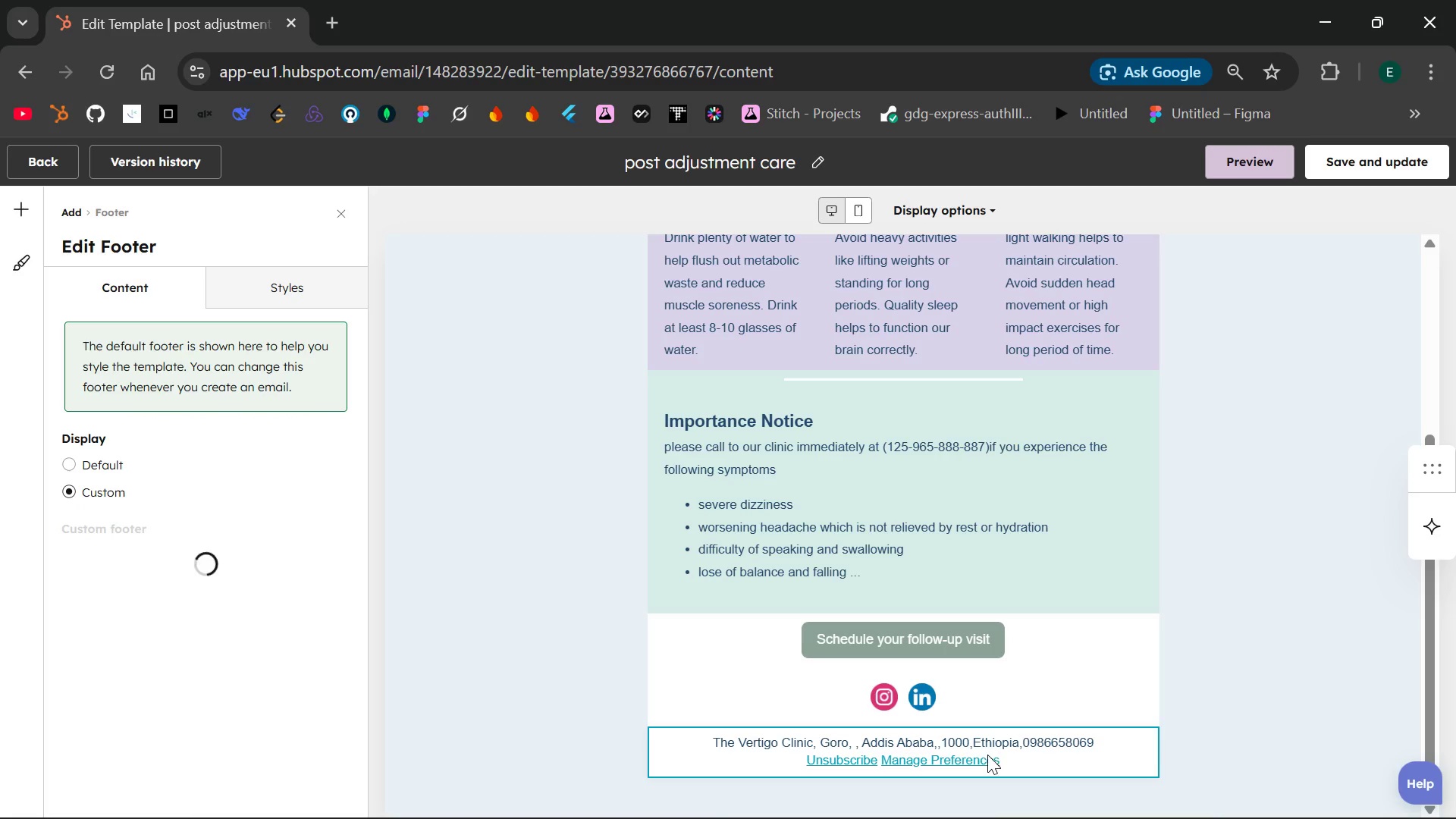 
left_click([1094, 739])
 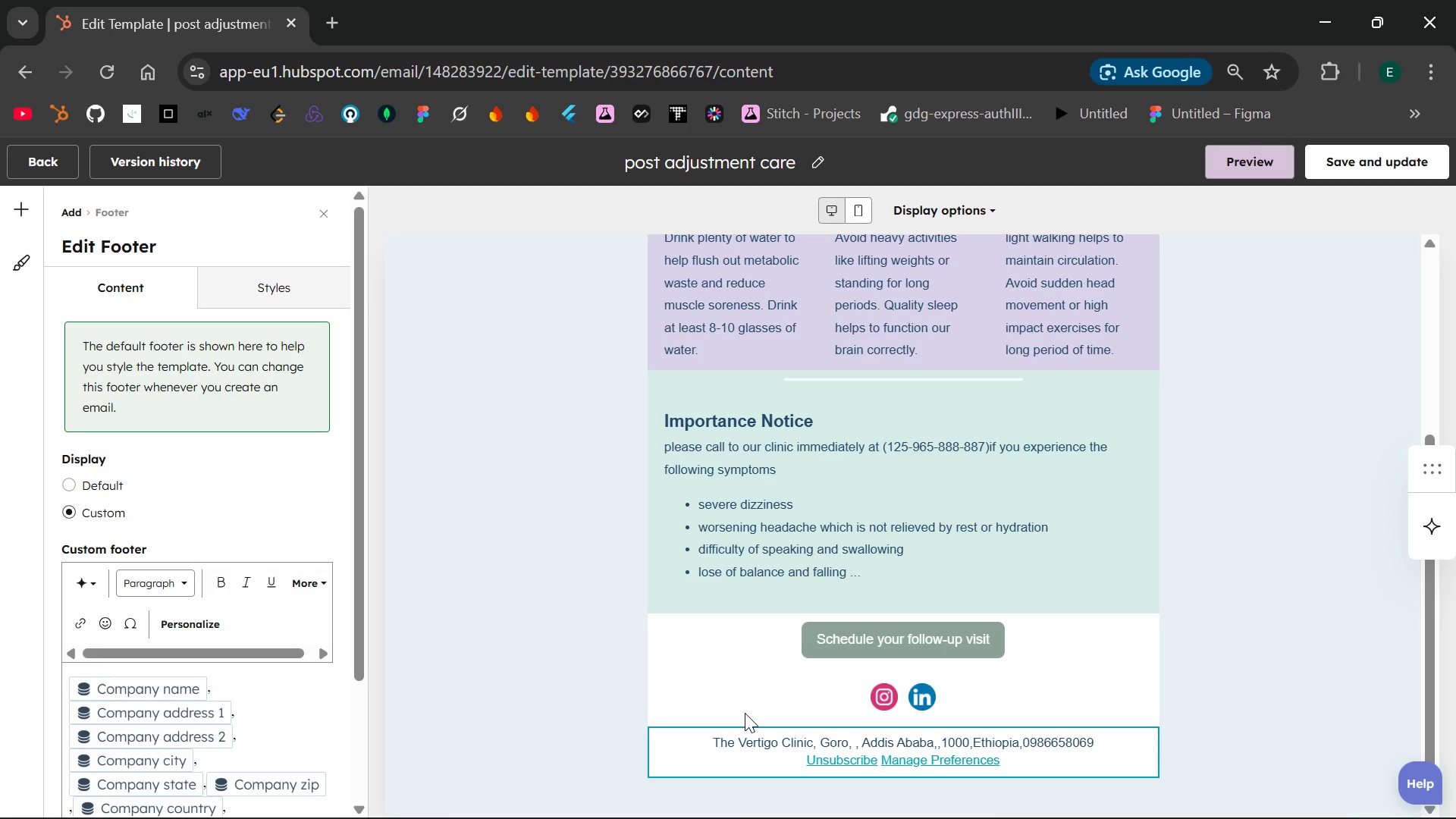 
wait(35.84)
 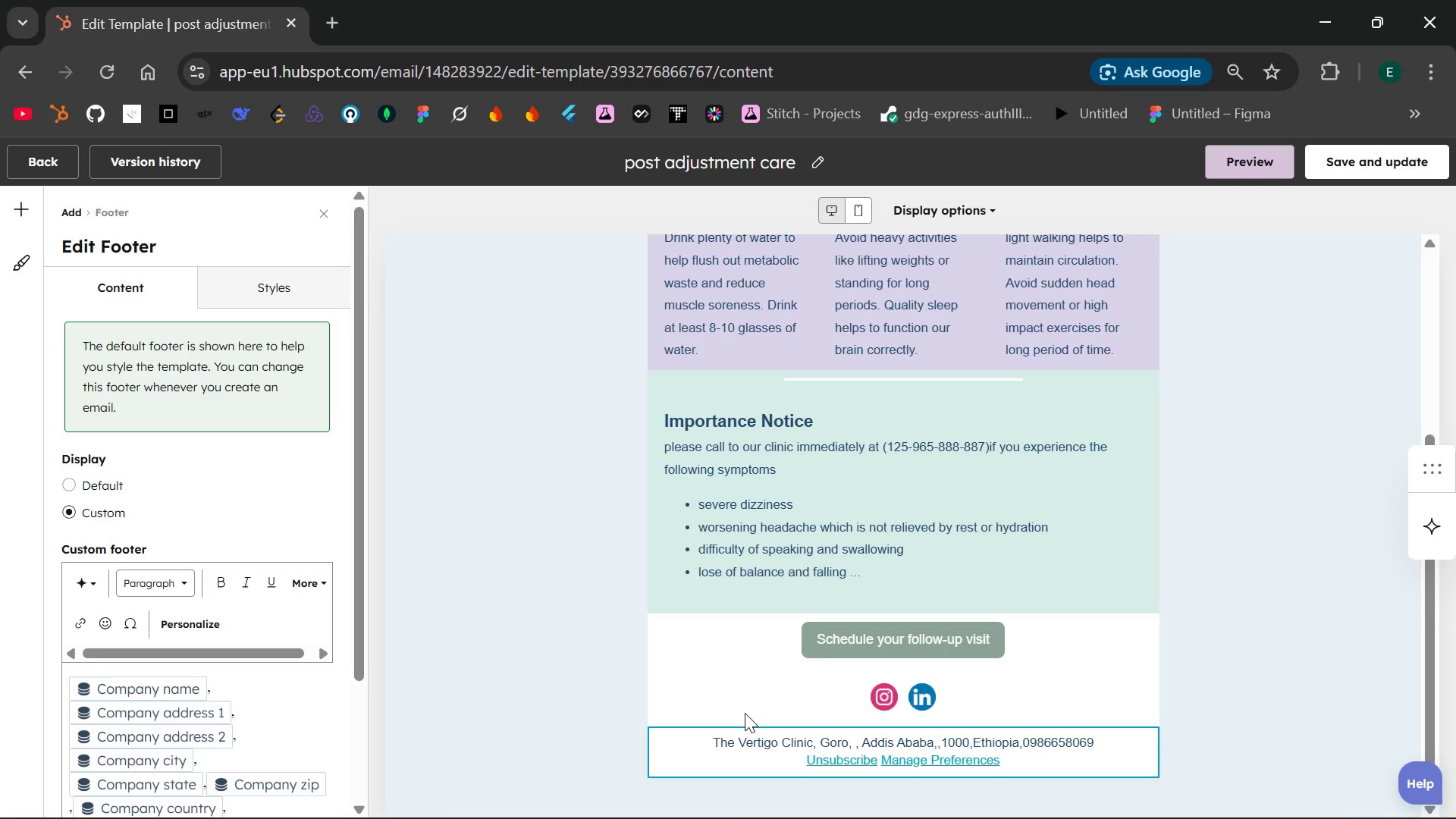 
double_click([714, 742])
 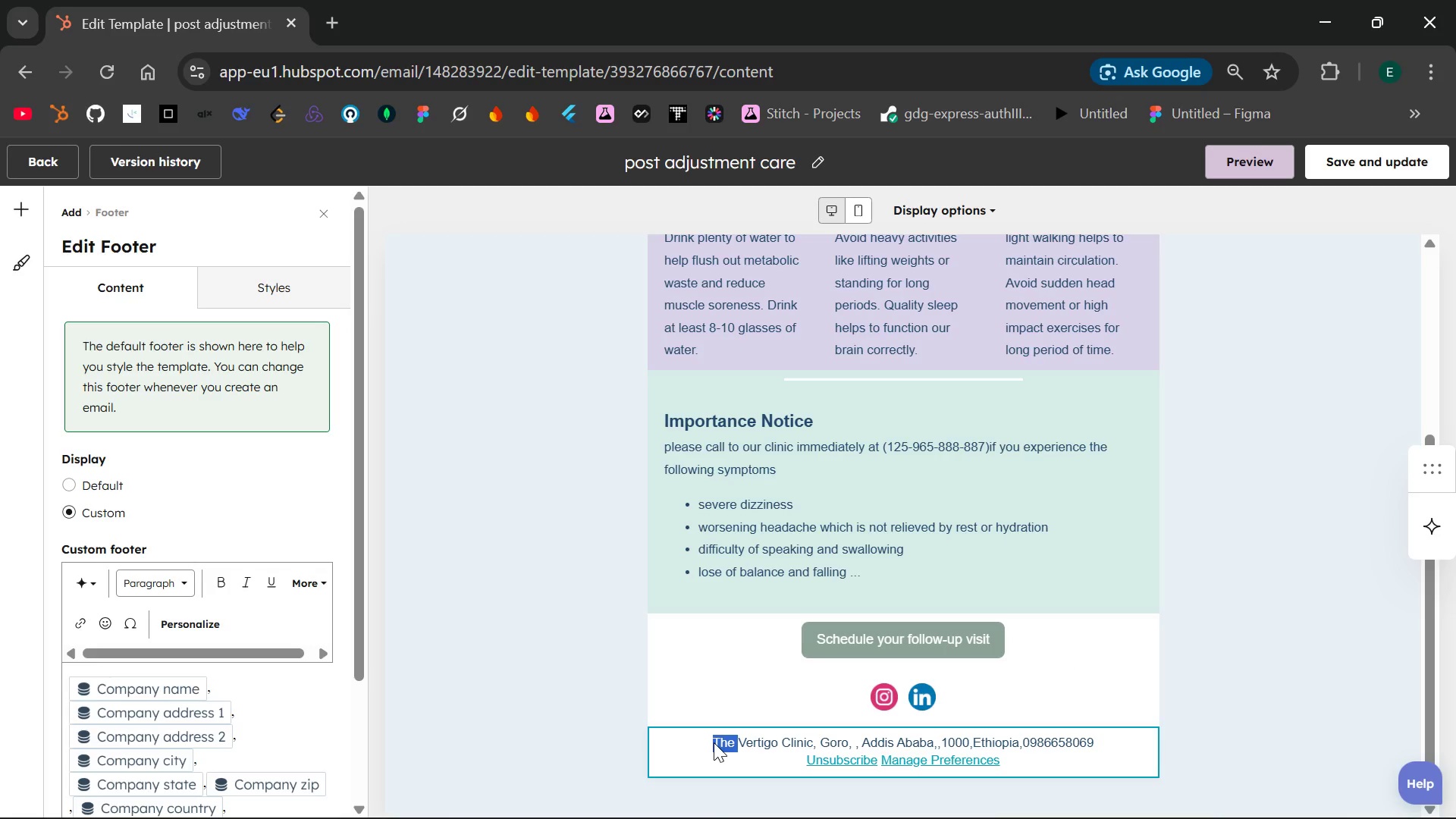 
left_click([714, 742])
 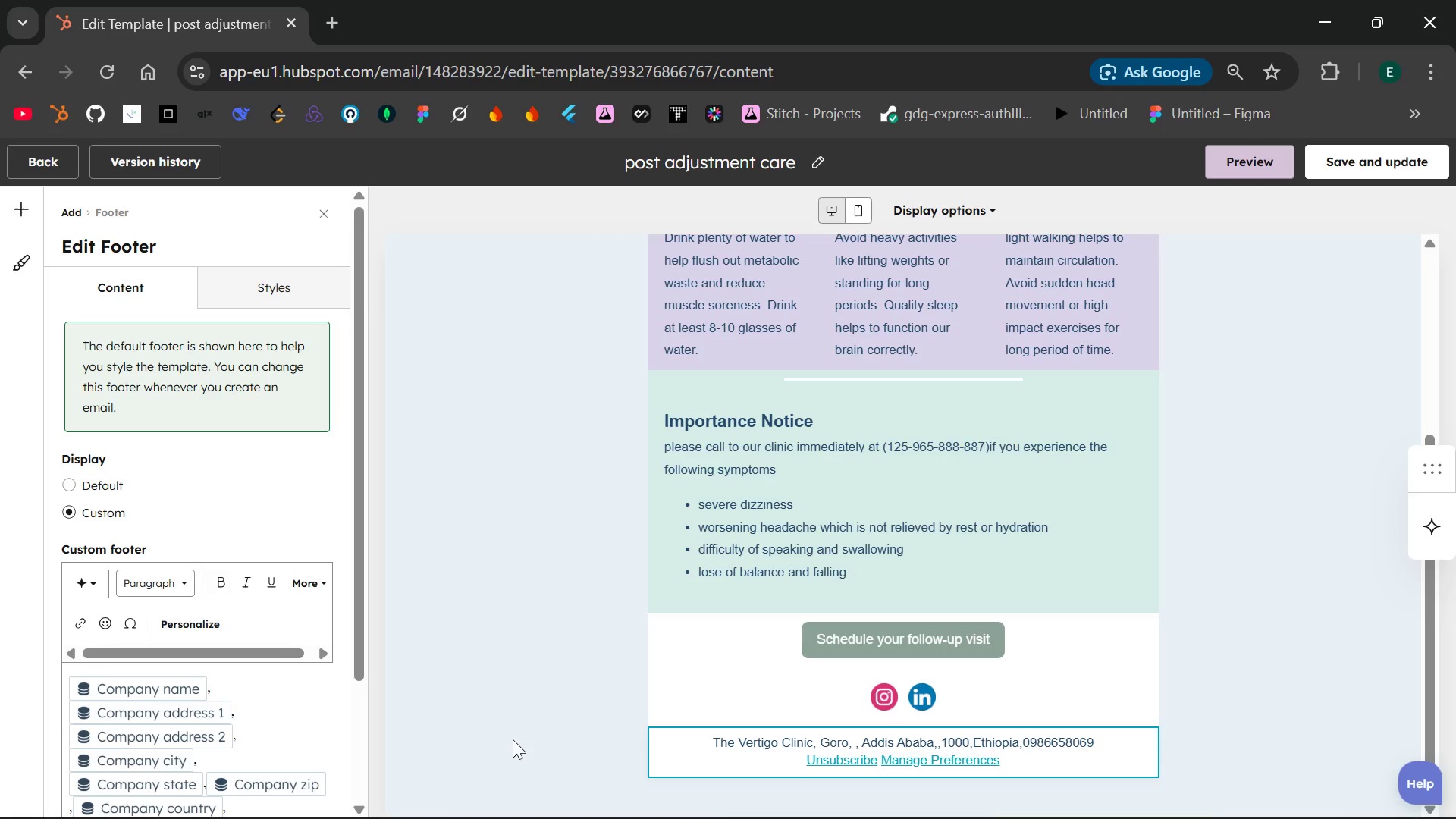 
mouse_move([212, 486])
 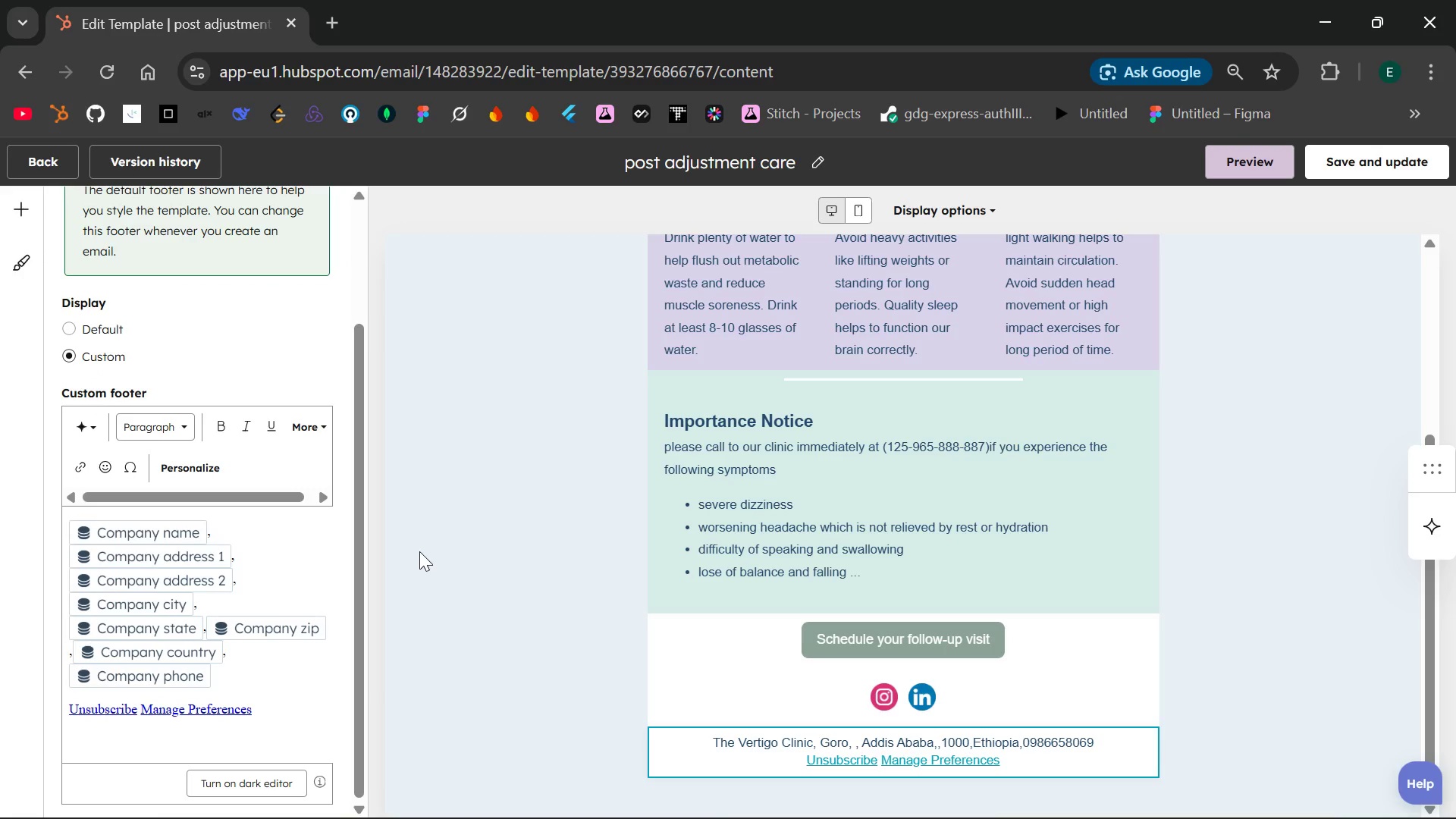 
wait(5.25)
 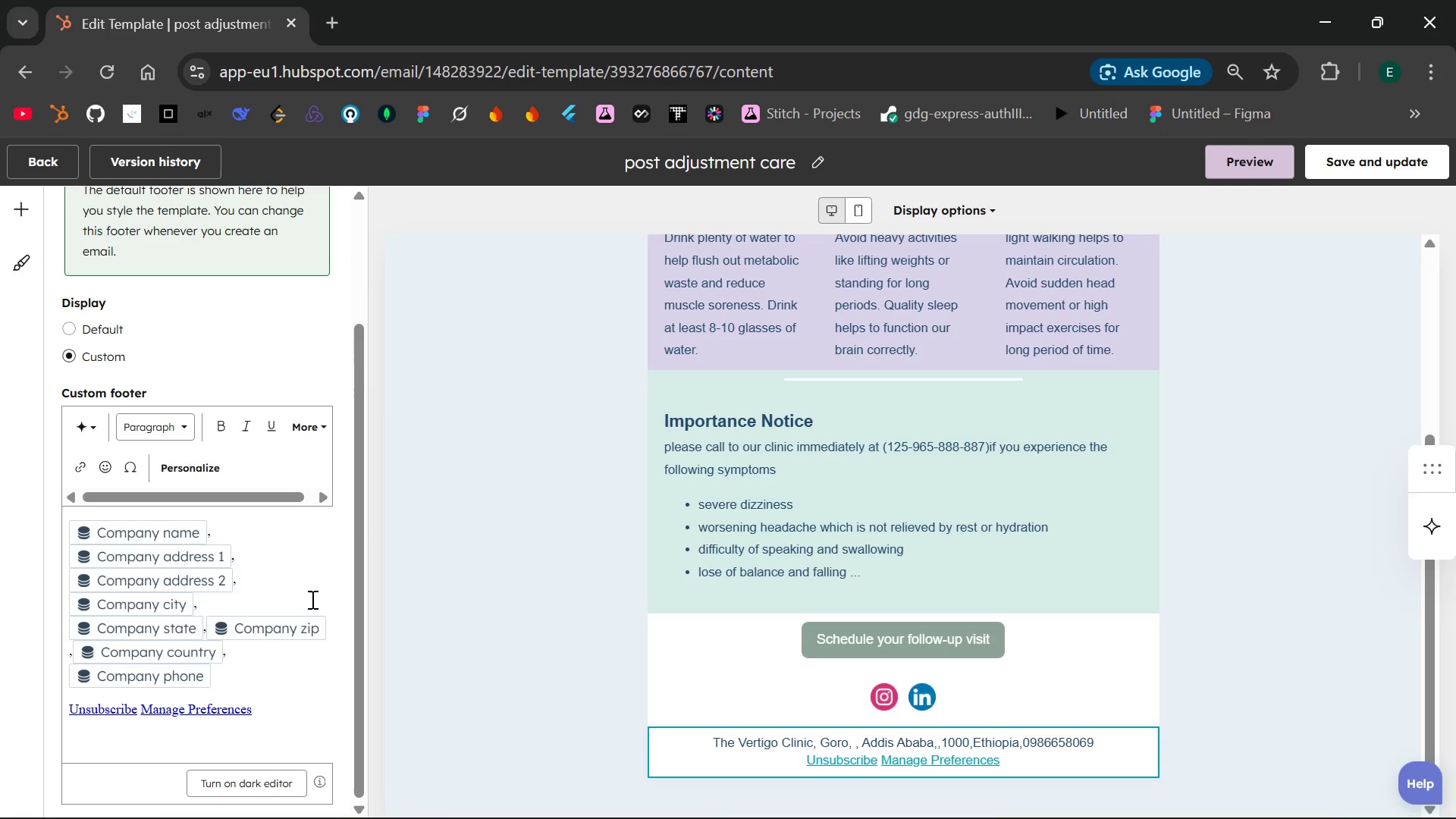 
left_click([438, 569])
 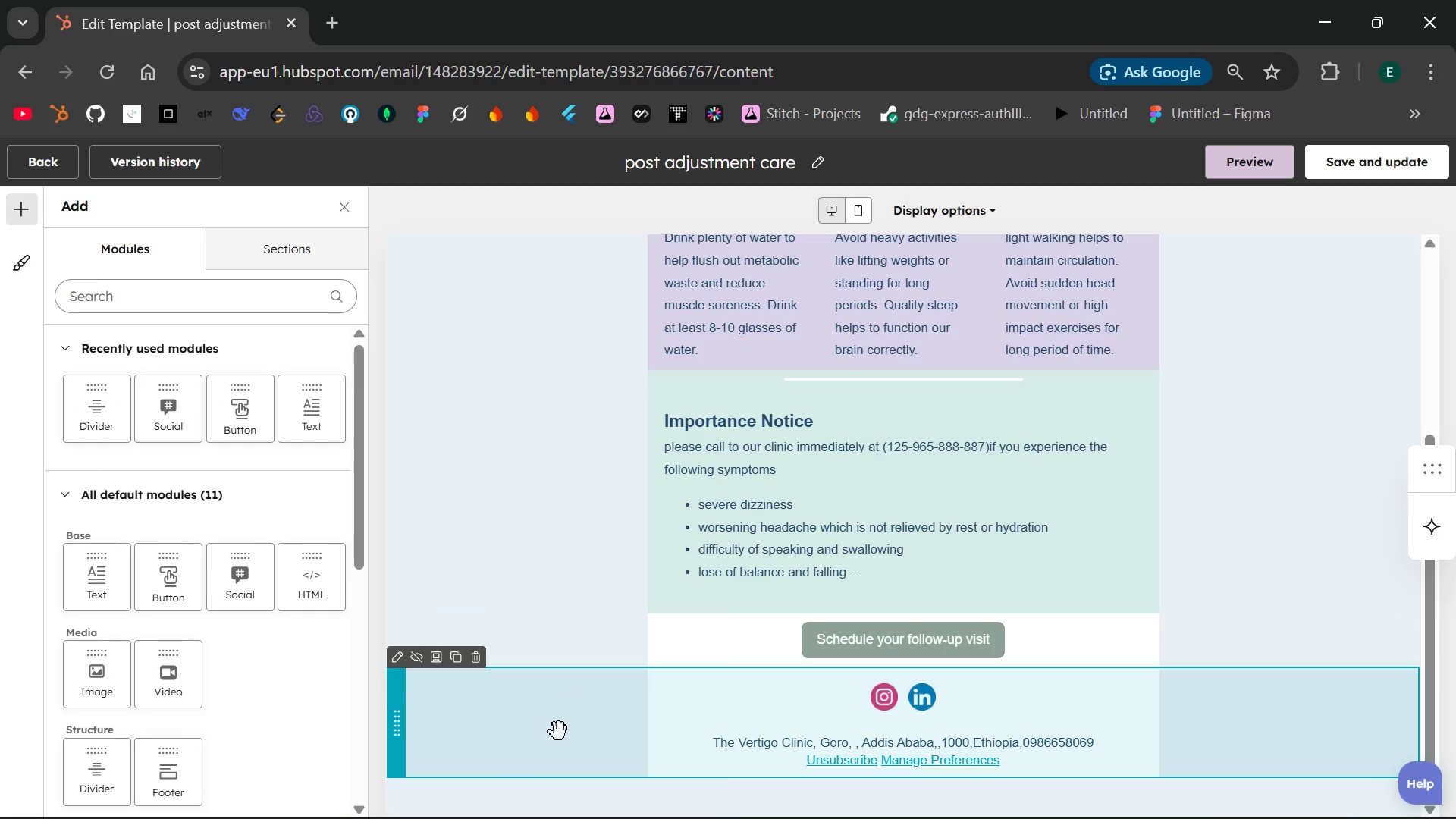 
left_click([556, 739])
 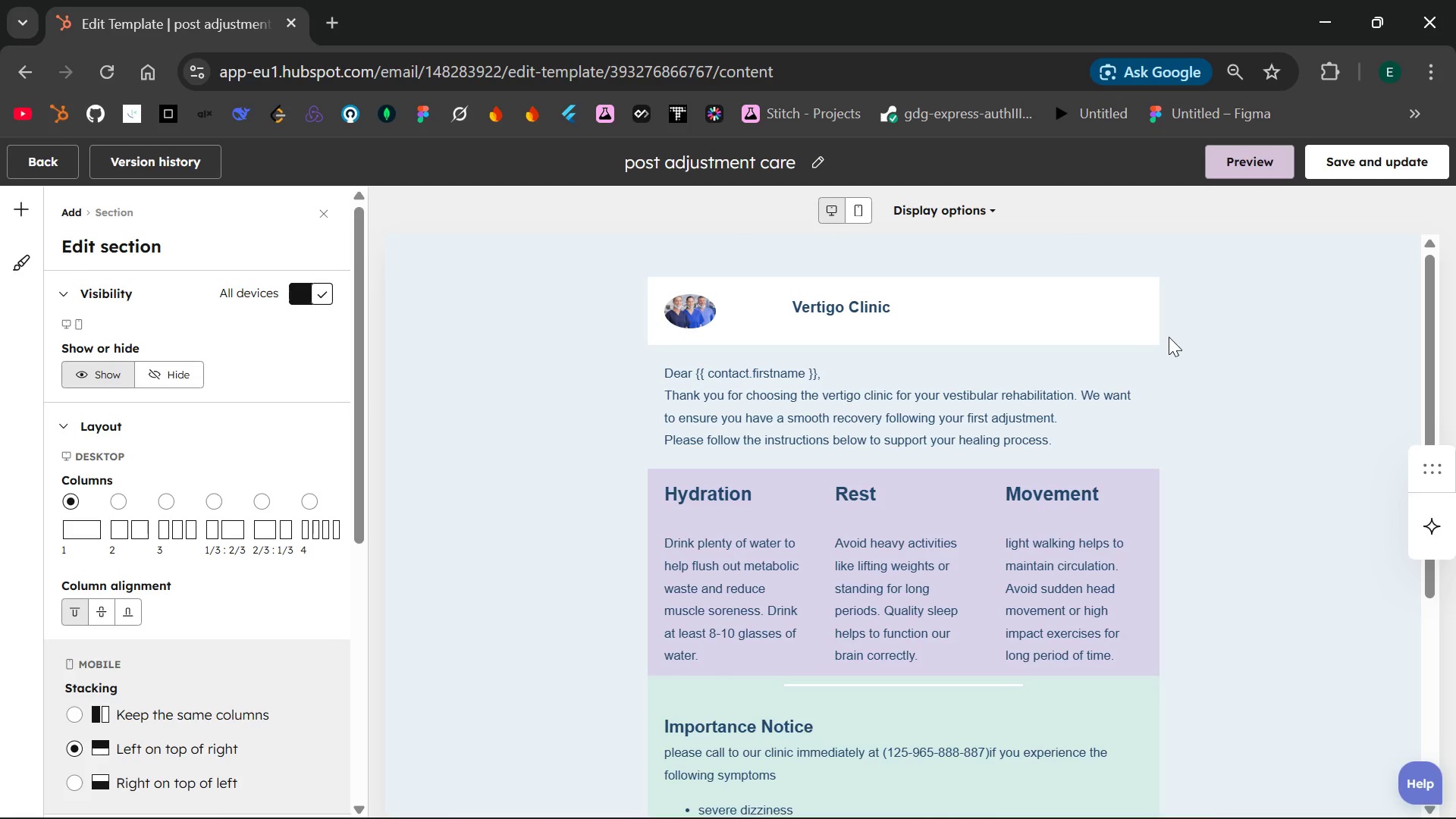 
wait(18.66)
 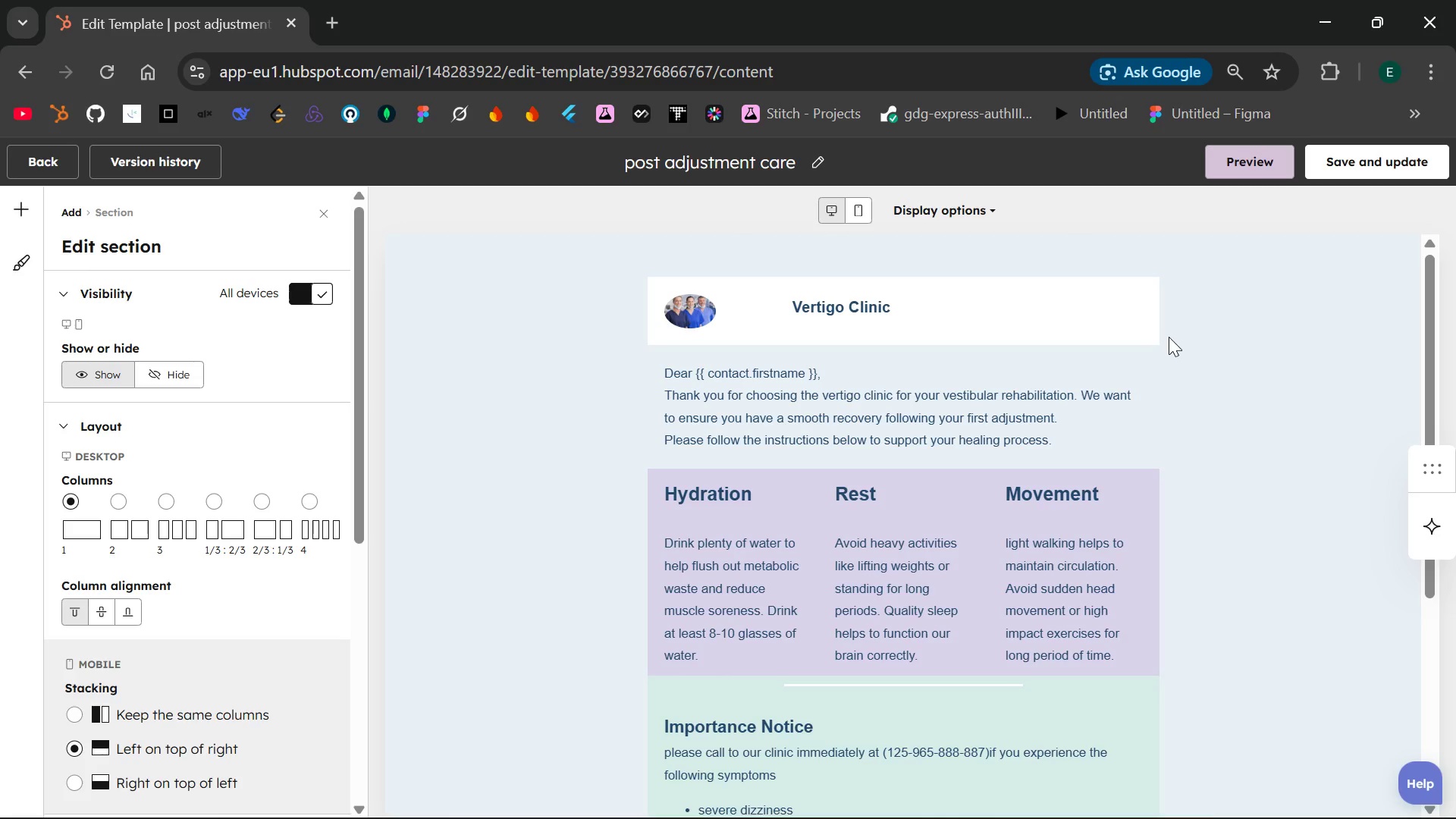 
left_click([664, 406])
 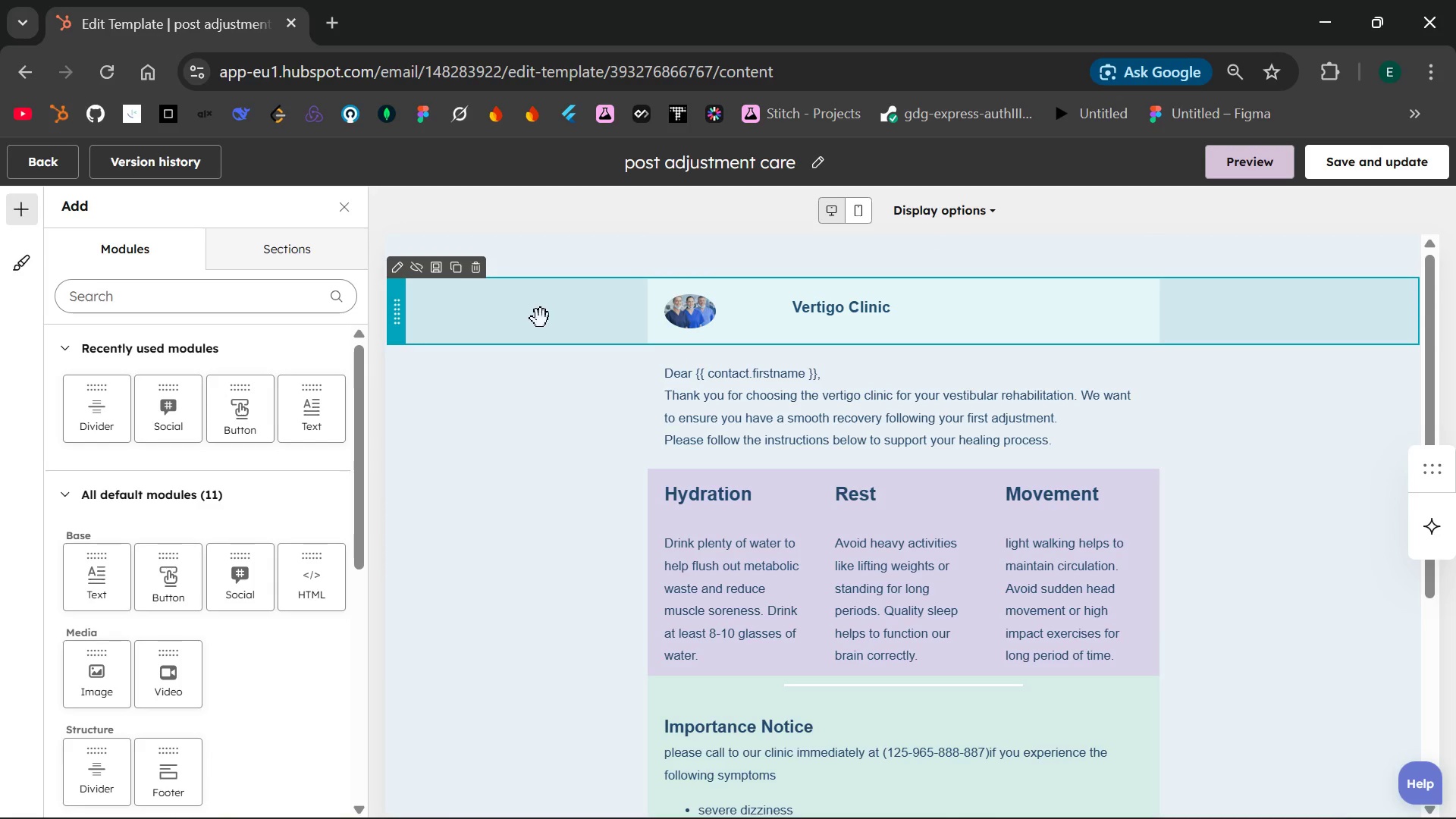 
wait(27.39)
 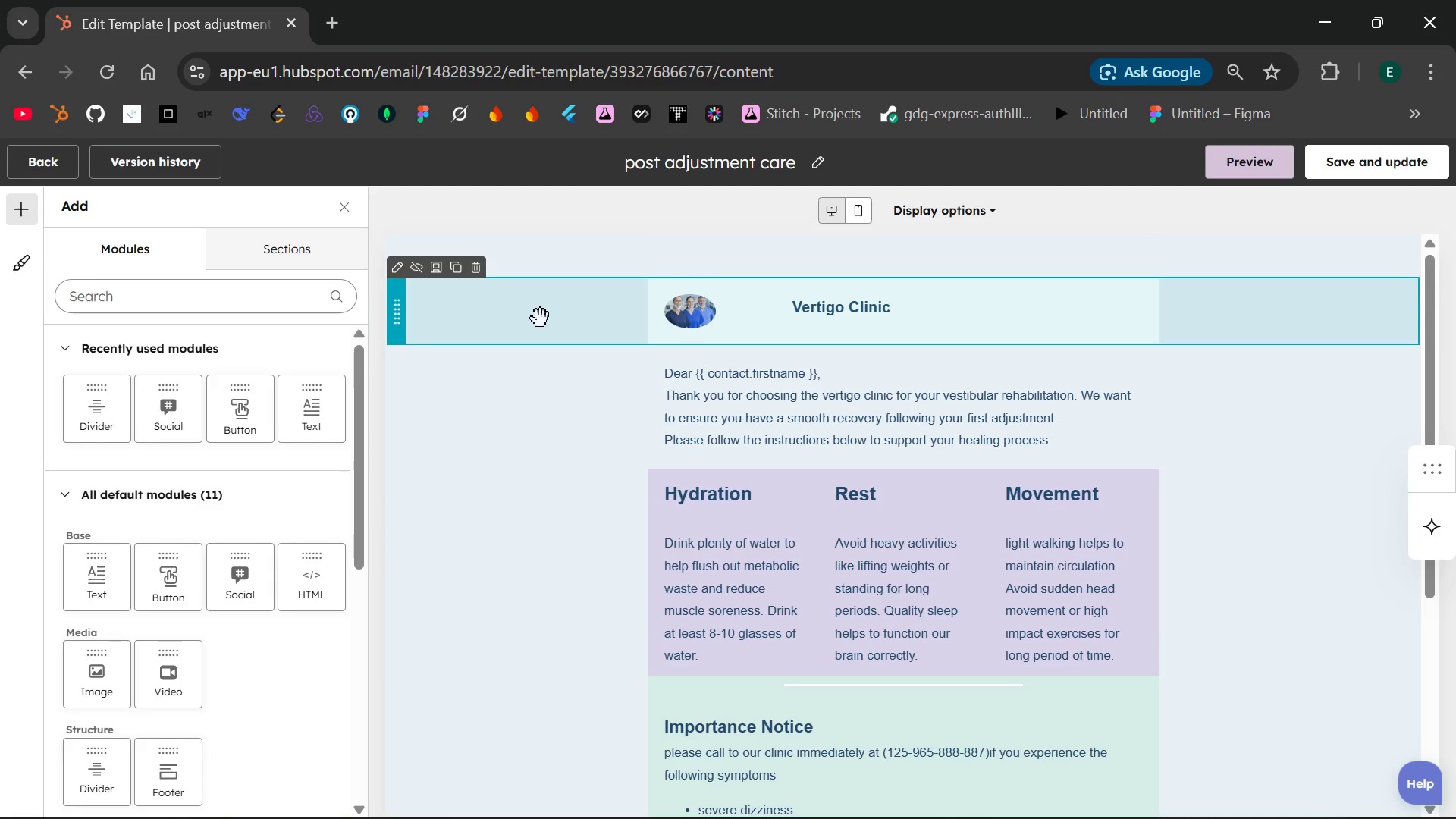 
left_click([1255, 165])
 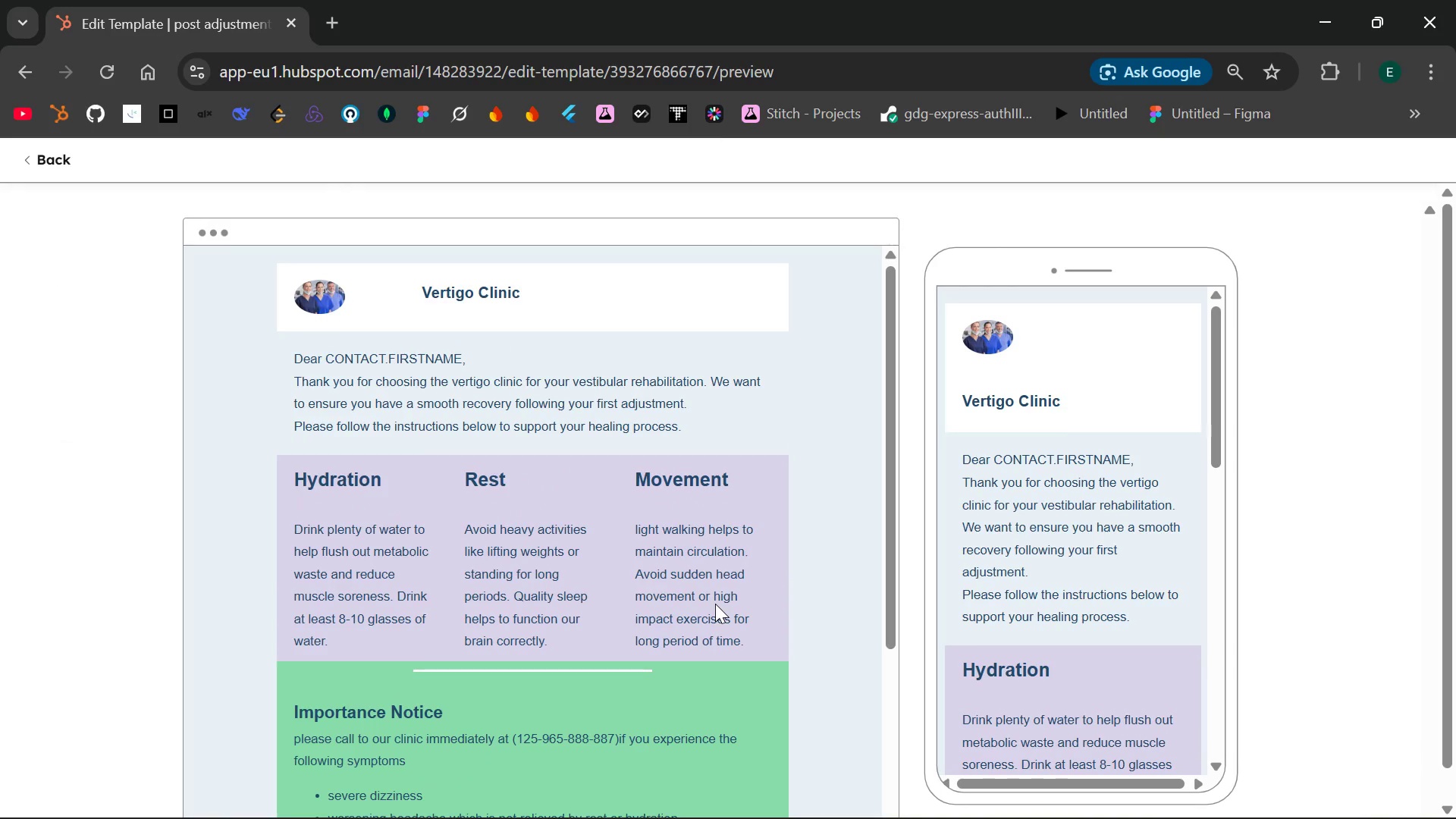 
wait(13.05)
 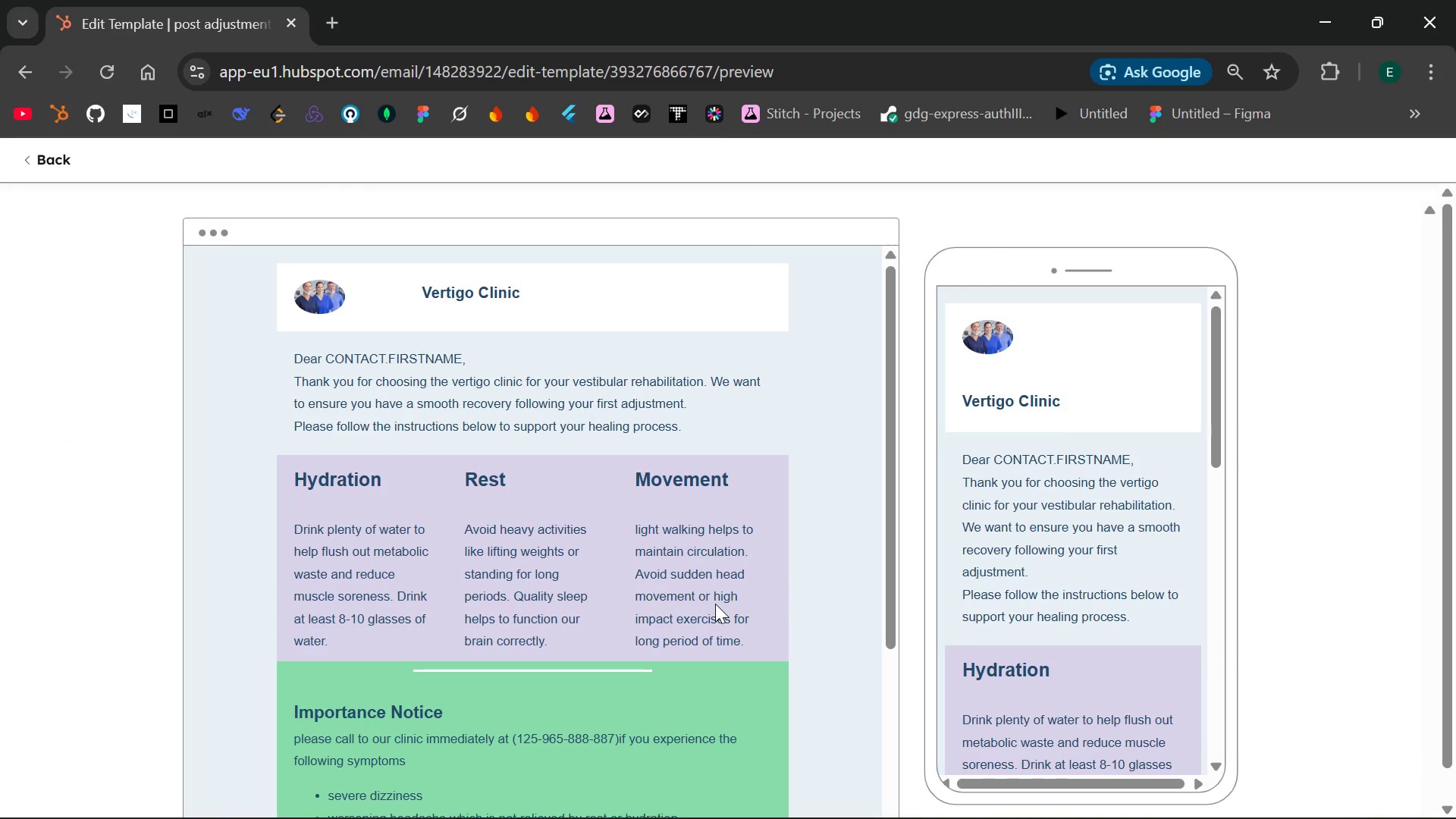 
left_click([29, 157])
 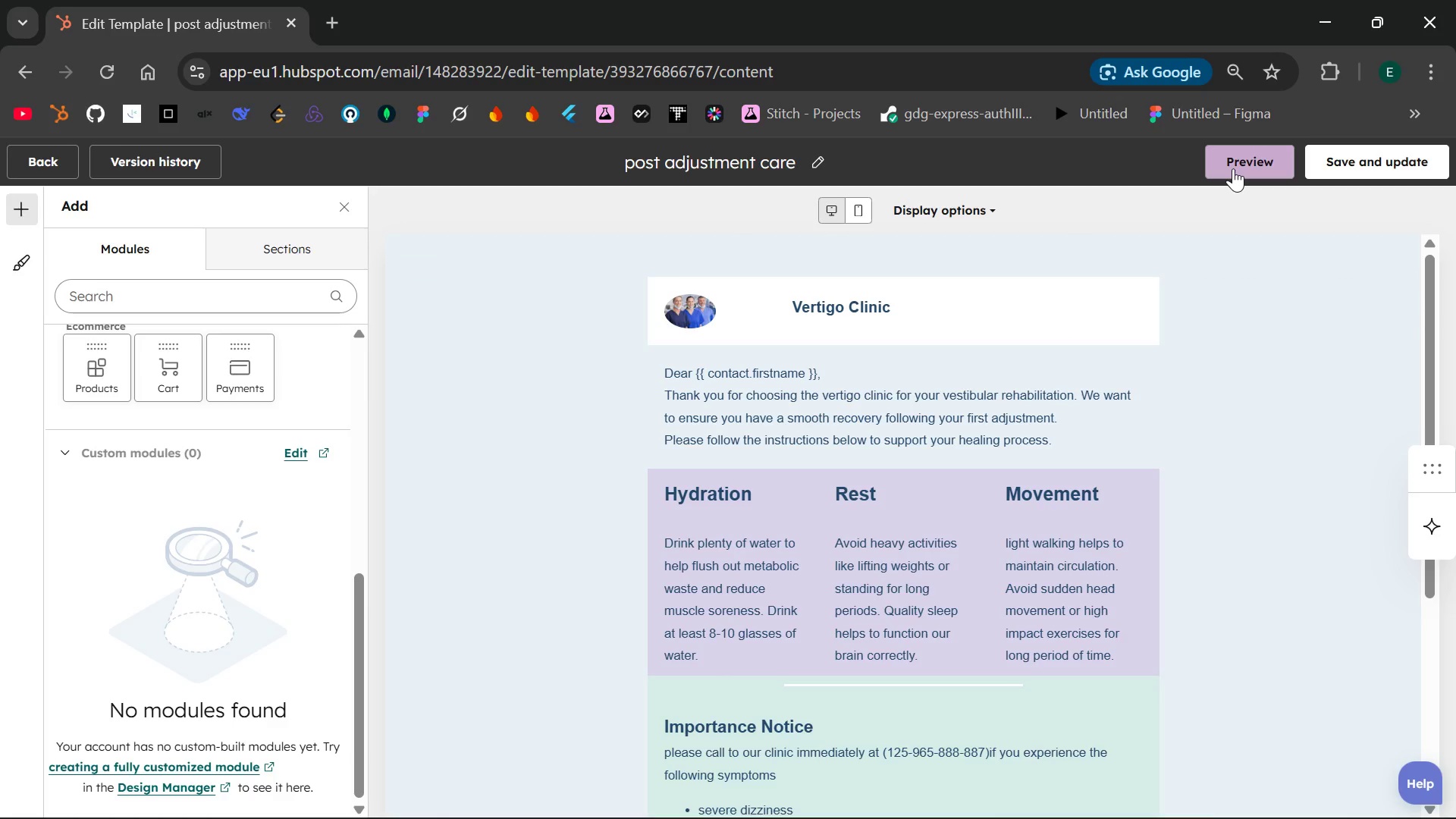 
wait(12.78)
 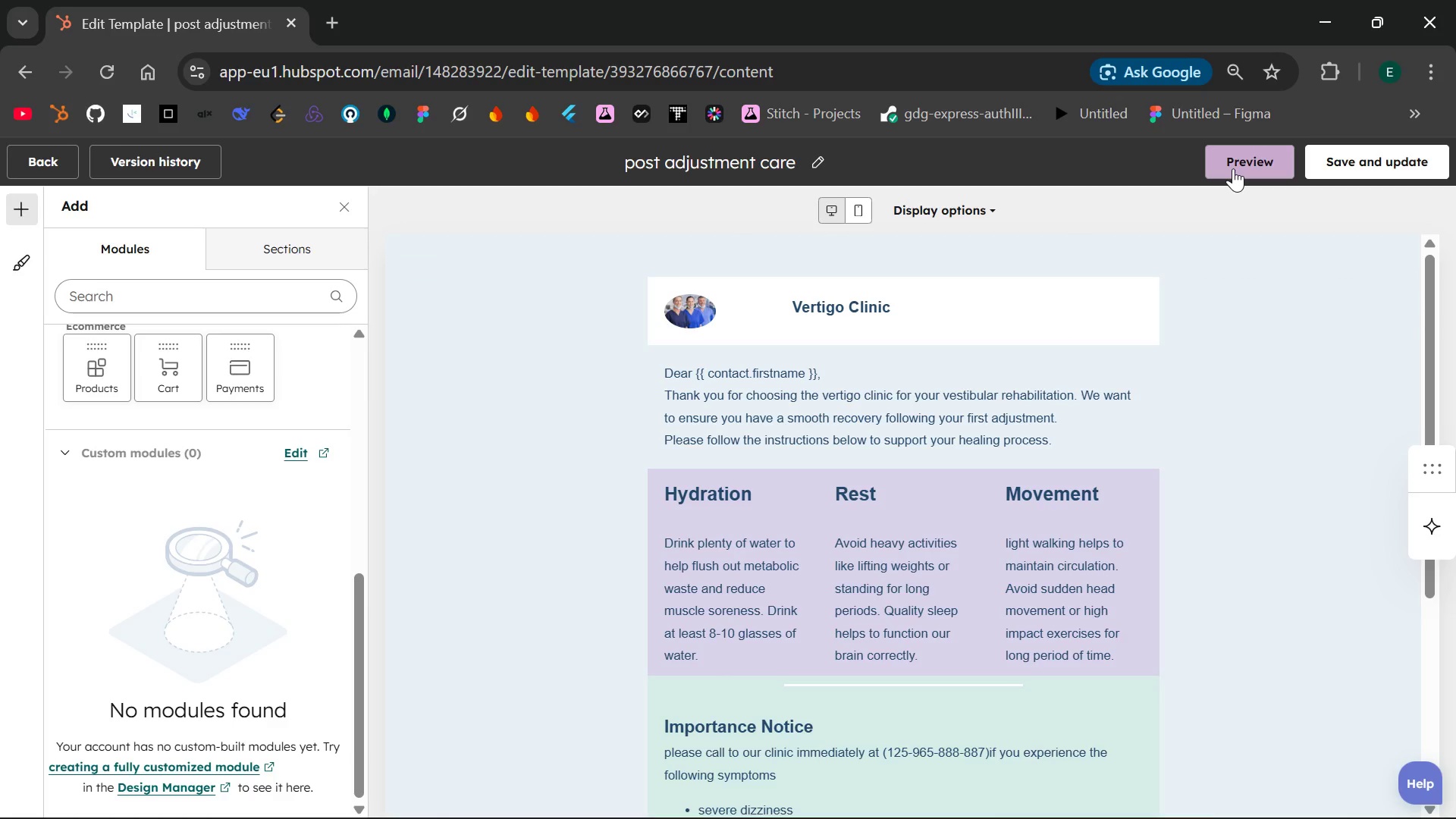 
left_click([1243, 169])
 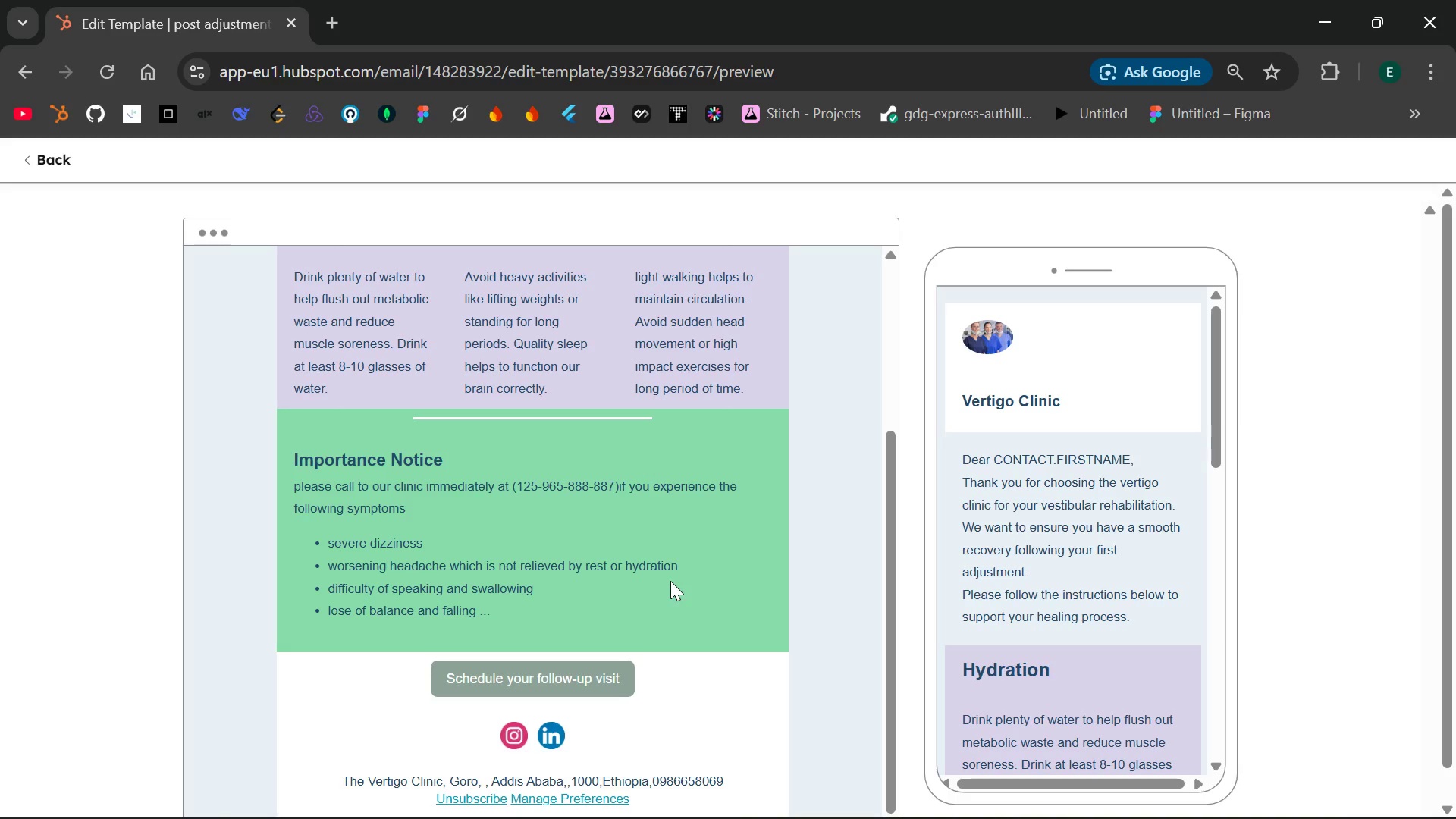 
wait(5.61)
 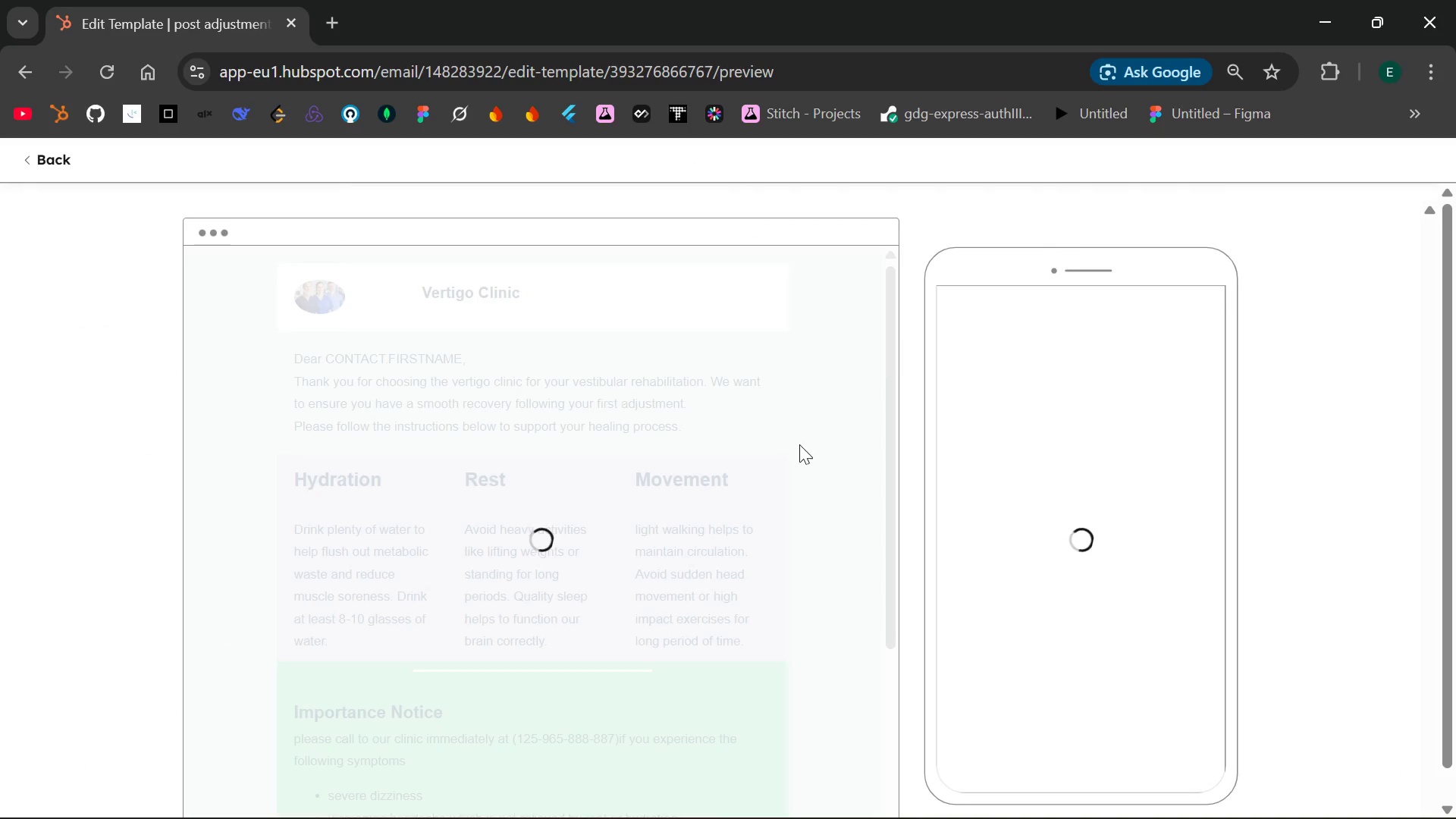 
left_click([27, 158])
 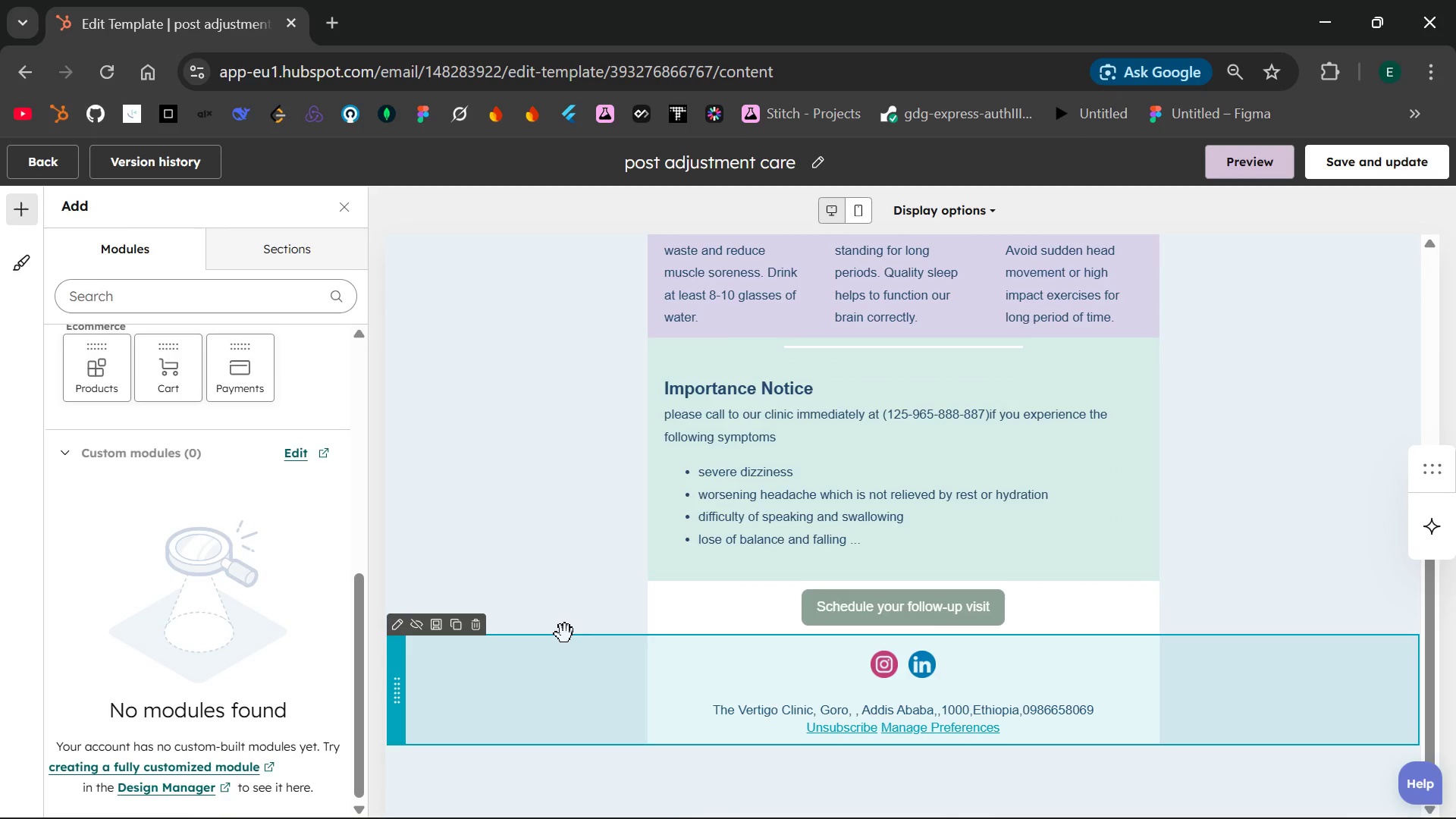 
wait(9.33)
 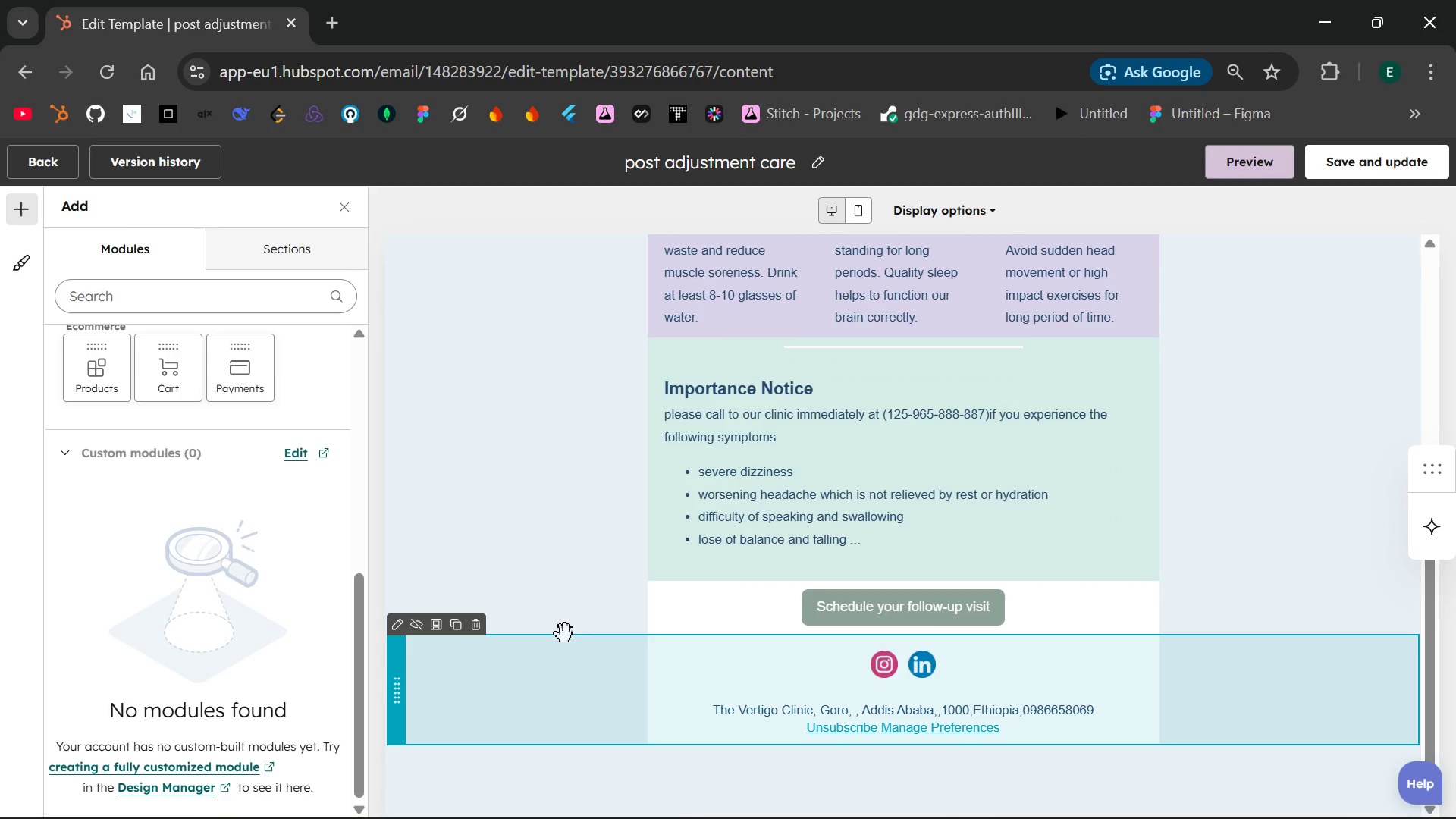 
left_click([262, 259])
 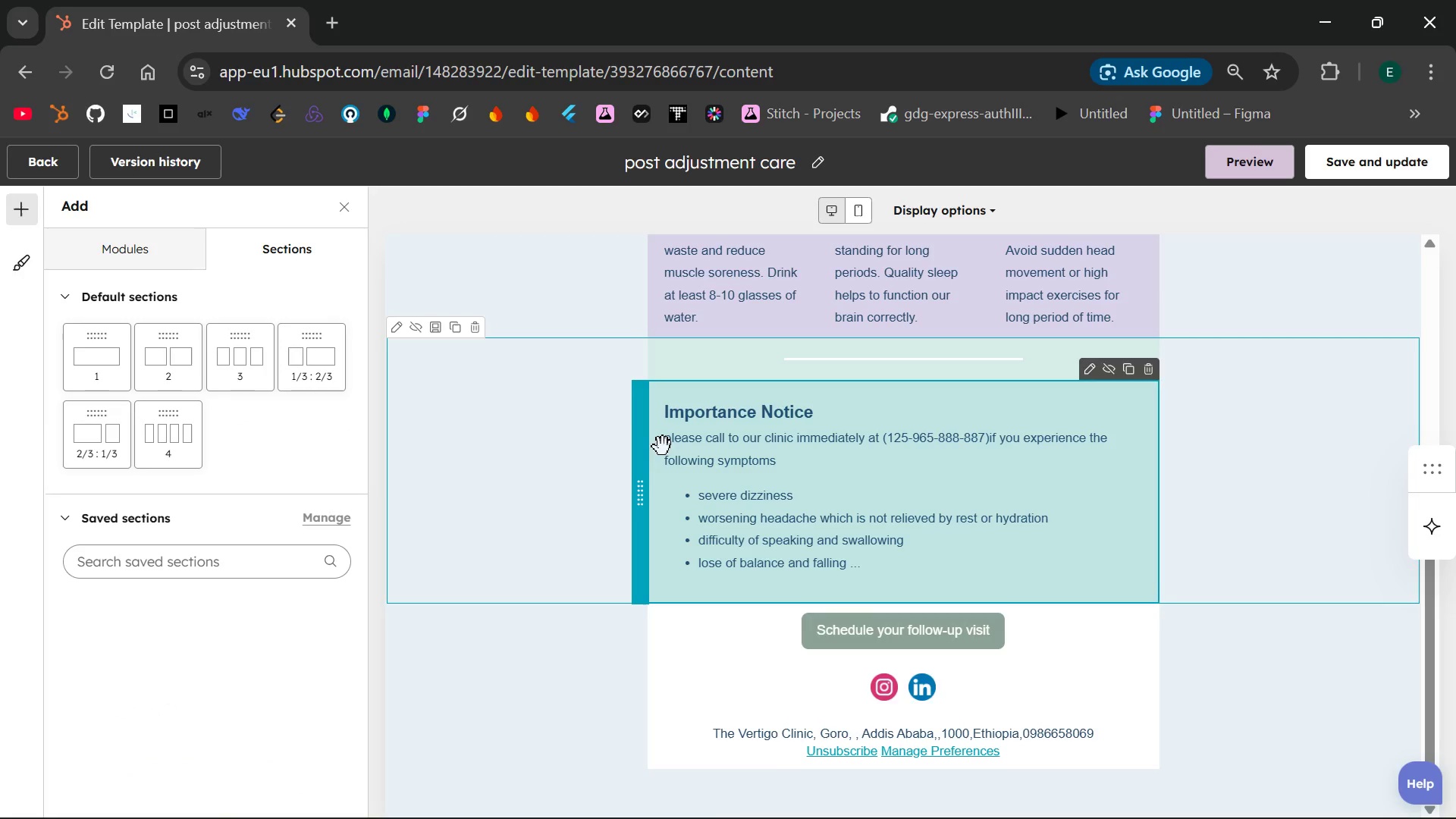 
left_click([595, 390])
 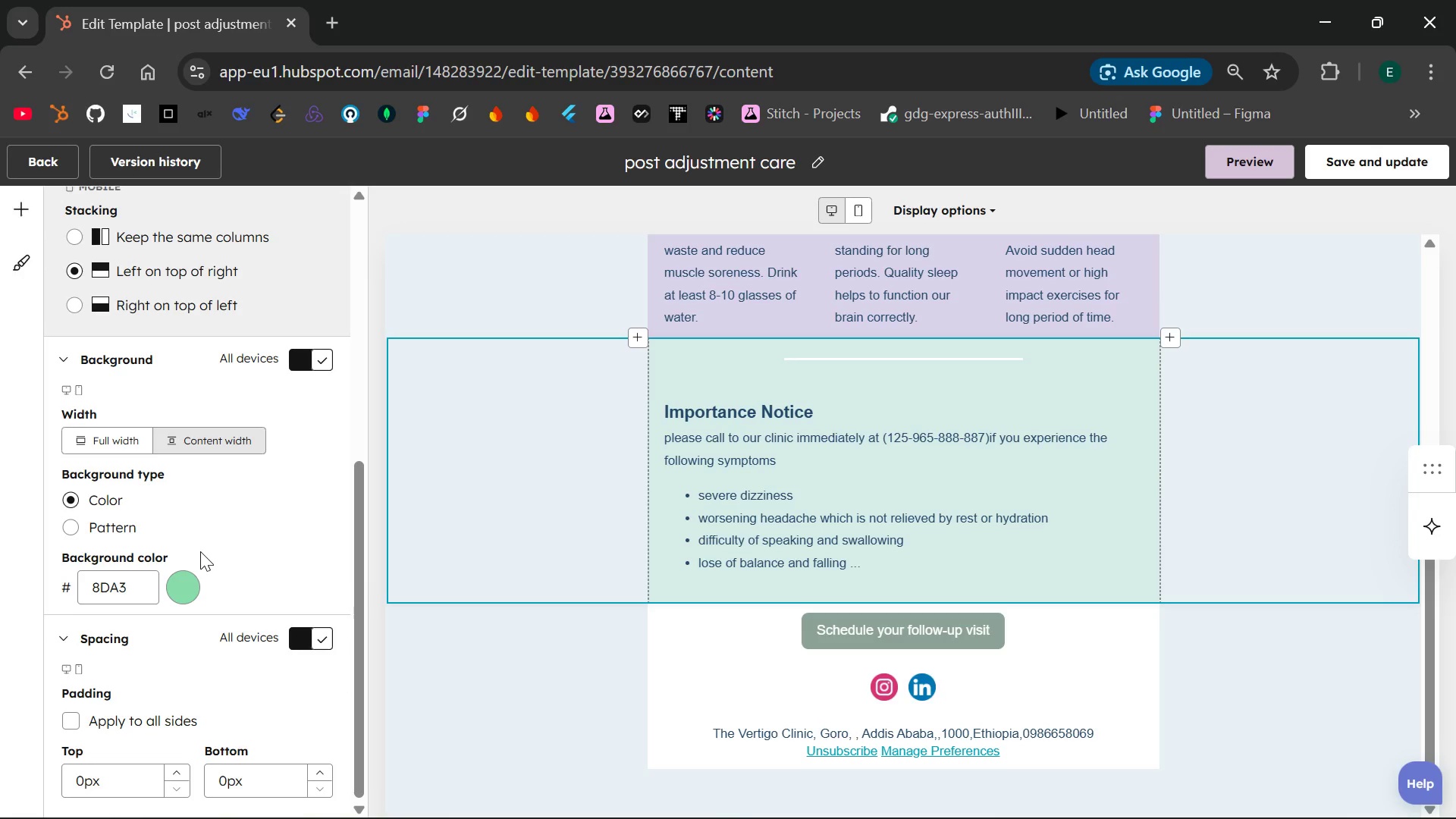 
left_click([124, 584])
 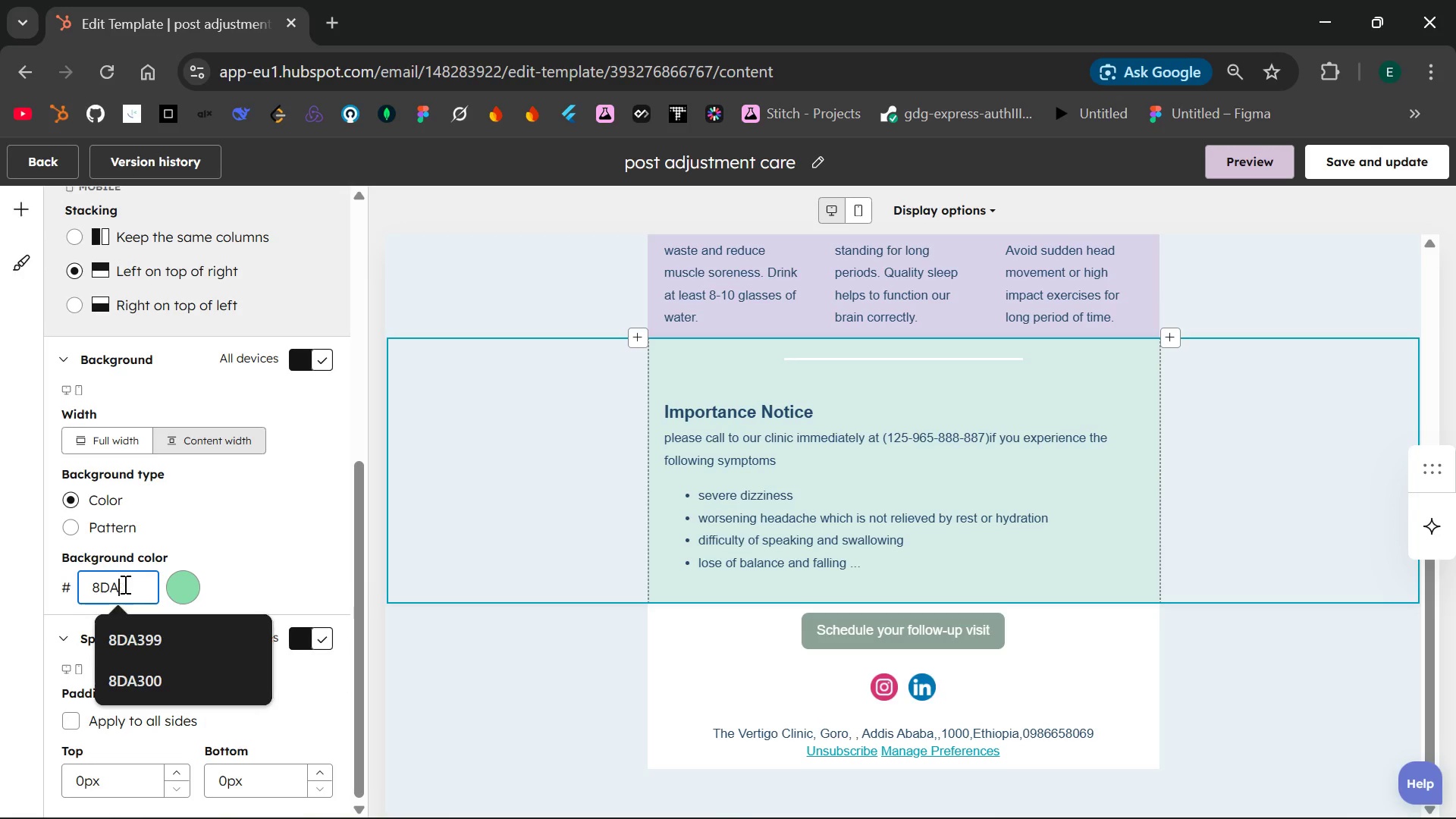 
hold_key(key=Backspace, duration=0.91)
 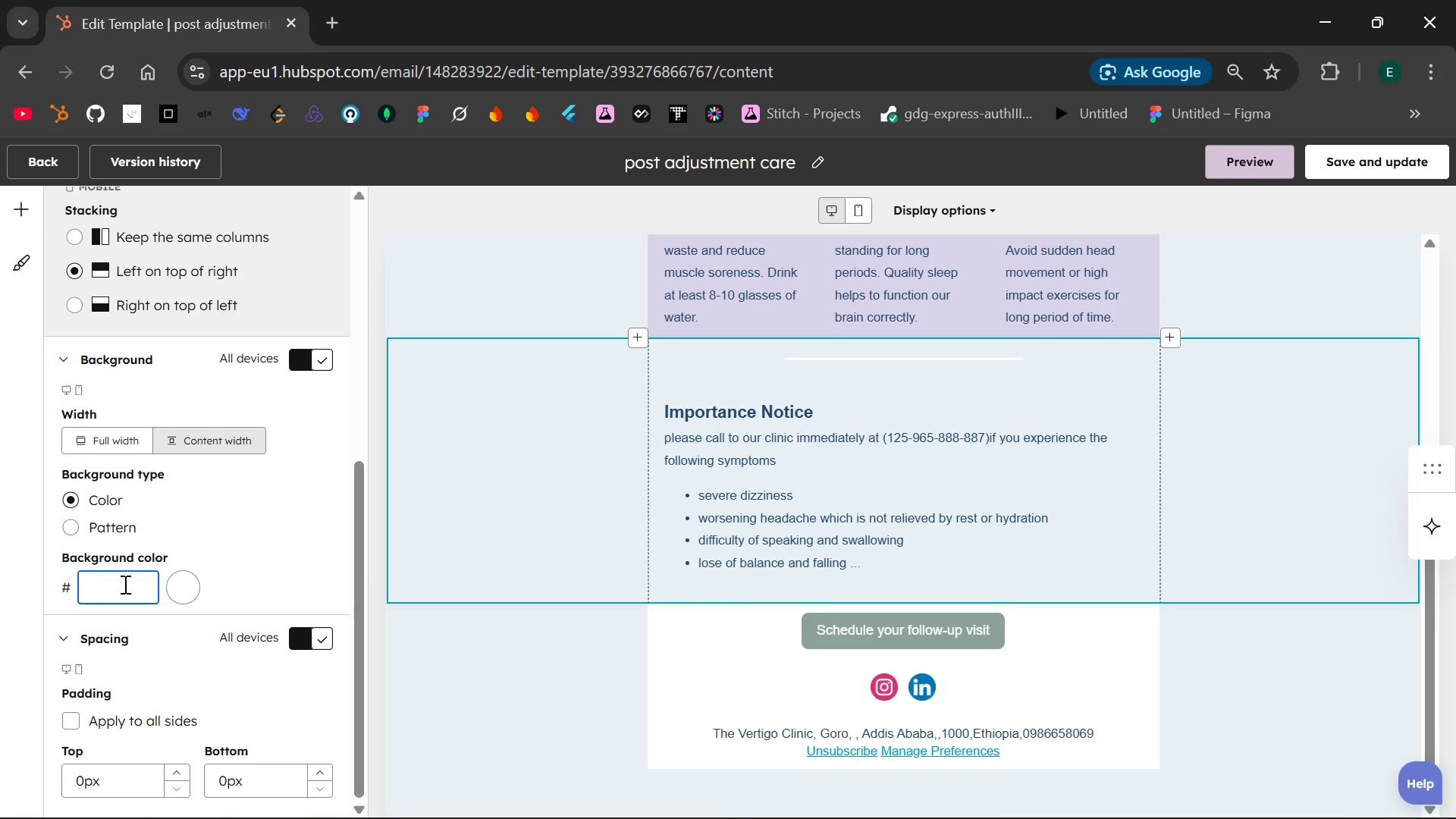 
hold_key(key=Backspace, duration=5.58)
 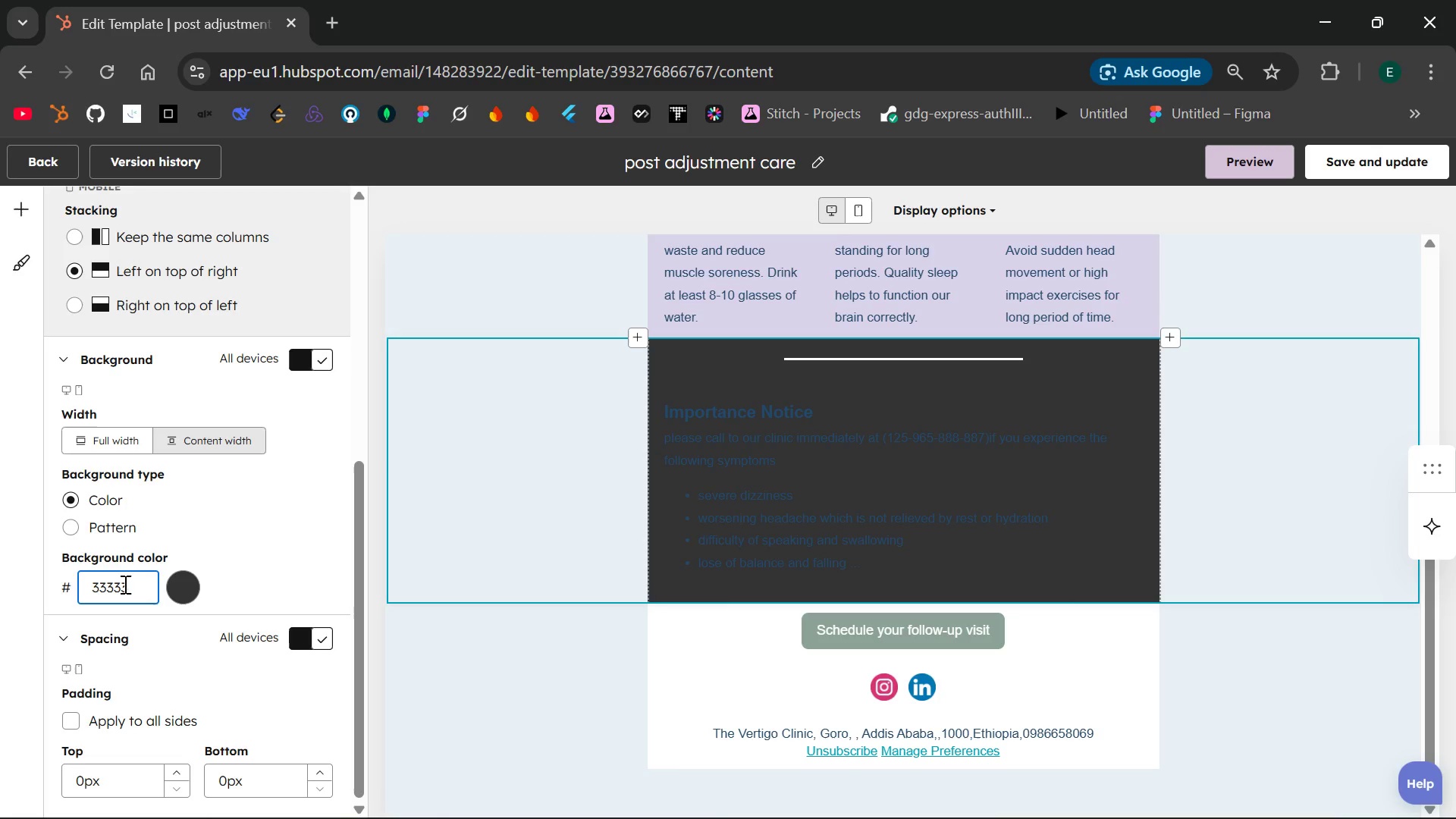 
type(333333)
 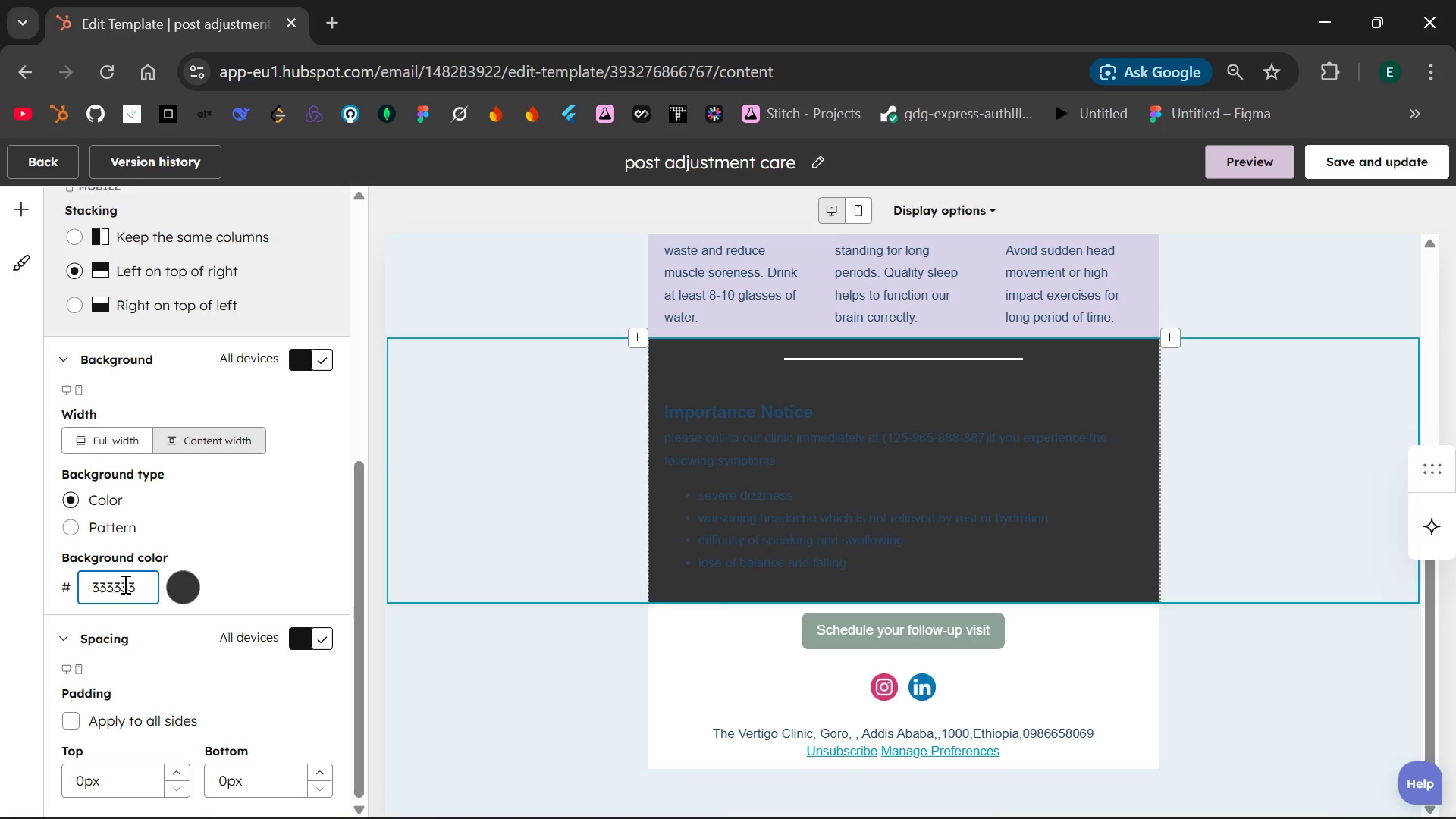 
key(Backspace)
 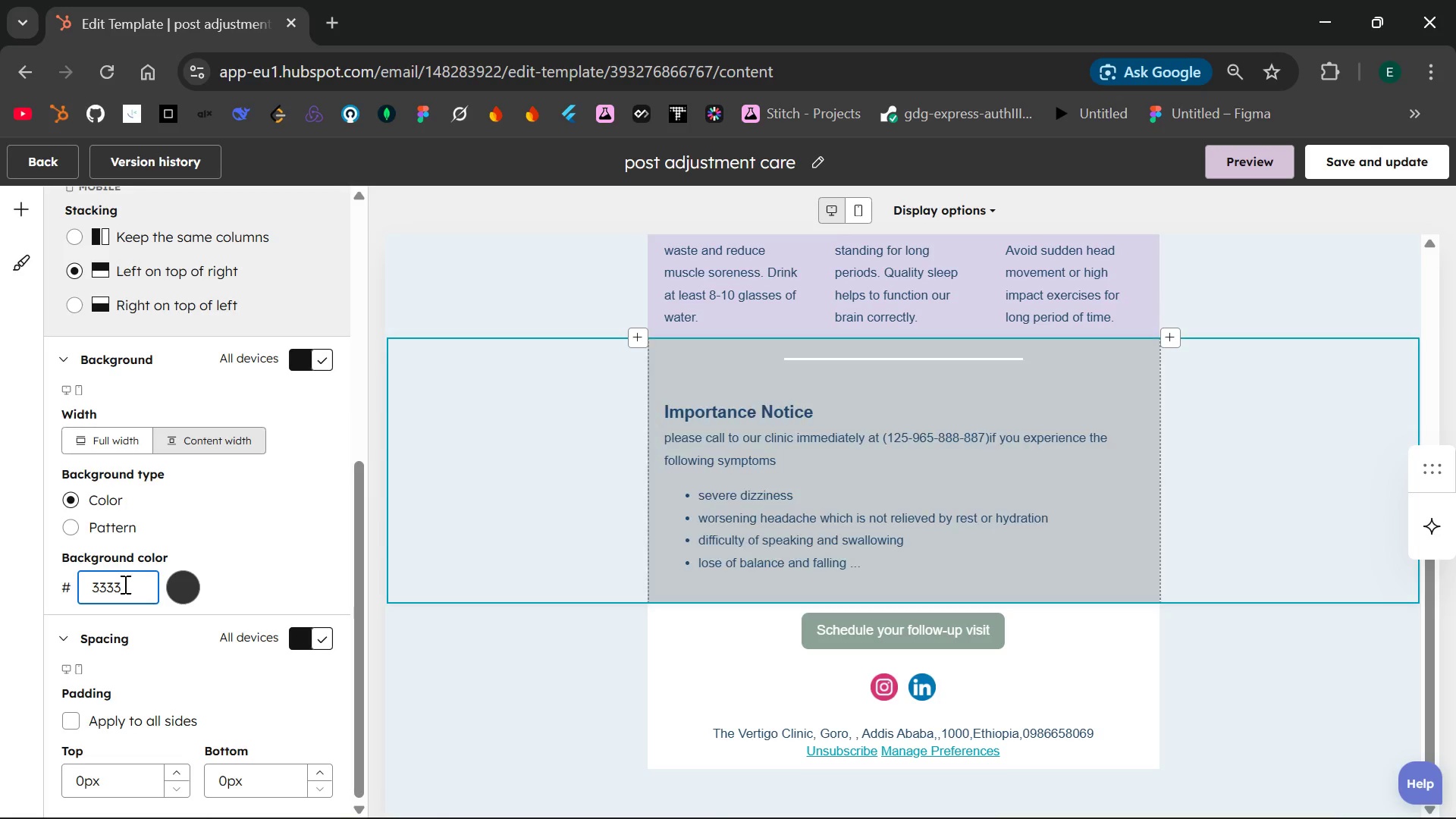 
key(Backspace)
 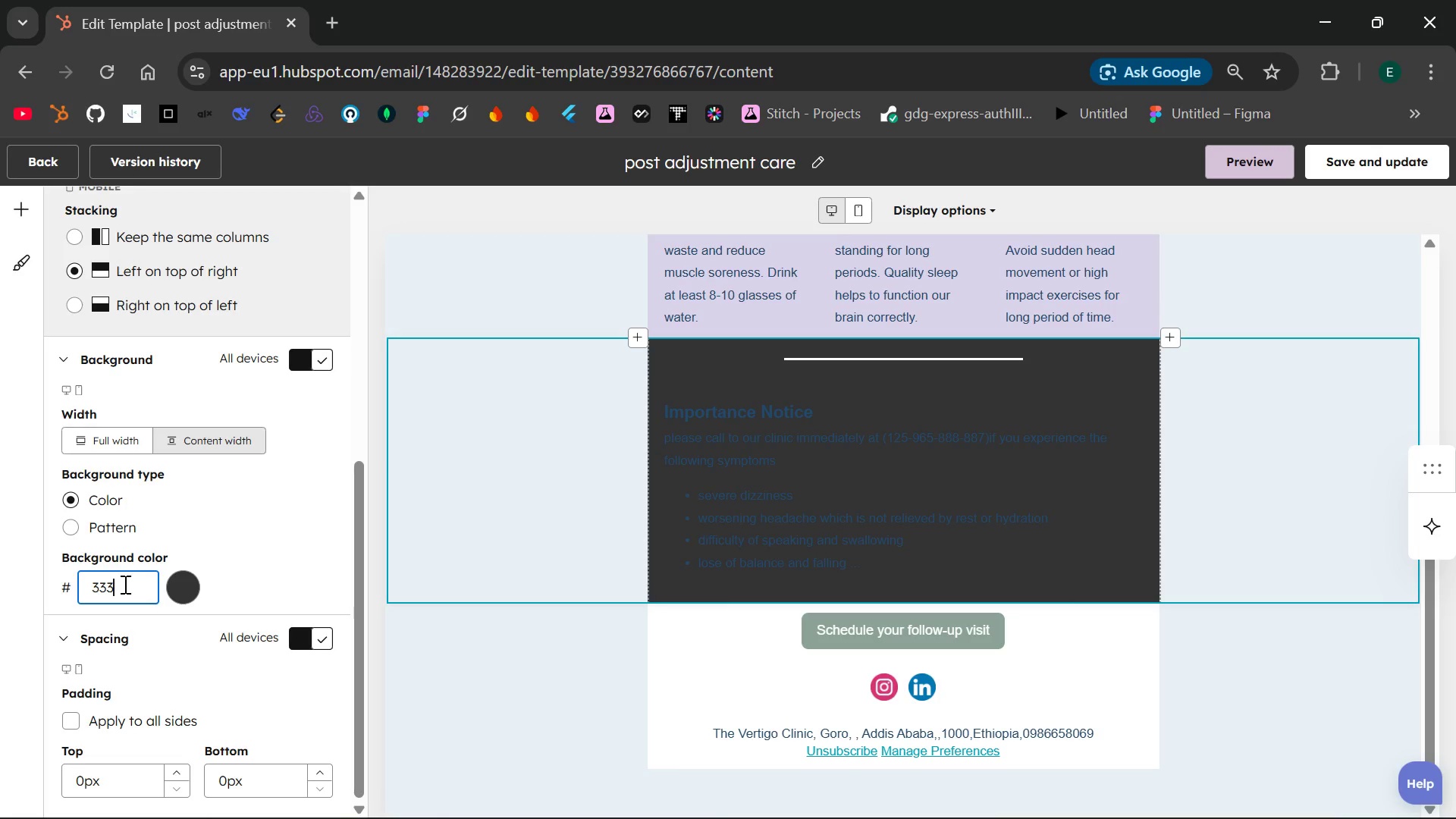 
key(Backspace)
 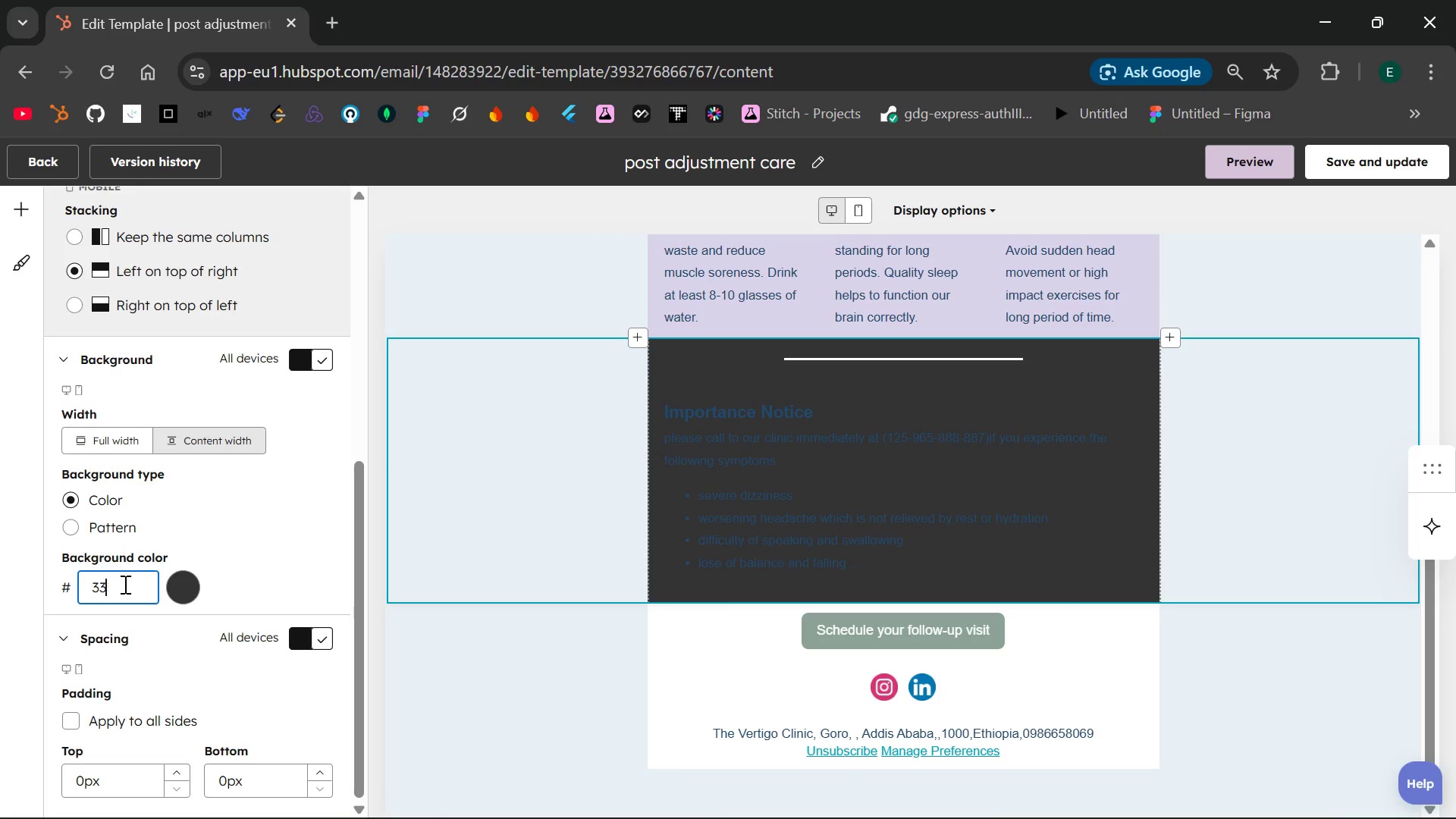 
key(Backspace)
 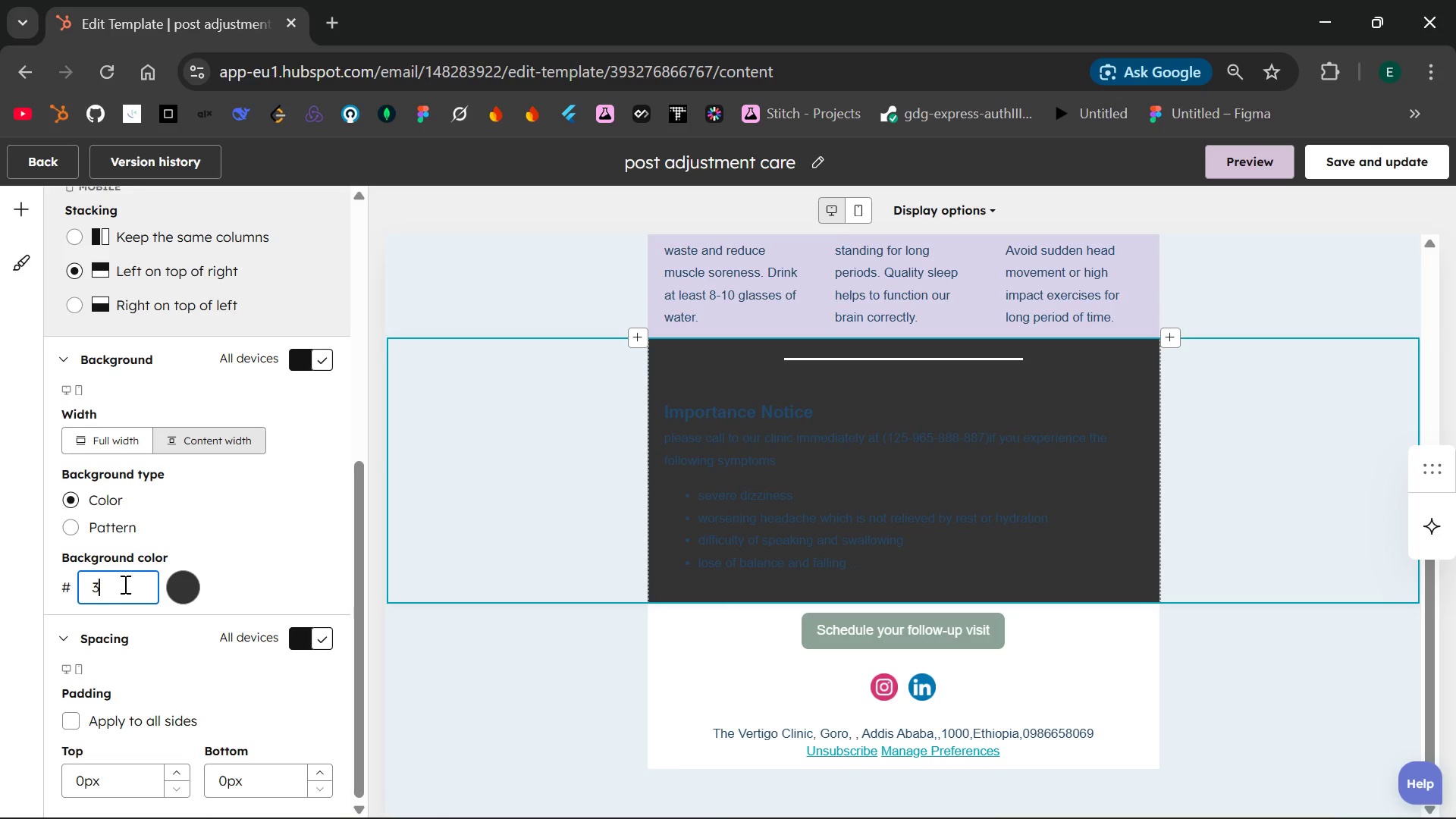 
key(Backspace)
 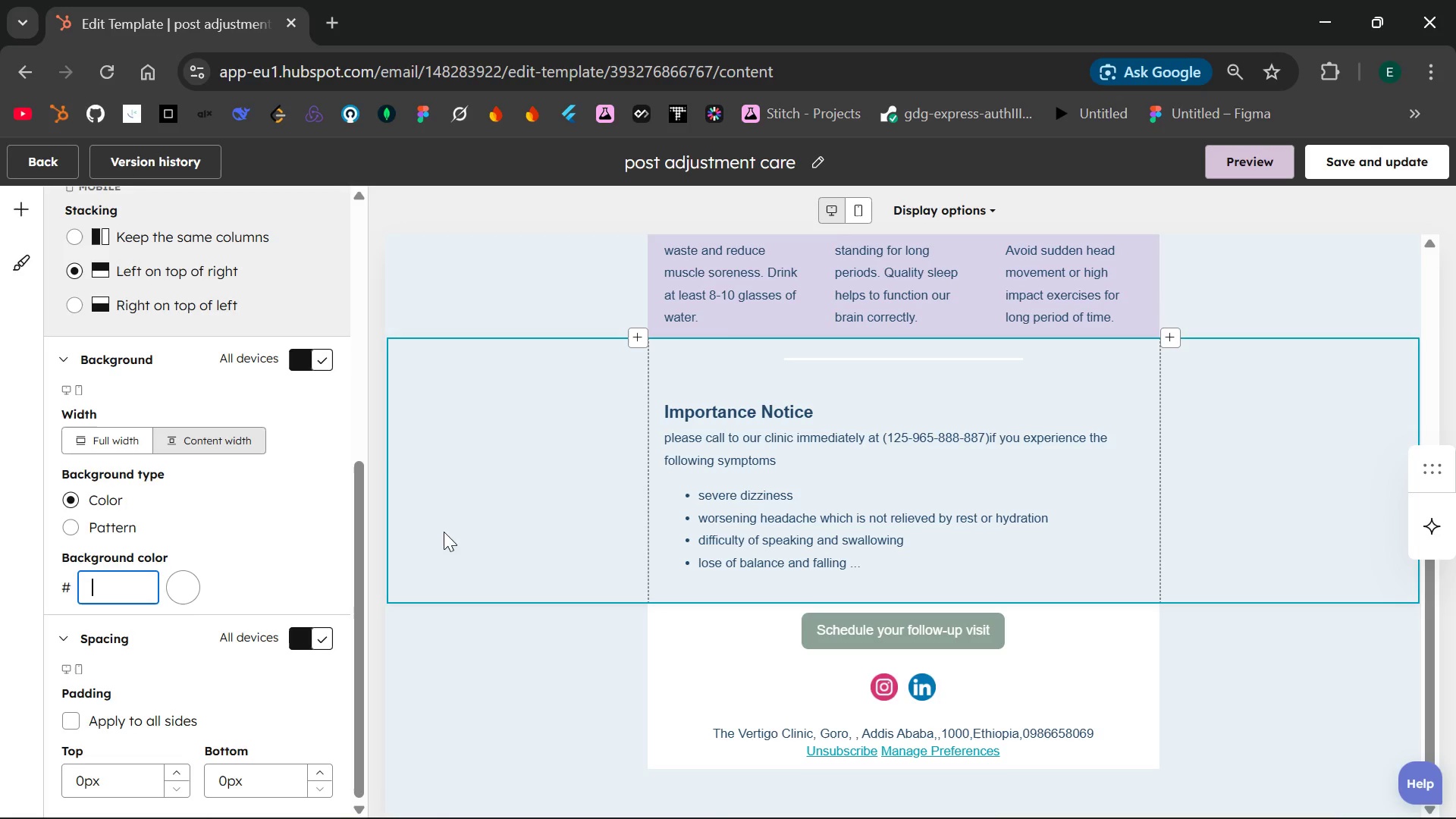 
left_click([548, 686])
 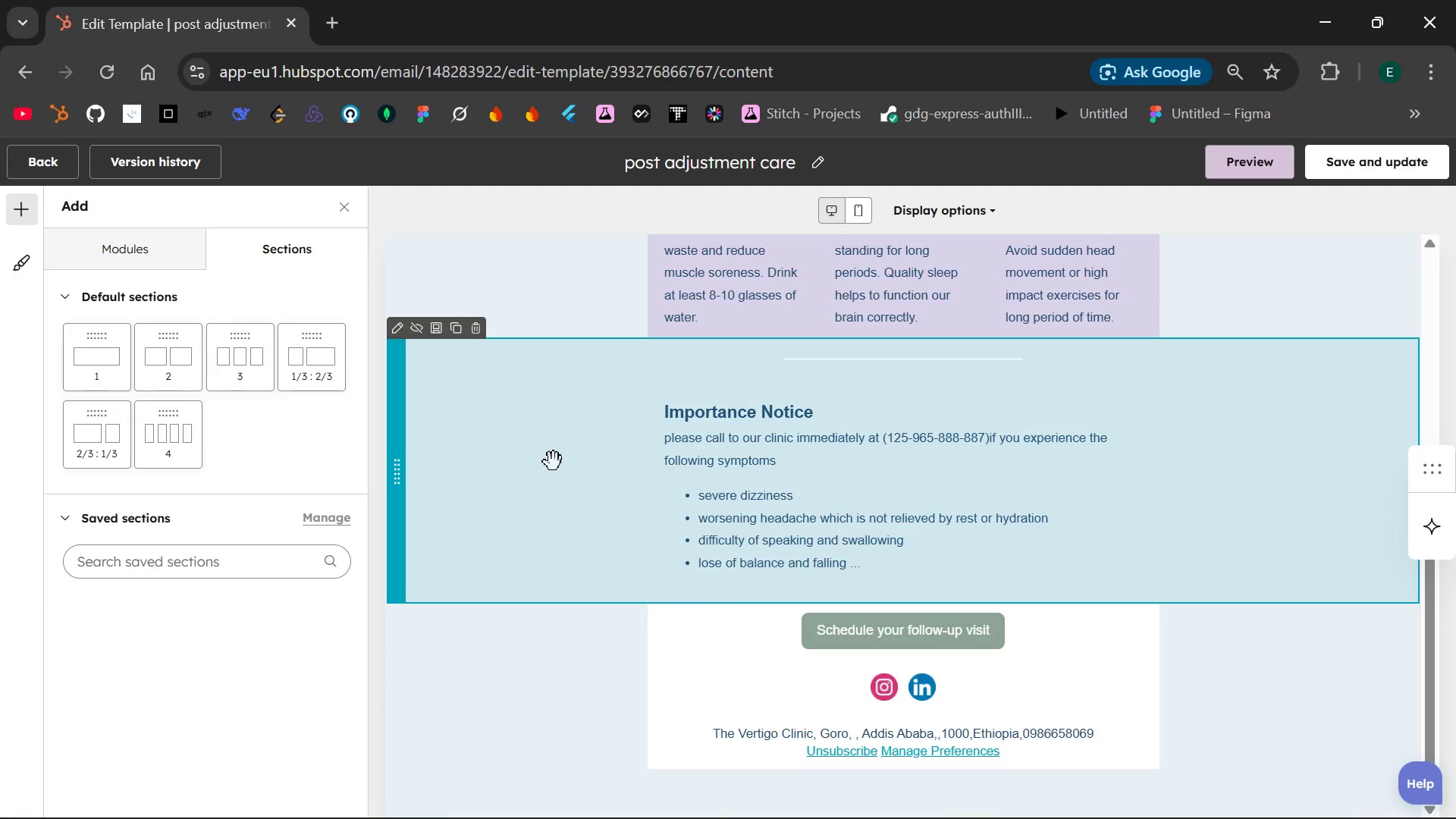 
left_click([554, 462])
 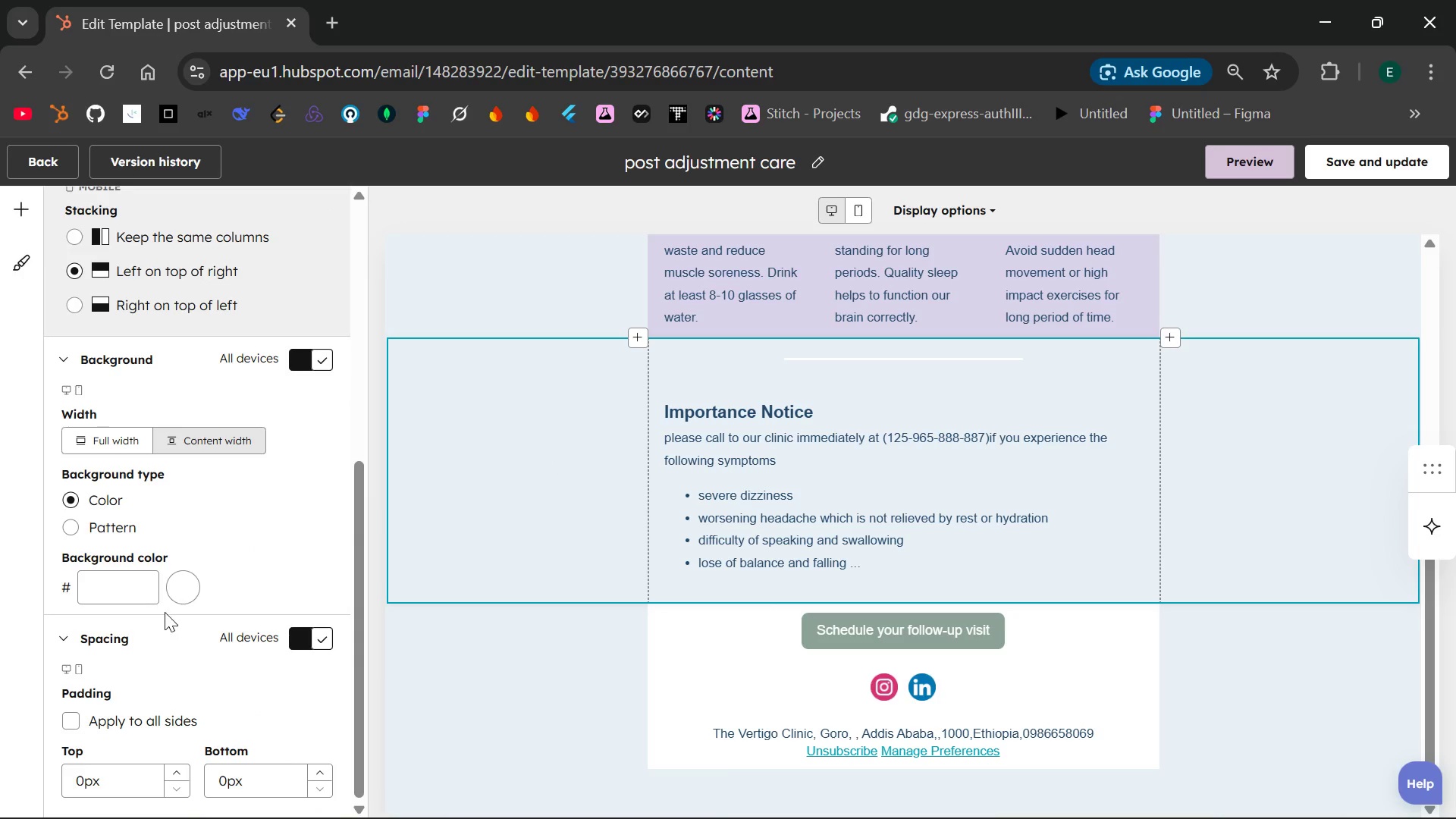 
left_click([173, 591])
 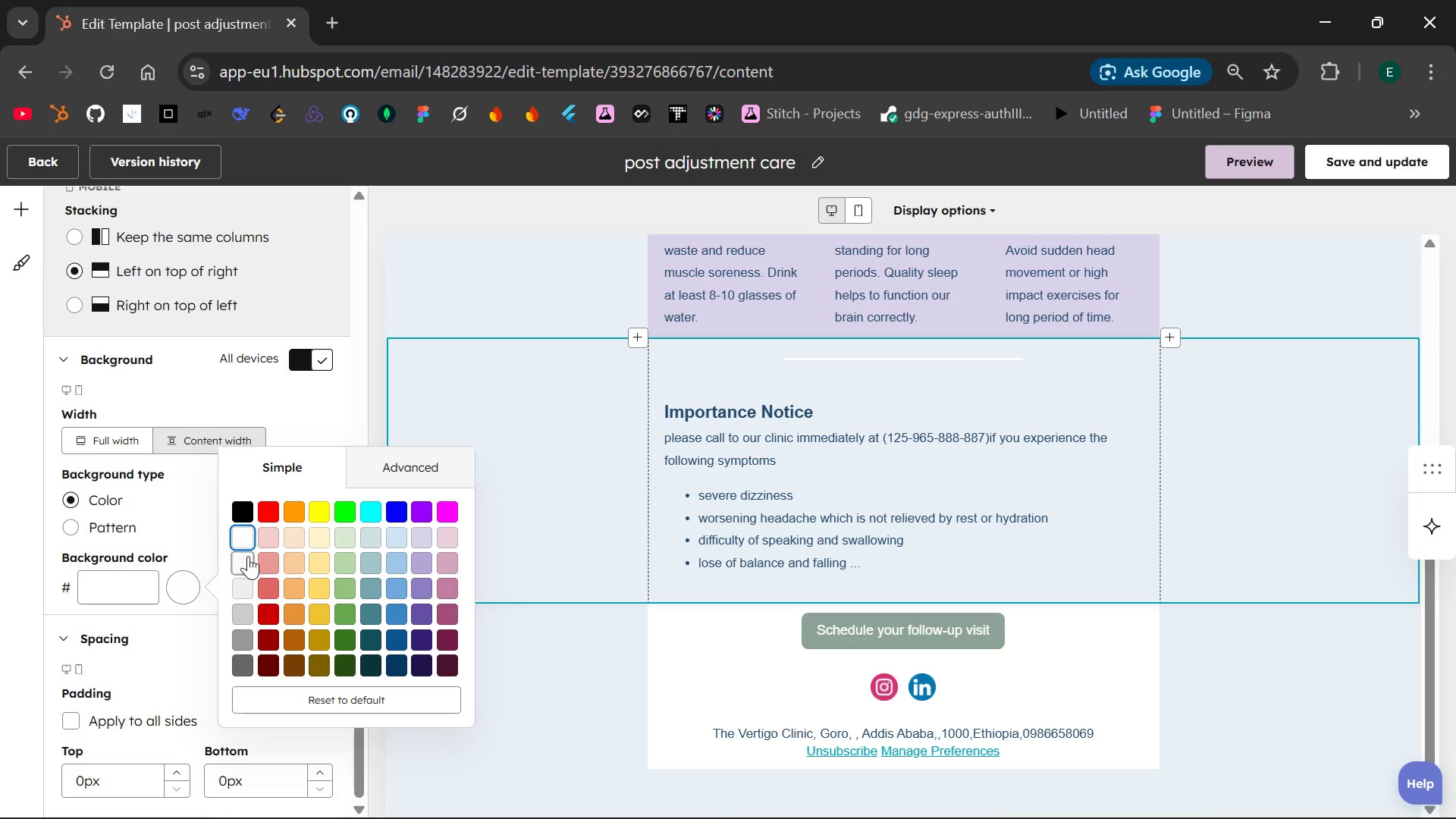 
left_click([243, 557])
 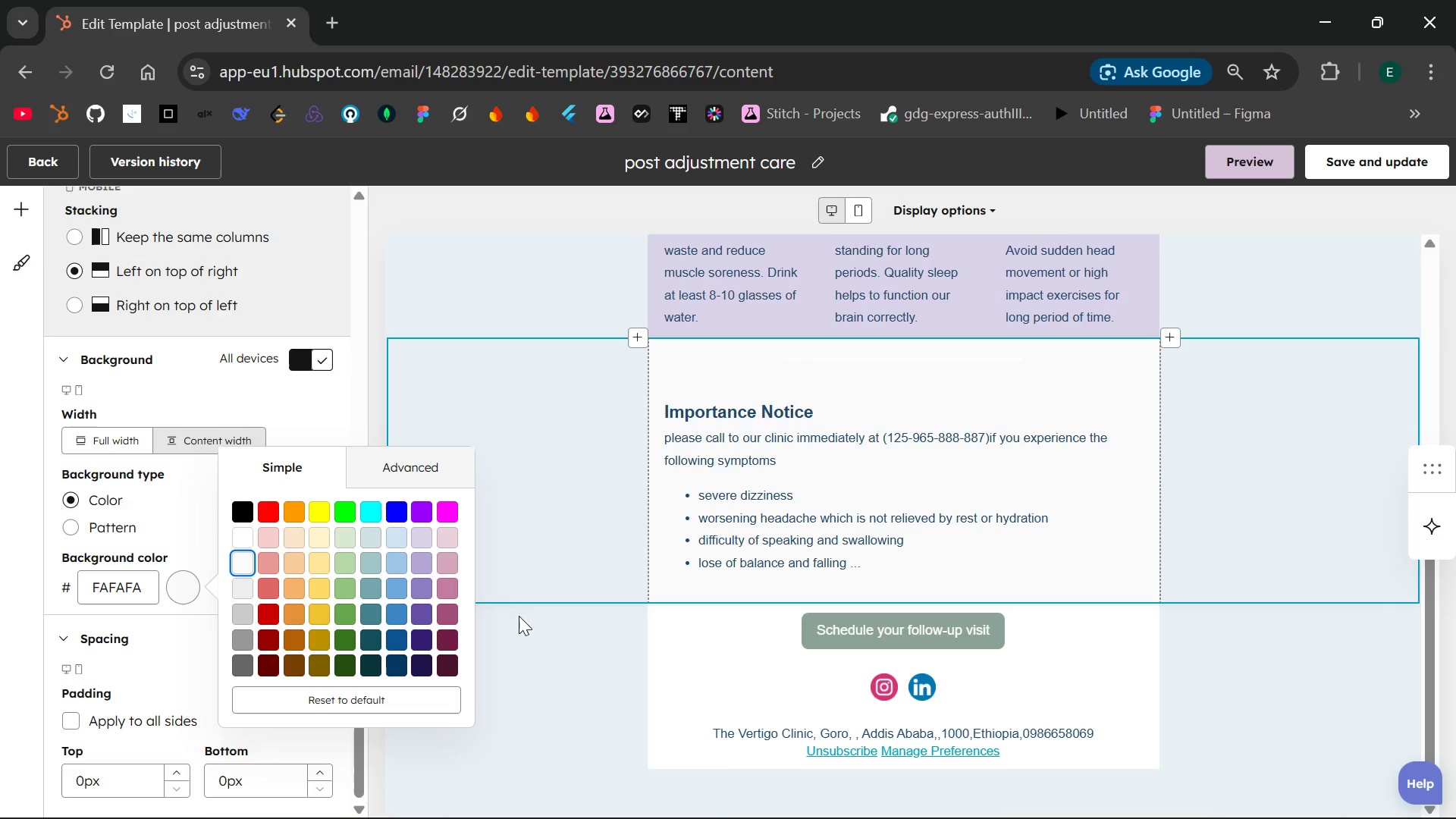 
left_click([599, 656])
 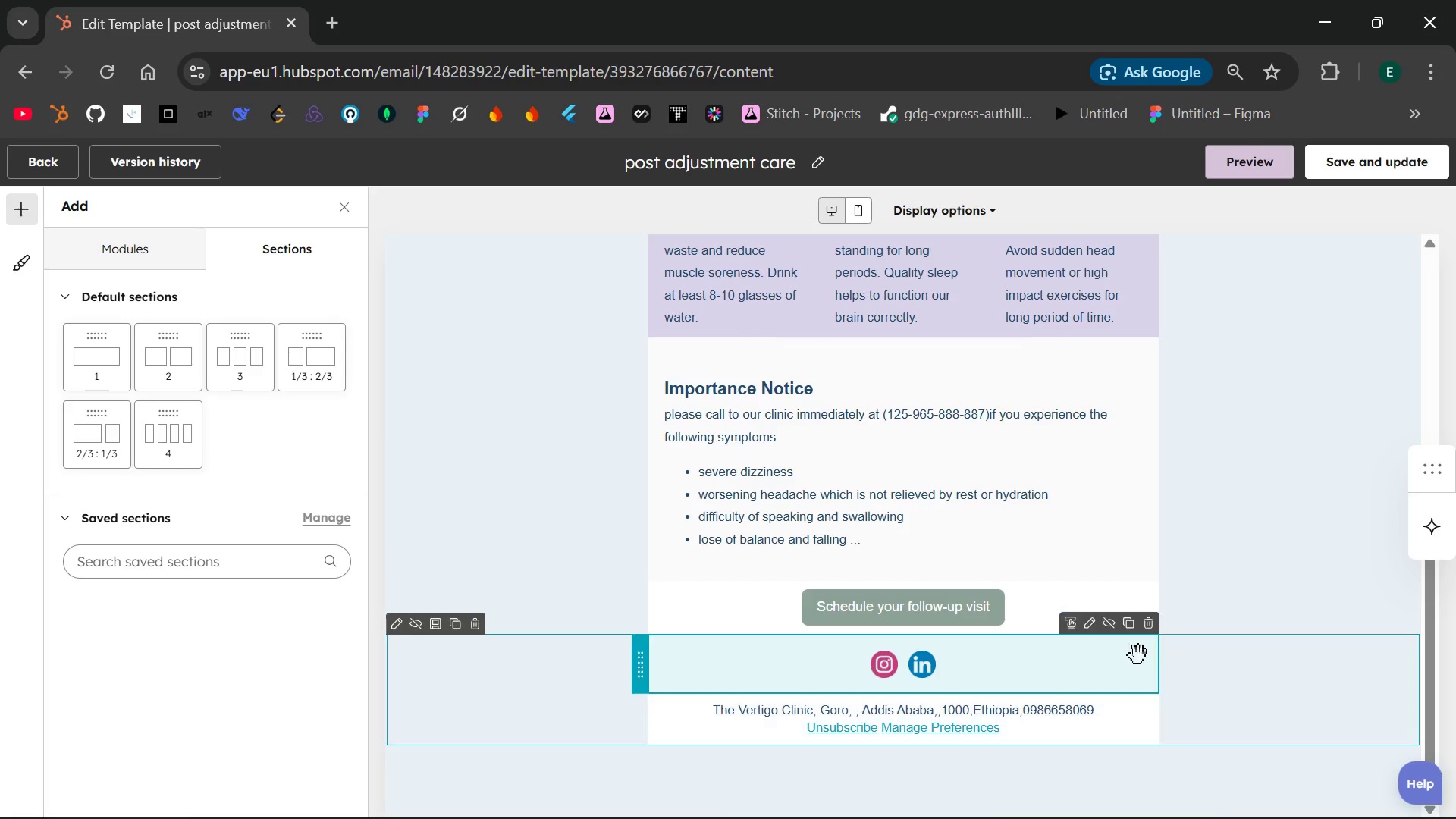 
wait(7.43)
 